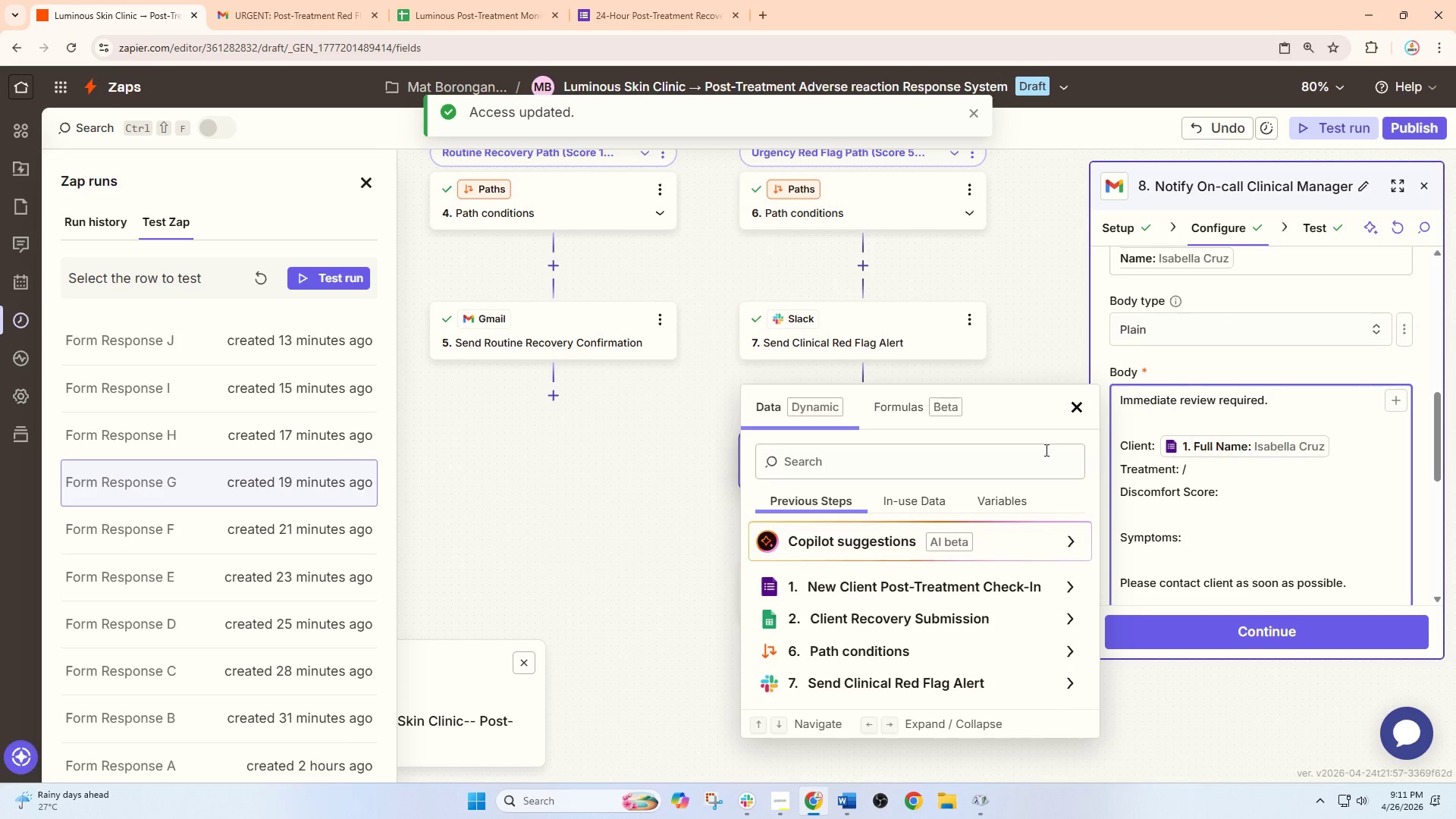 
left_click([969, 458])
 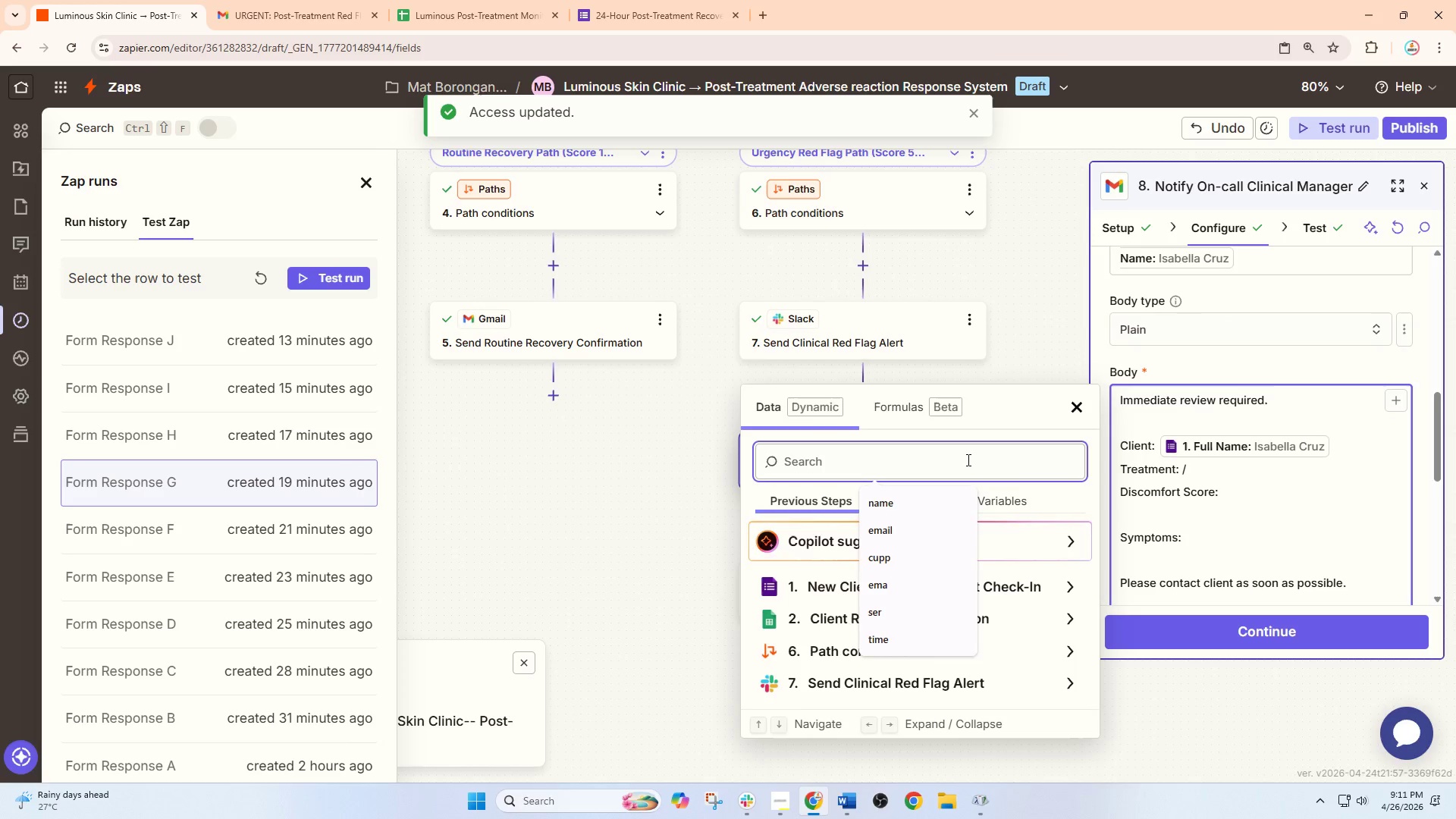 
type(treat)
 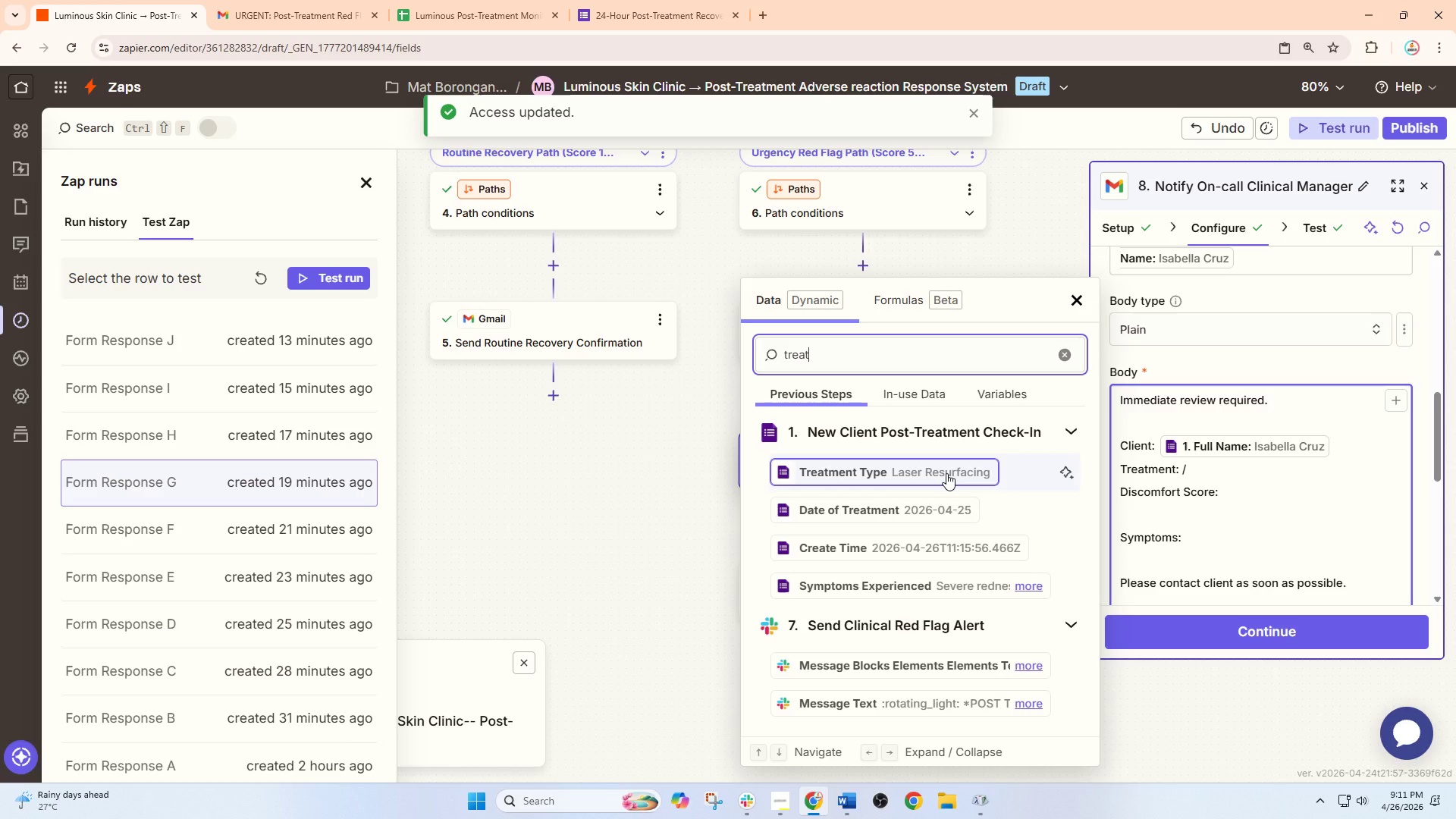 
left_click([946, 473])
 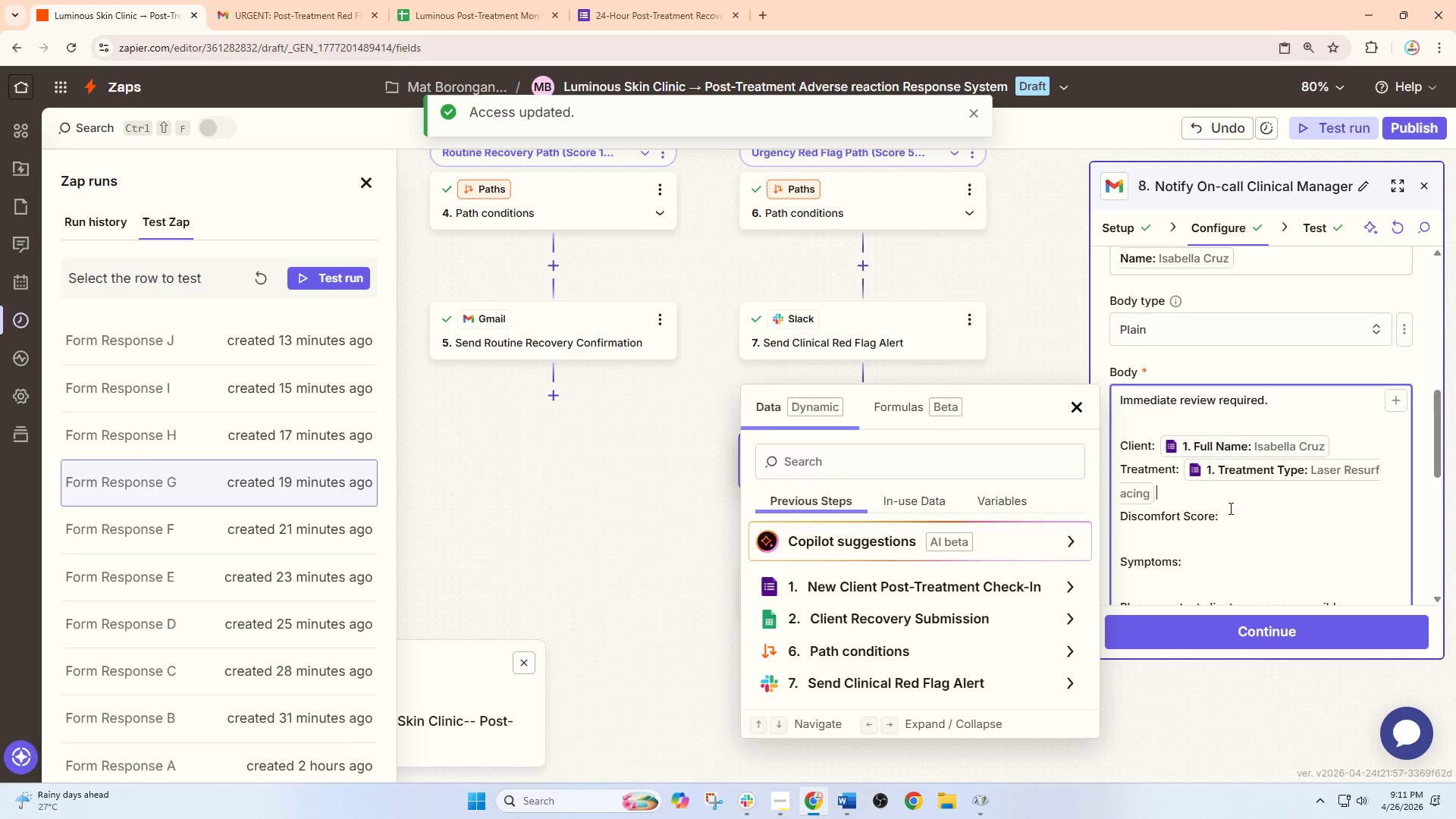 
left_click([1257, 515])
 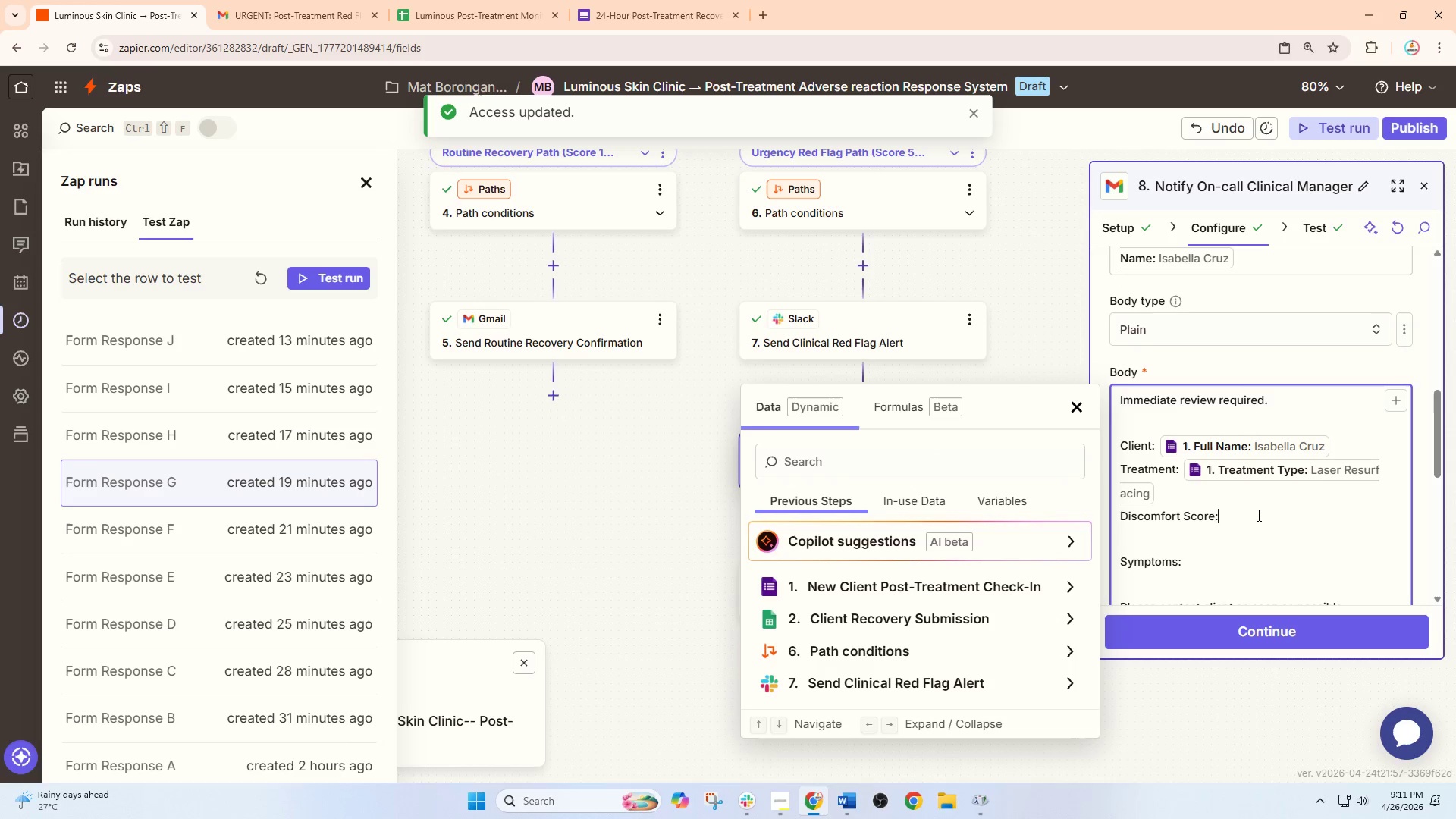 
key(Space)
 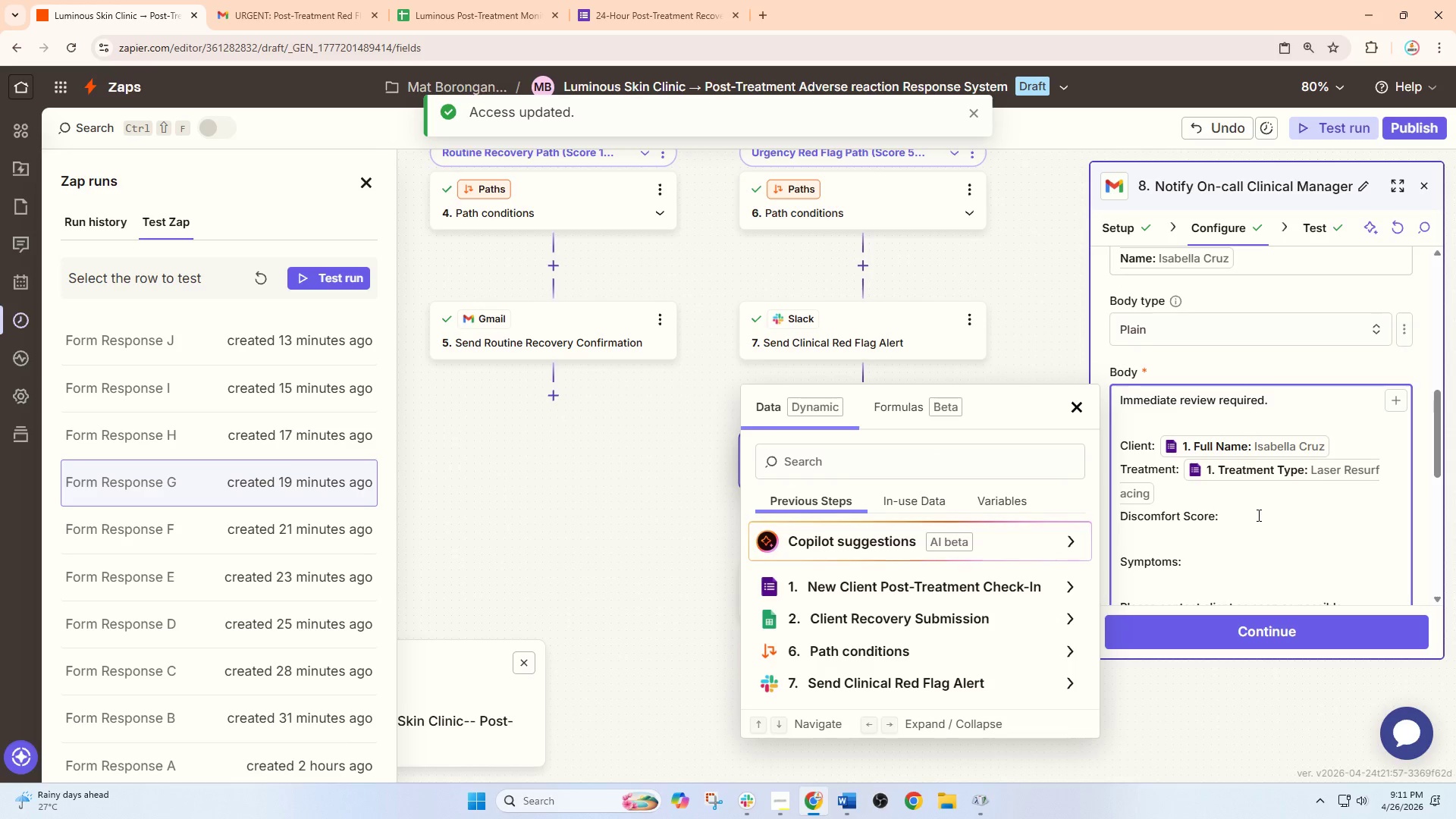 
key(Slash)
 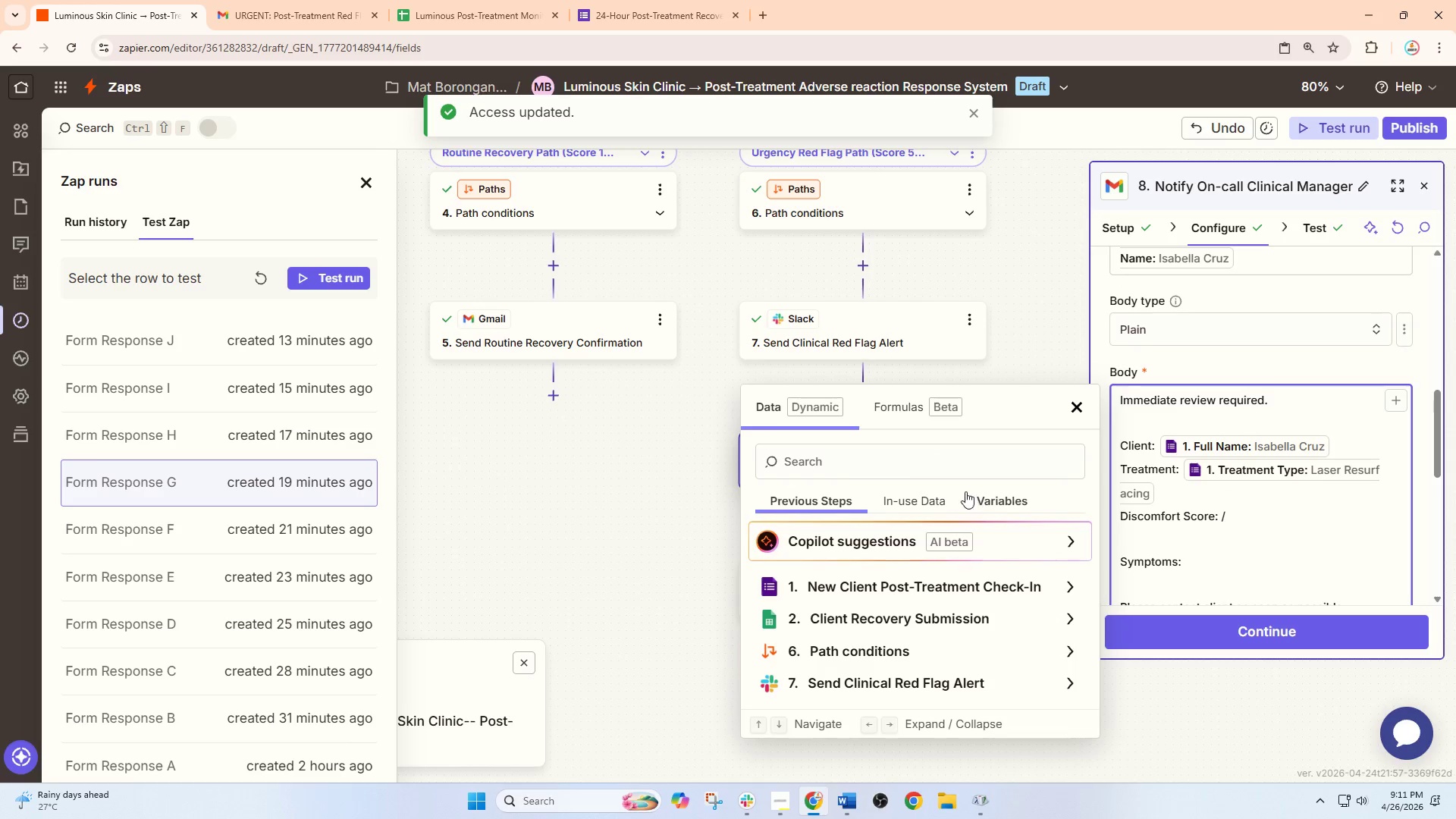 
left_click([904, 471])
 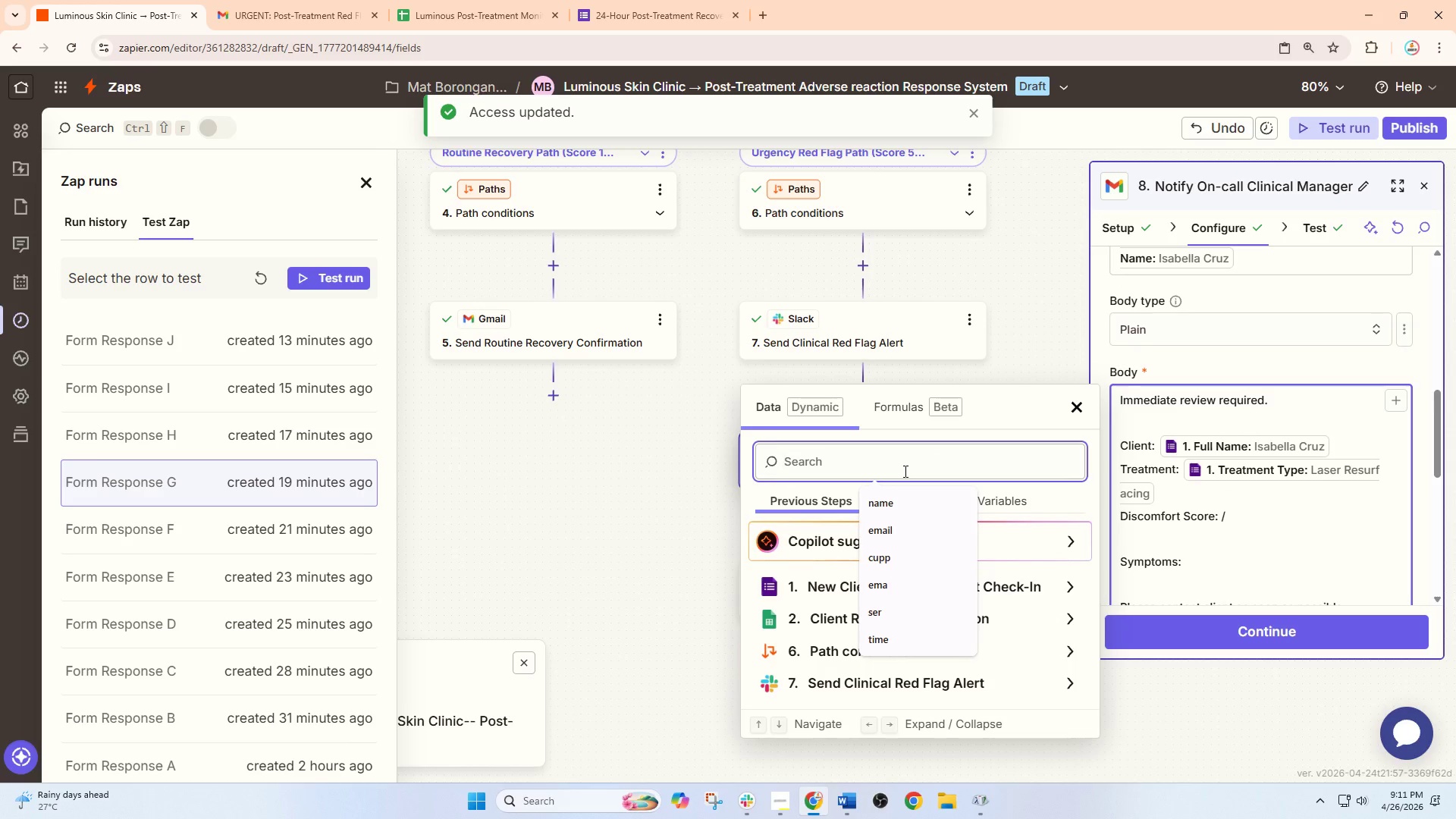 
type(dis)
 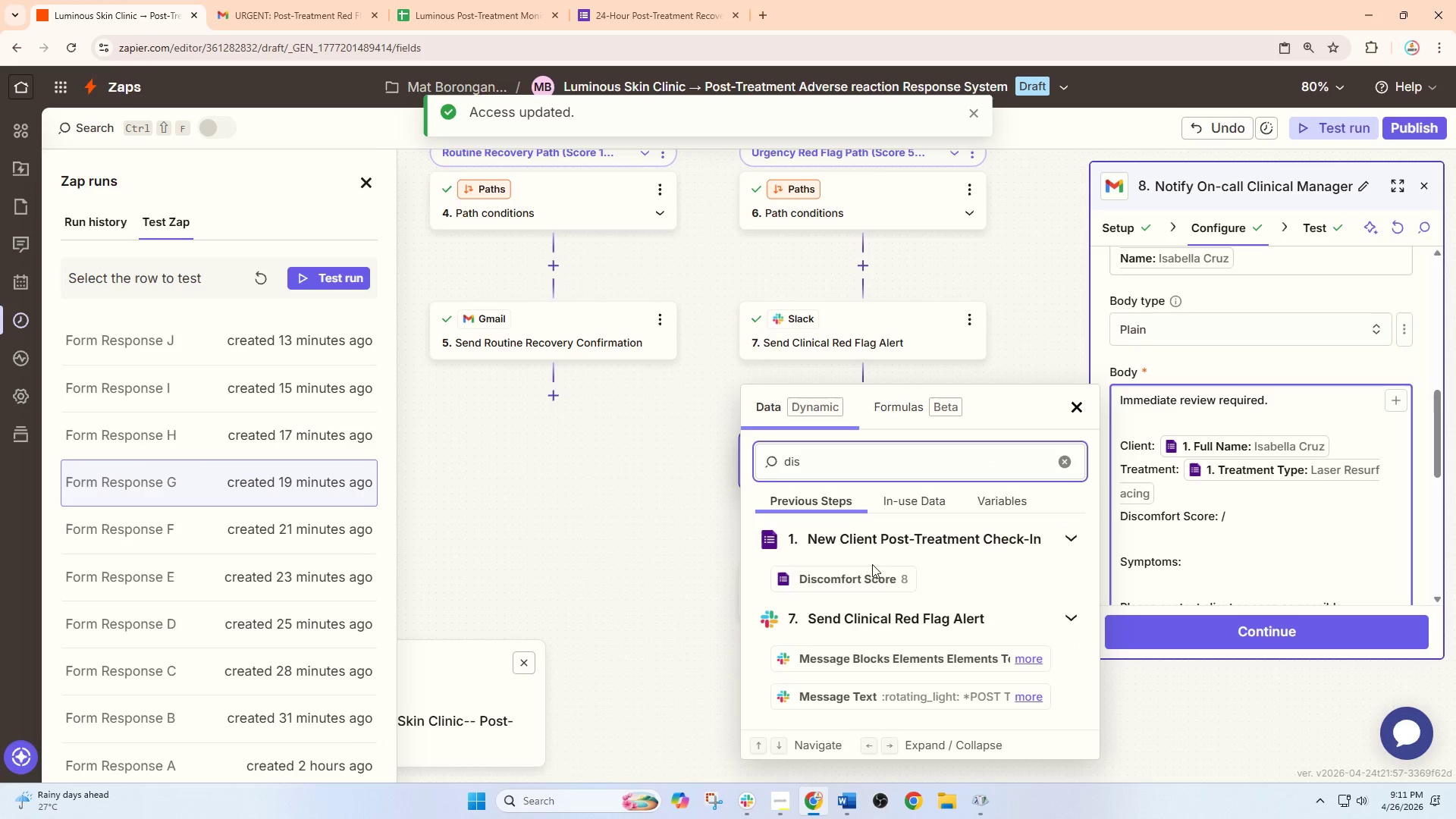 
left_click([872, 569])
 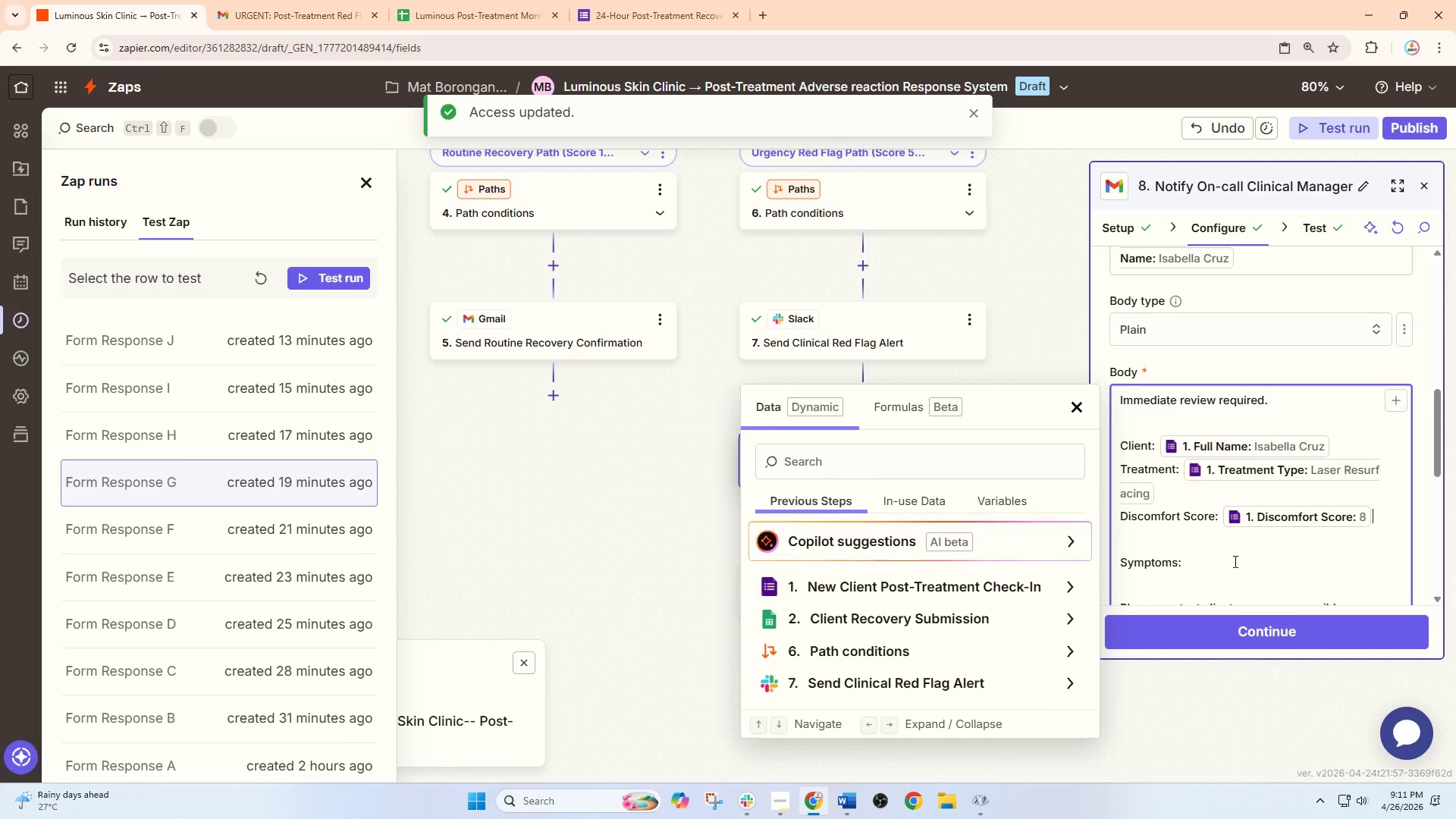 
left_click([1250, 561])
 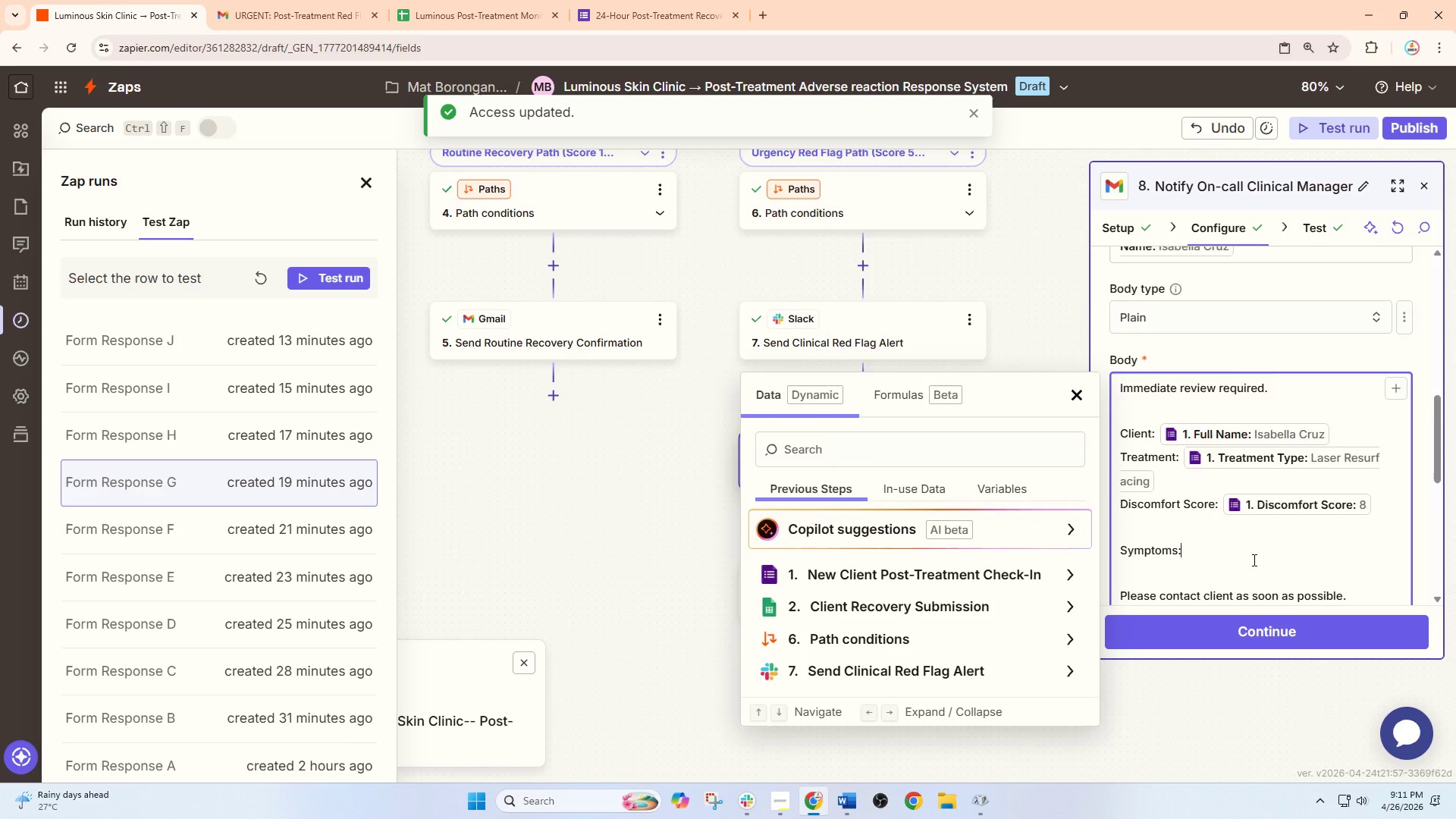 
key(Space)
 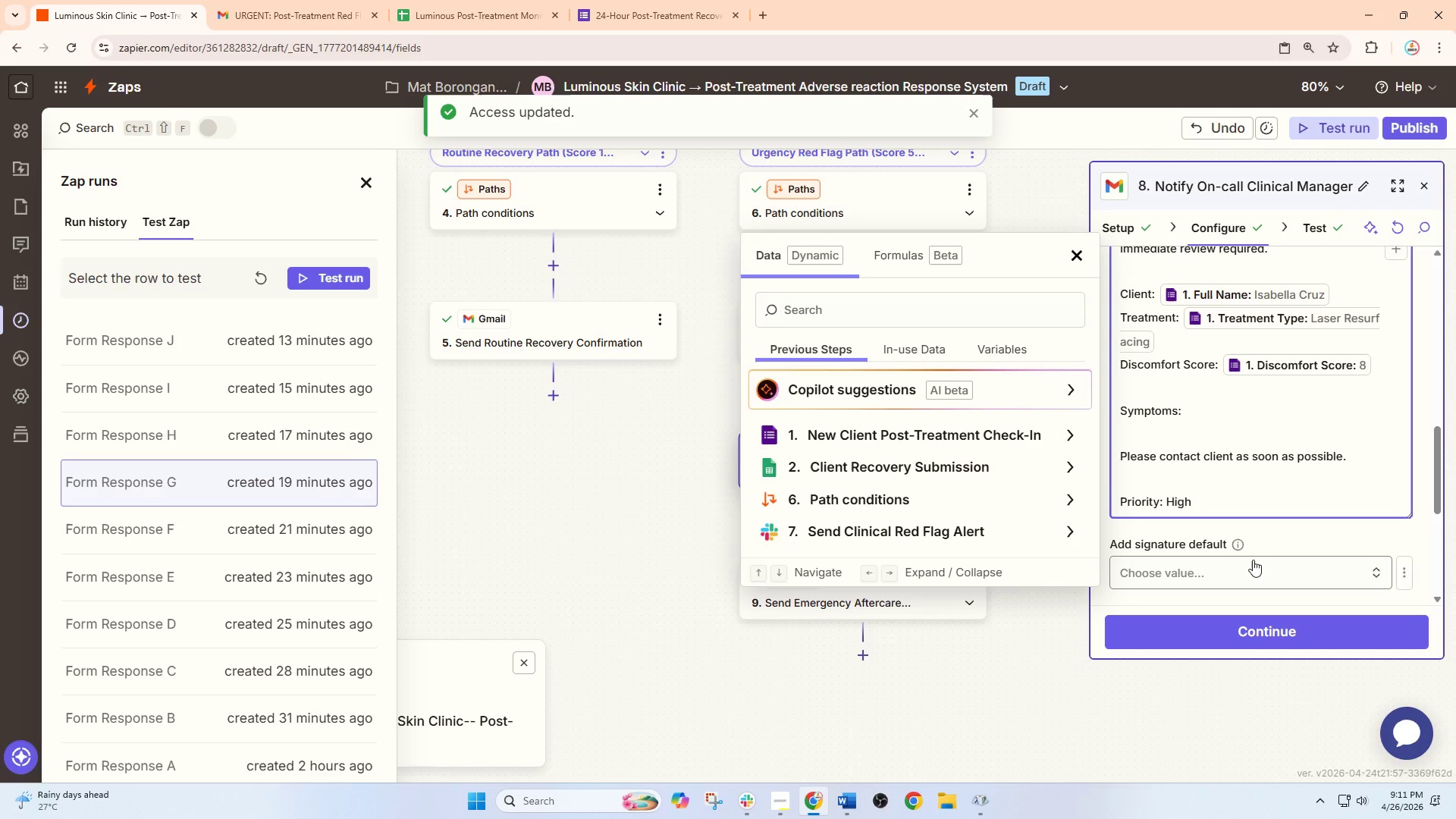 
scroll: coordinate [1253, 560], scroll_direction: down, amount: 2.0
 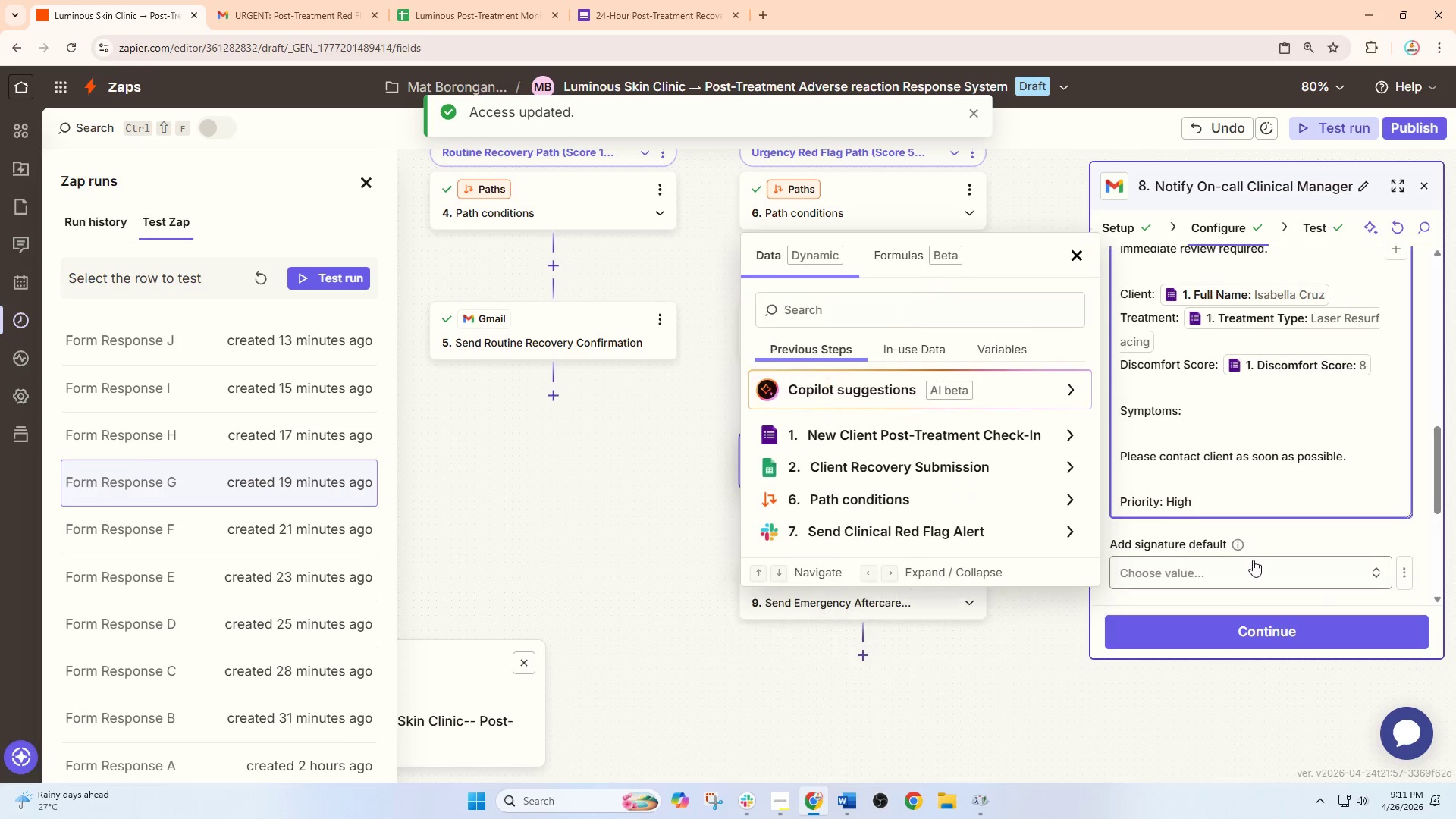 
key(Slash)
 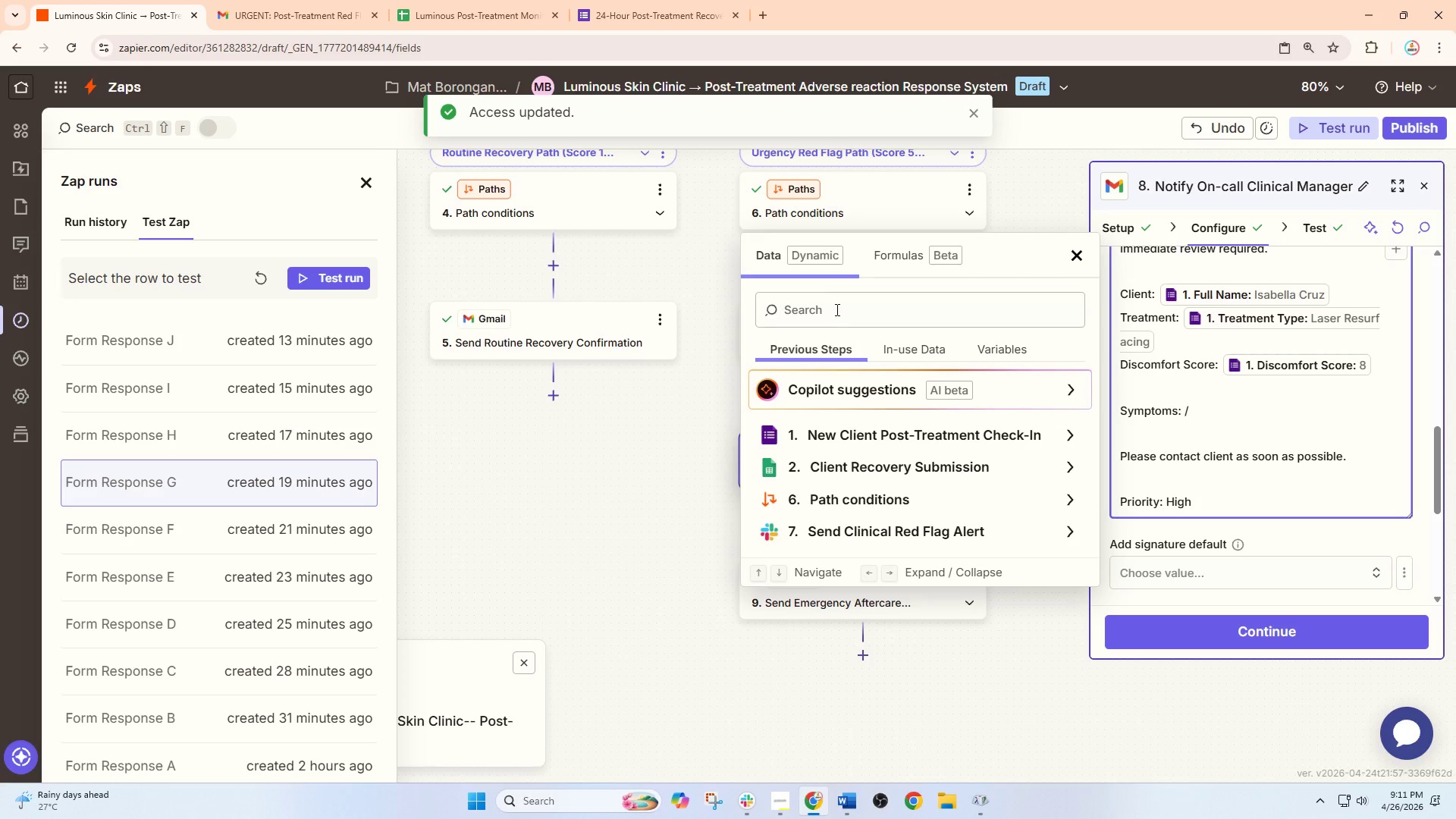 
left_click([836, 309])
 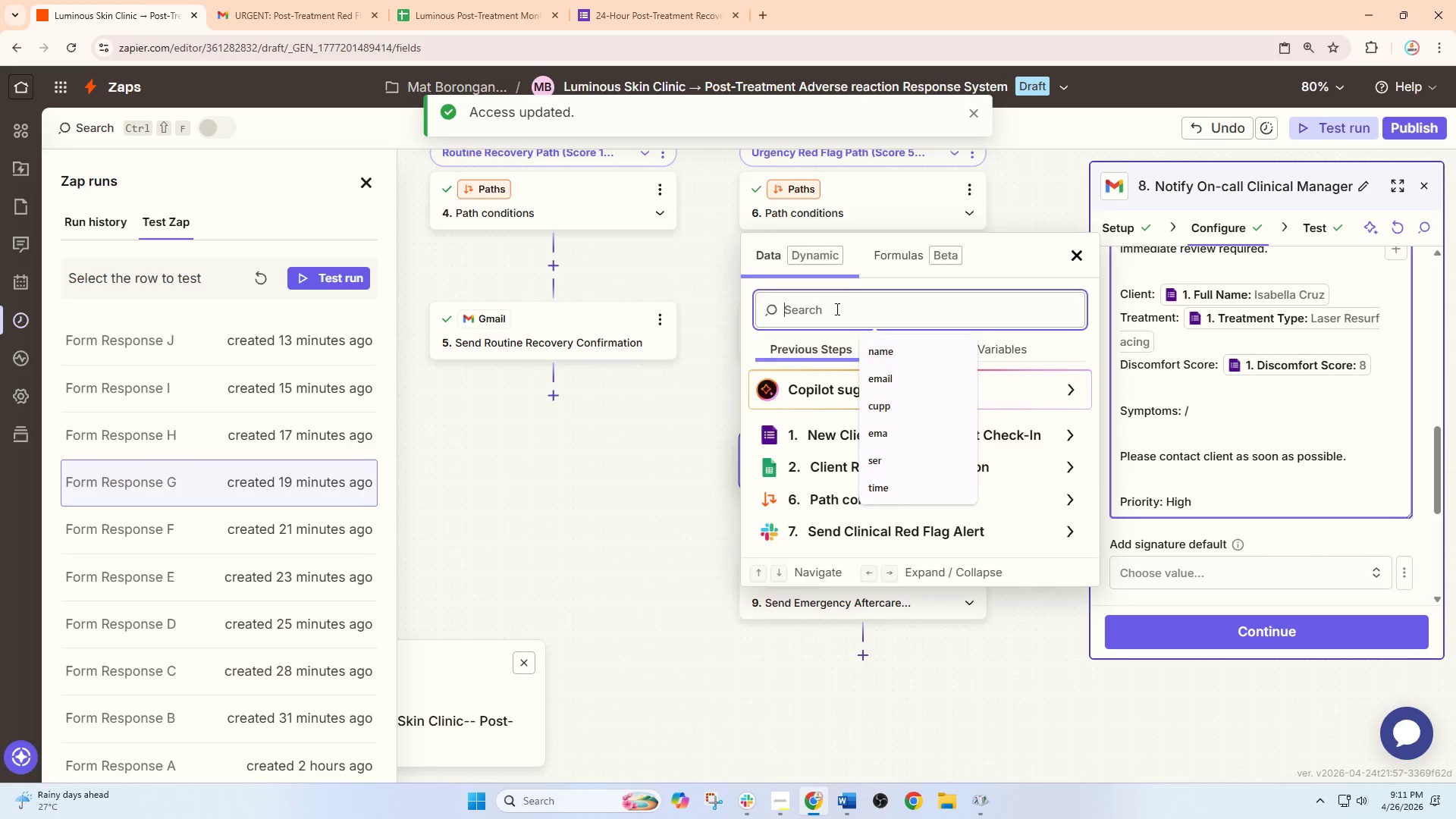 
type(sym)
 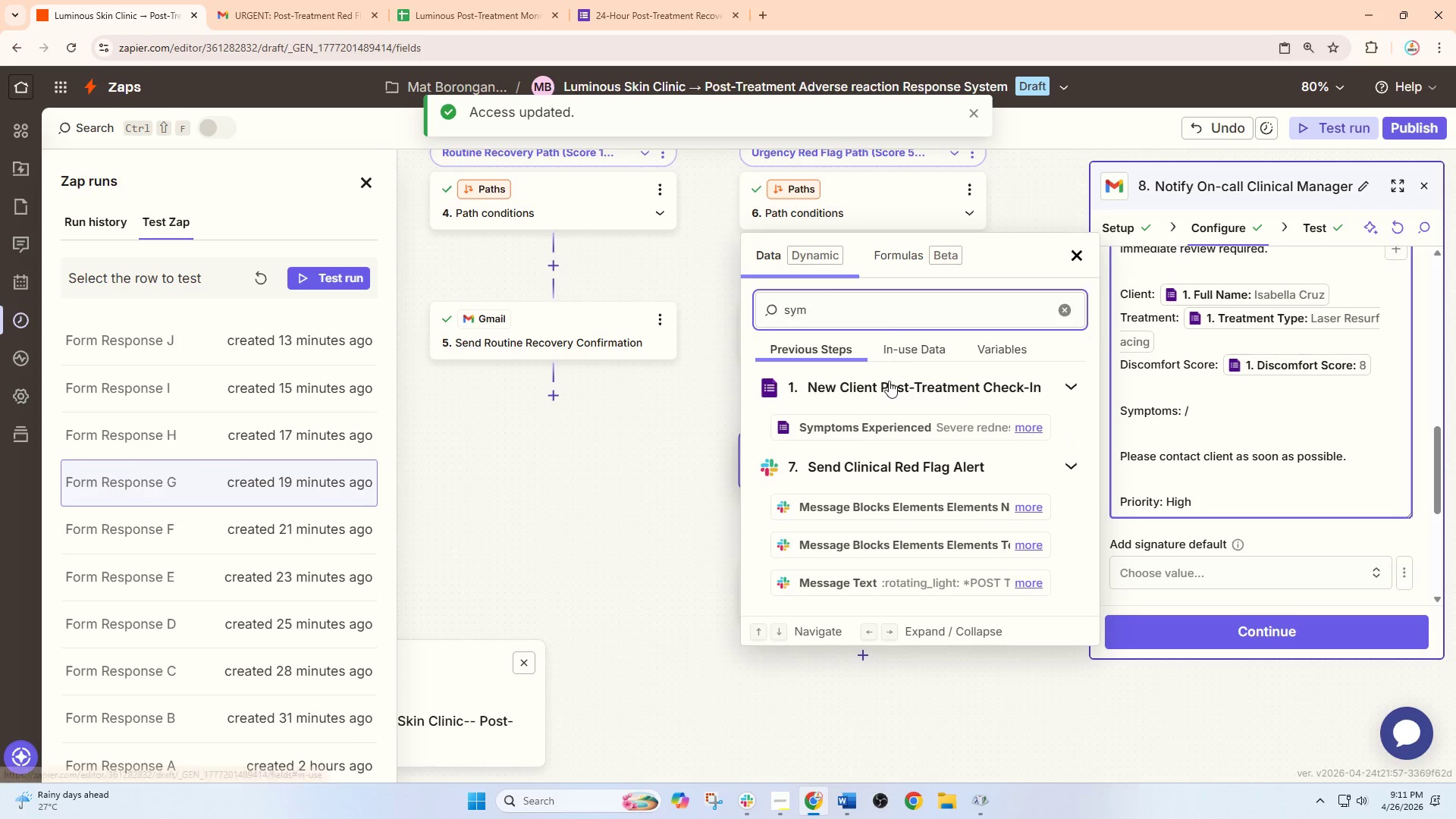 
left_click([896, 415])
 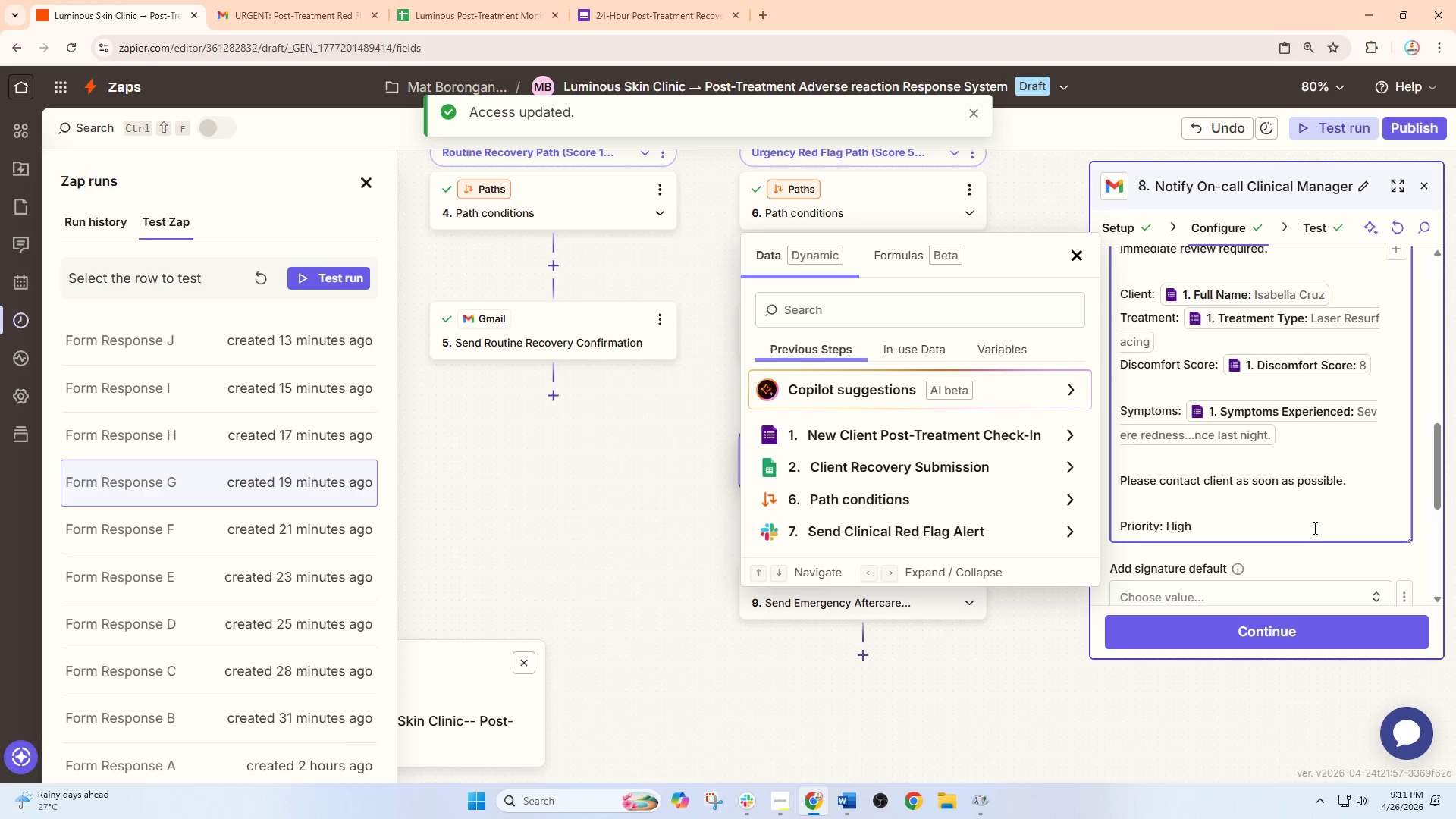 
scroll: coordinate [1311, 516], scroll_direction: down, amount: 2.0
 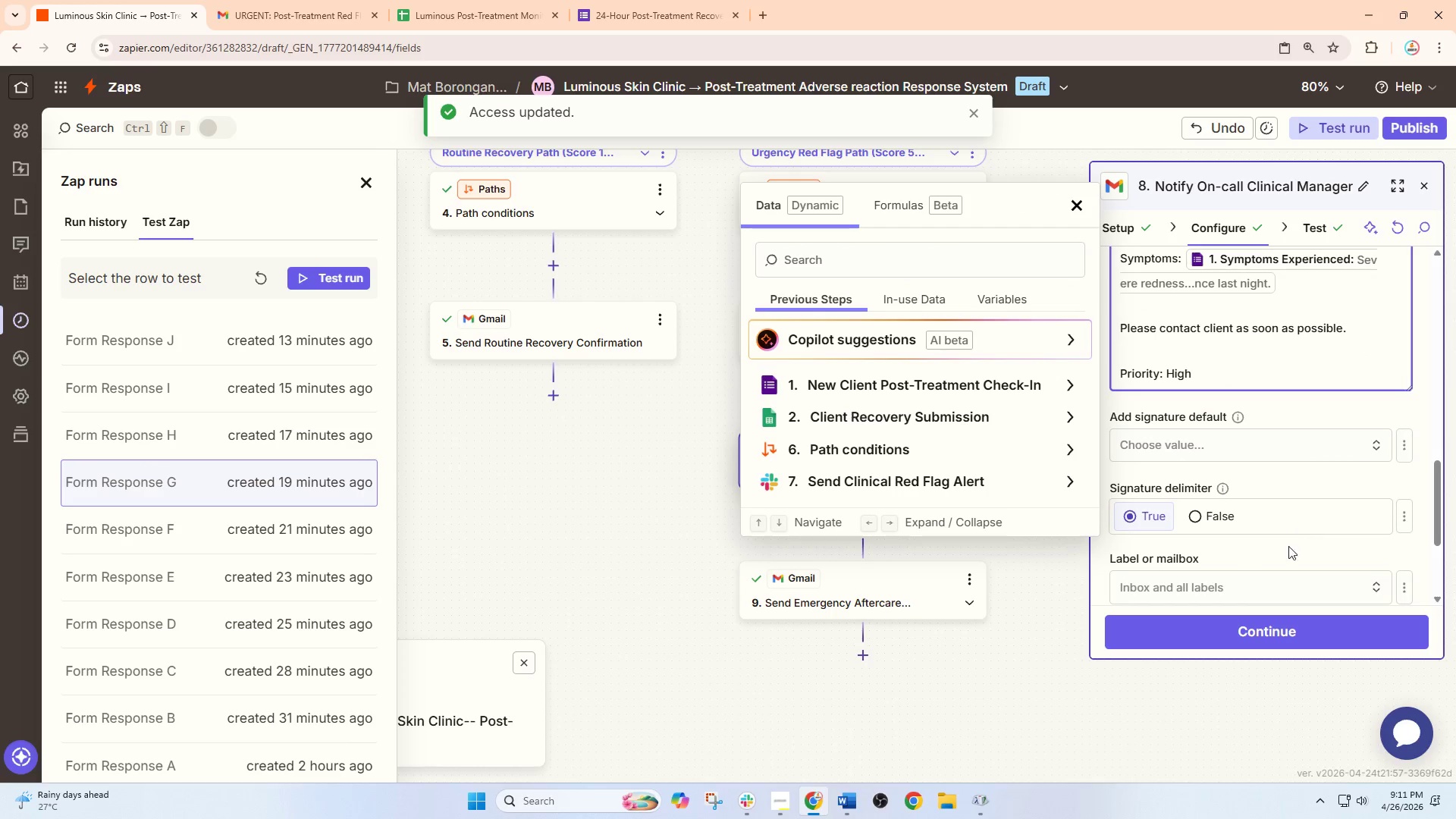 
left_click([1254, 646])
 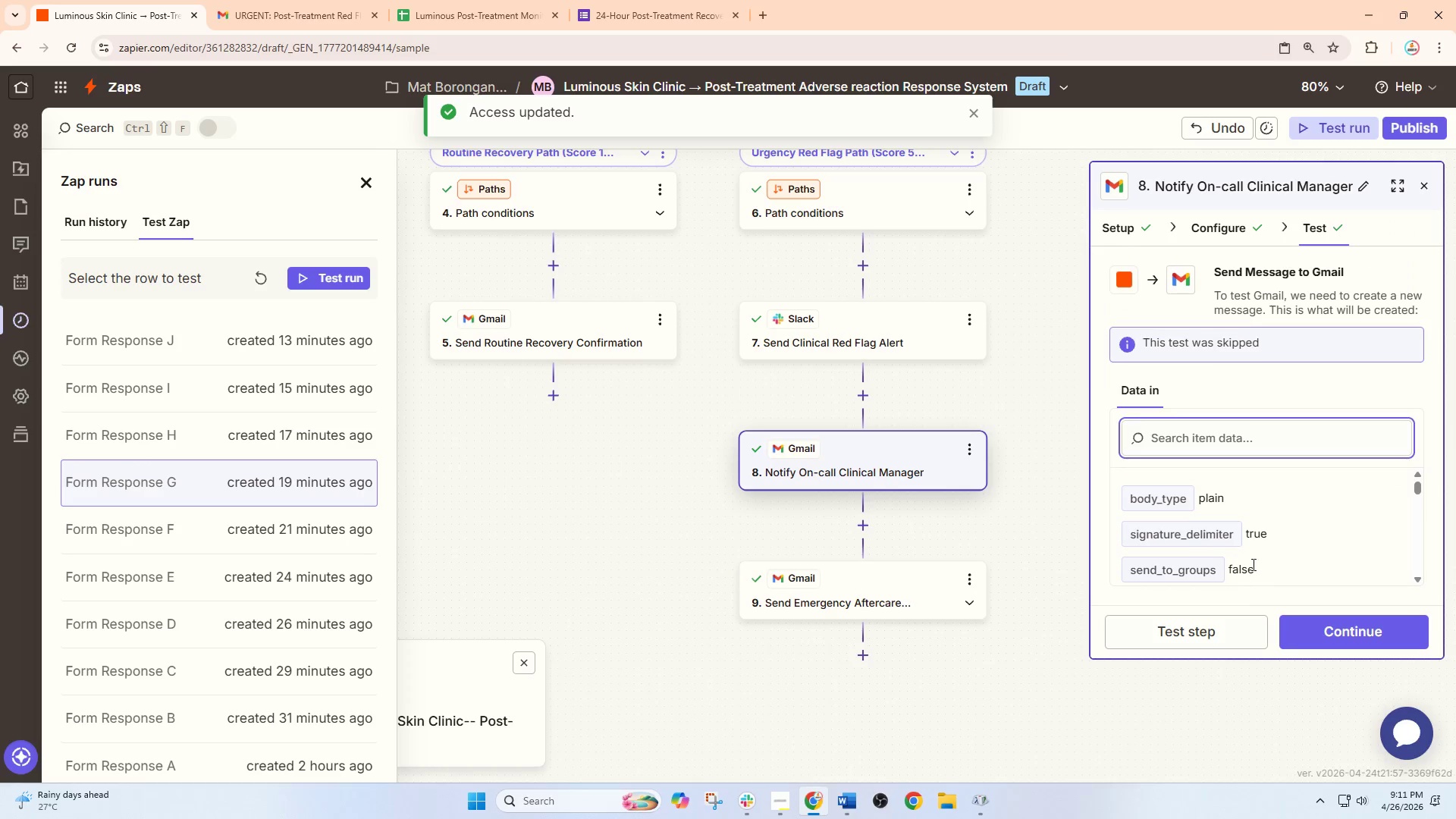 
wait(8.25)
 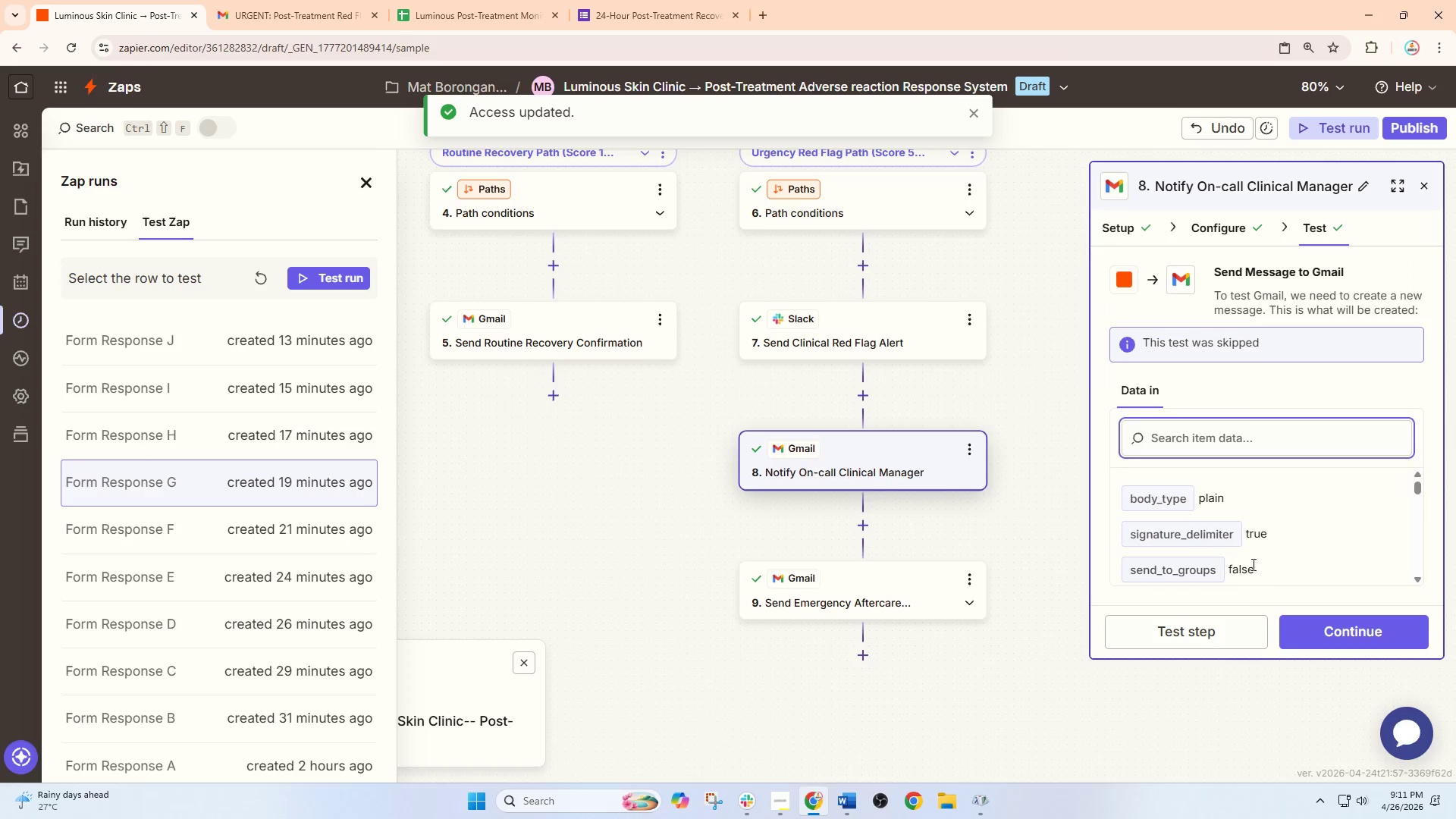 
scroll: coordinate [703, 386], scroll_direction: up, amount: 2.0
 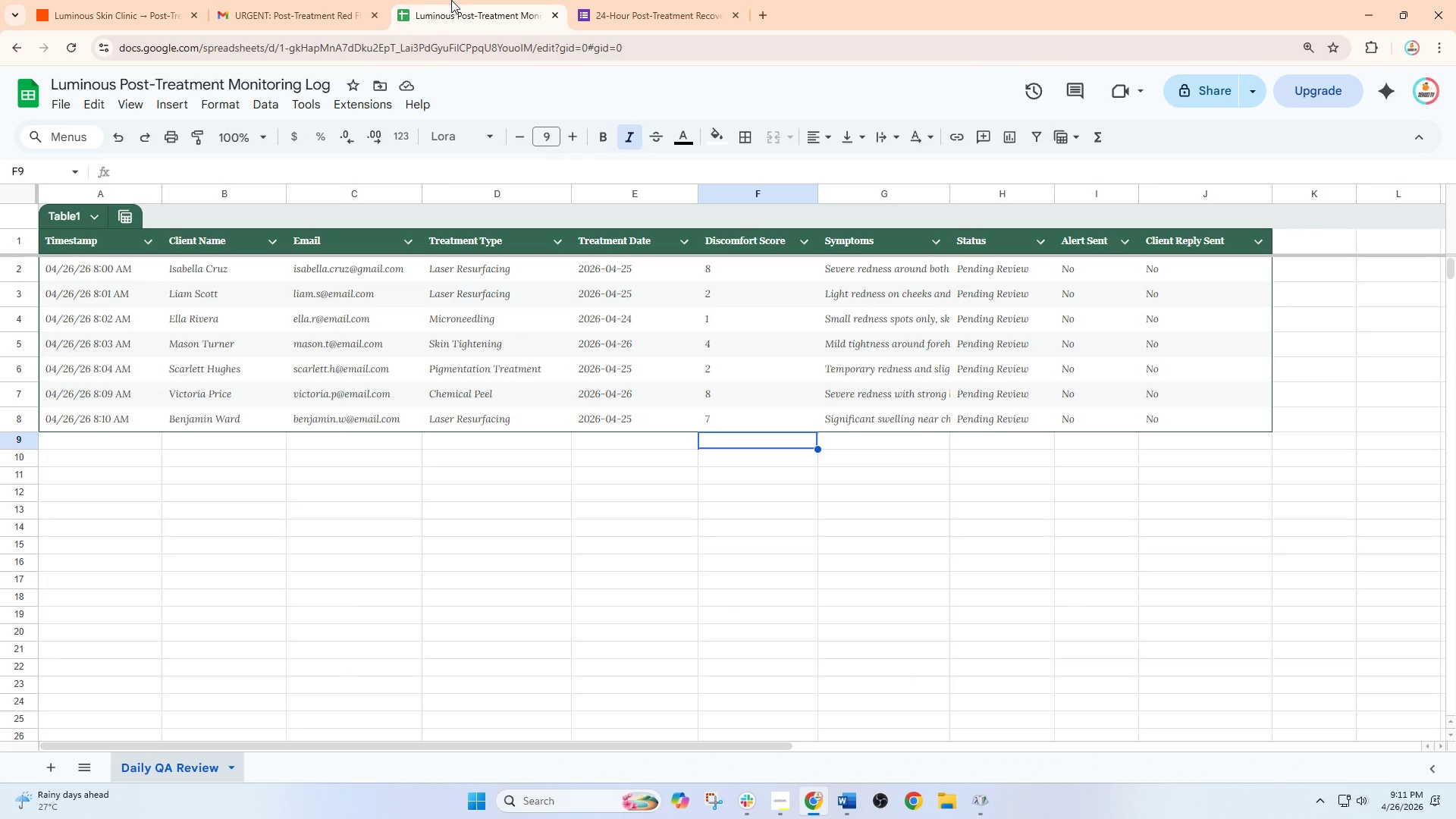 
left_click([123, 0])
 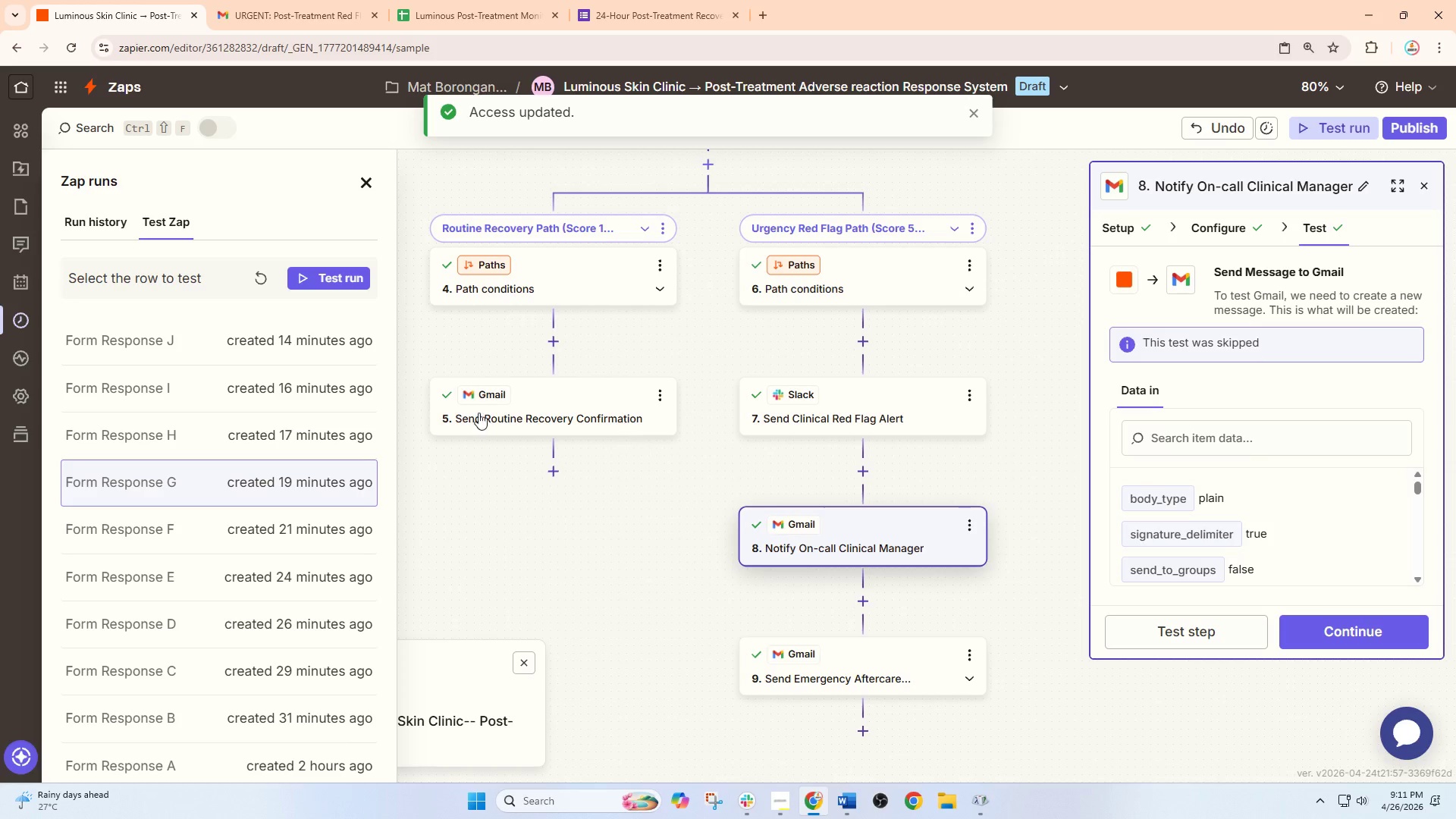 
left_click([301, 437])
 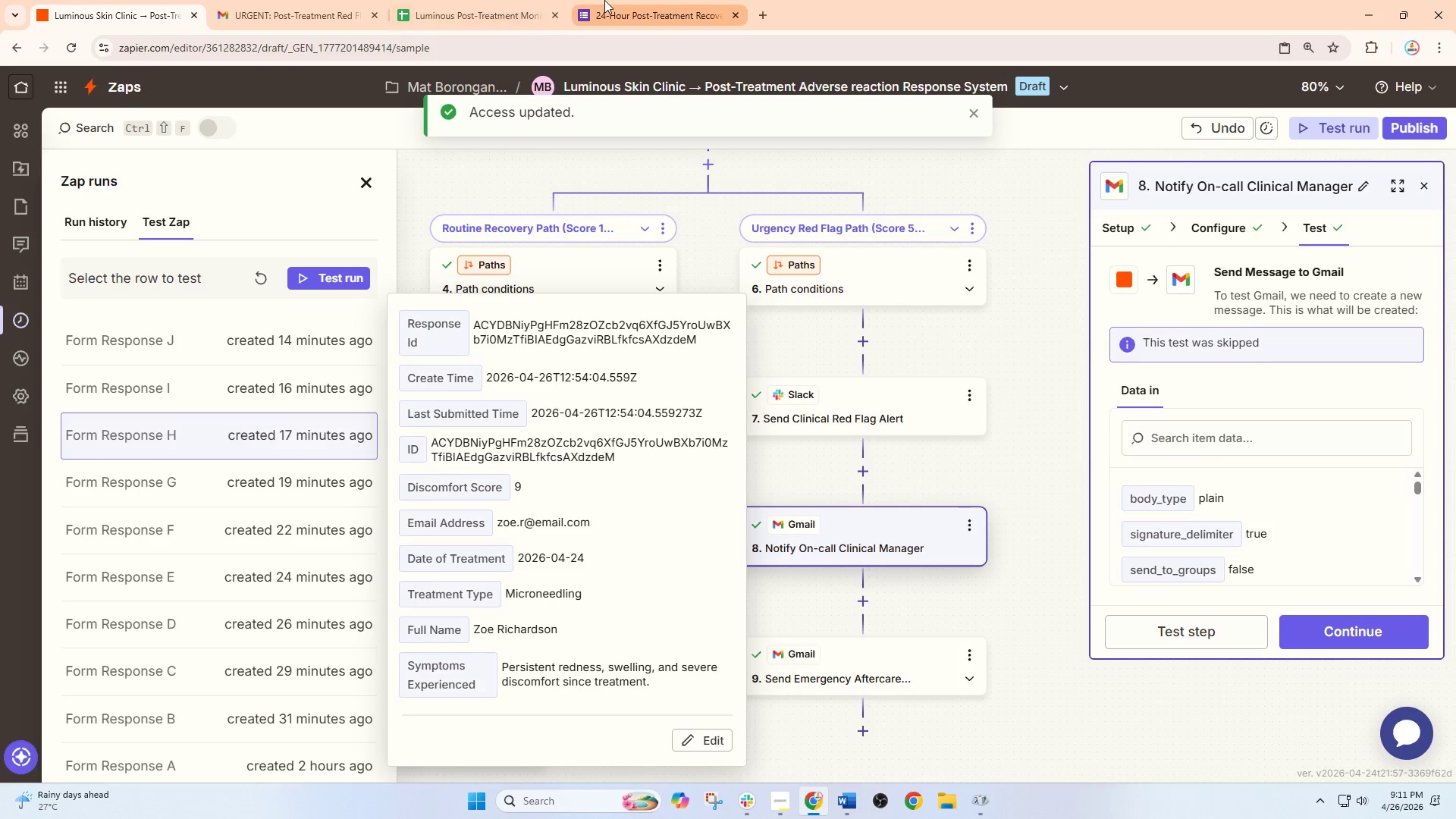 
left_click([294, 0])
 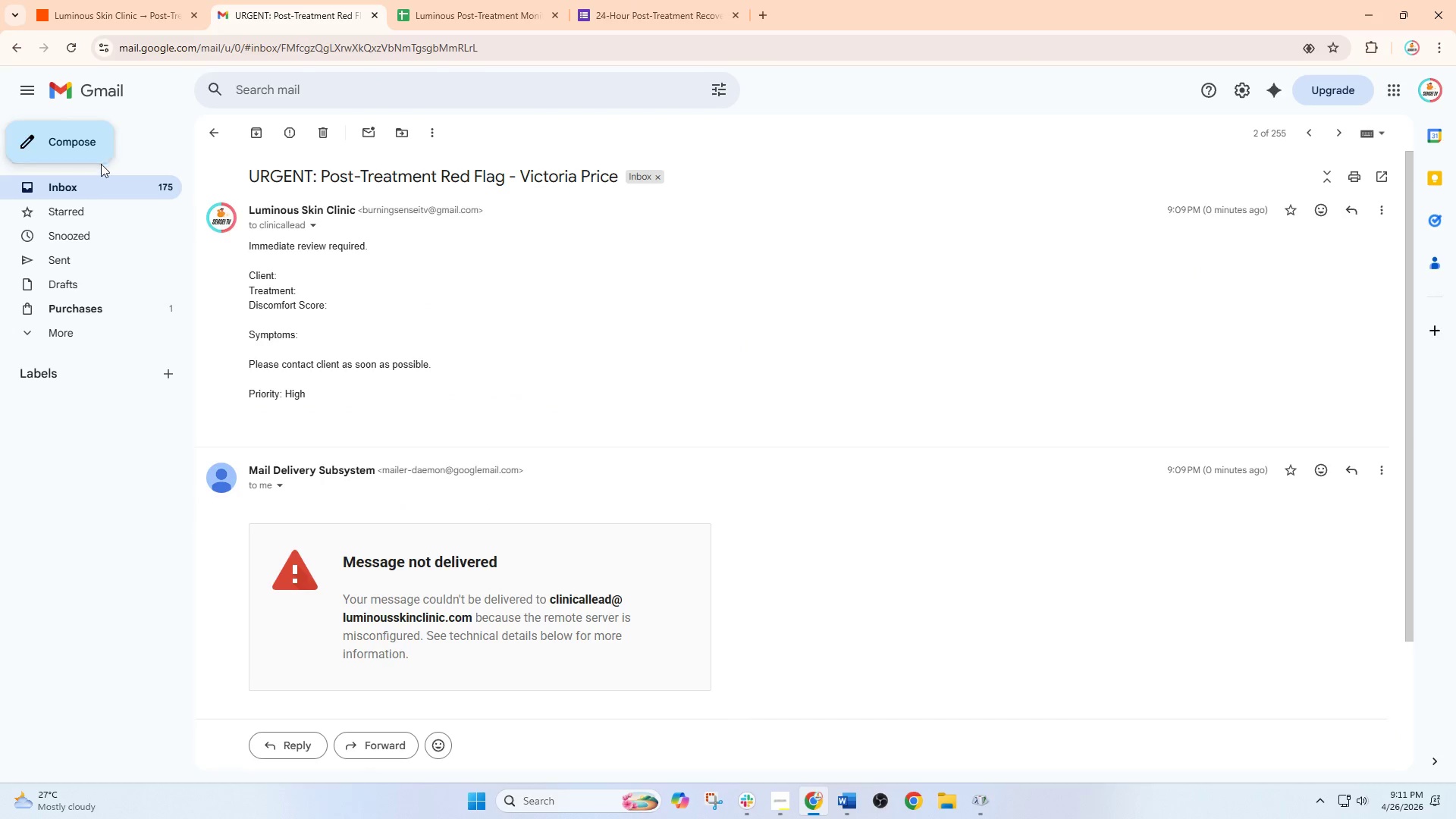 
left_click([99, 196])
 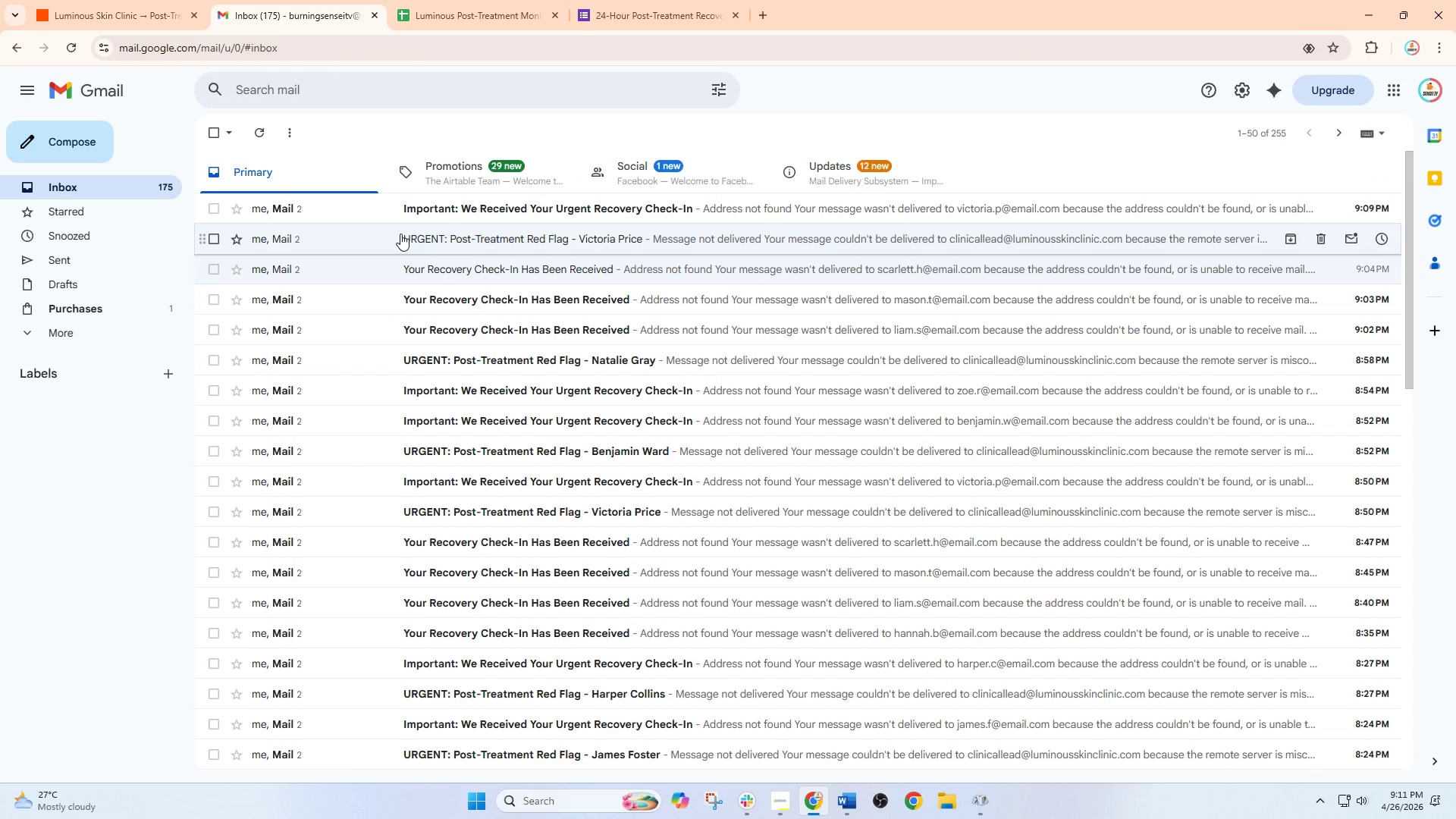 
hold_key(key=ShiftLeft, duration=0.92)
left_click([400, 234])
 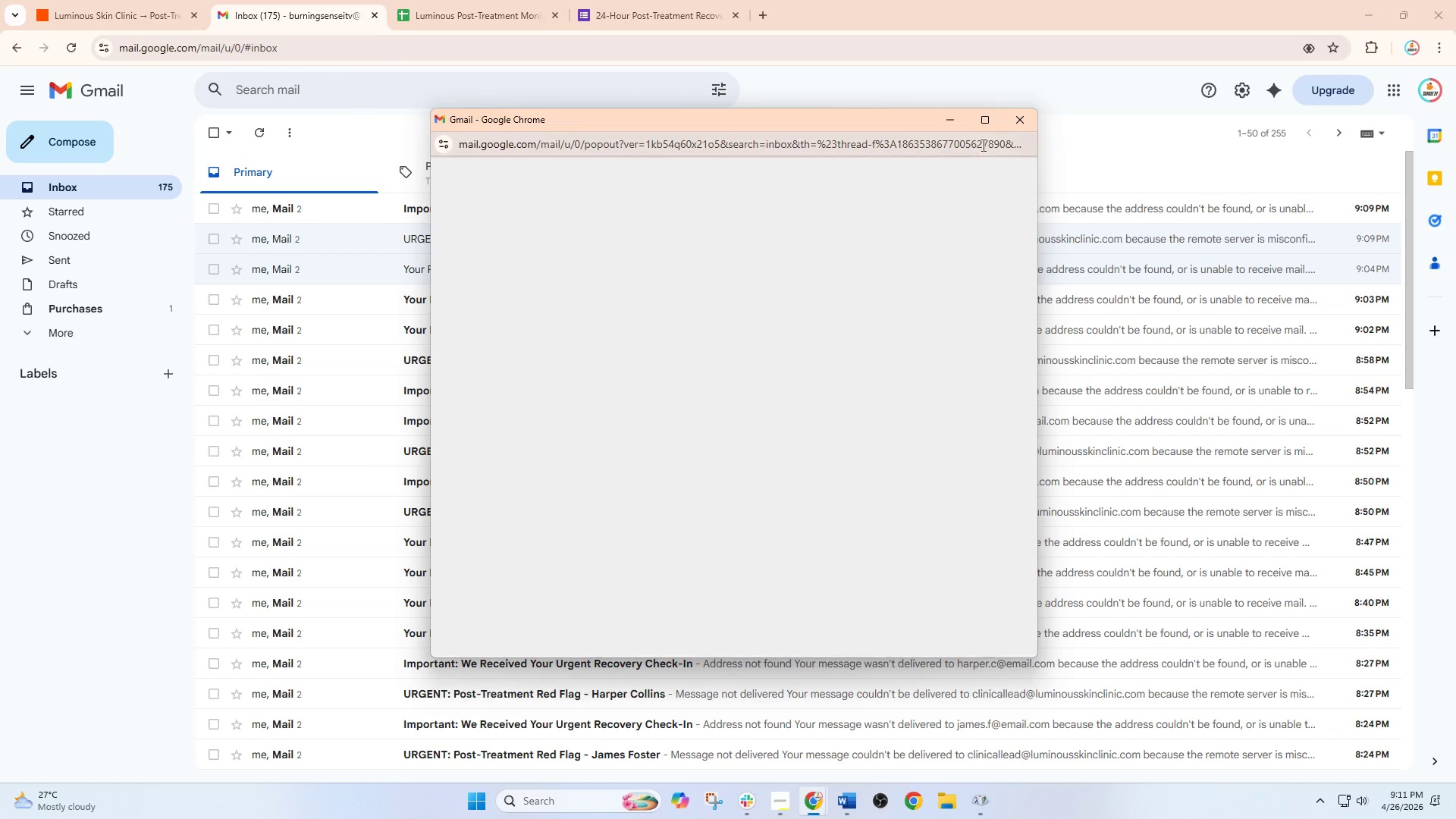 
left_click([1016, 124])
 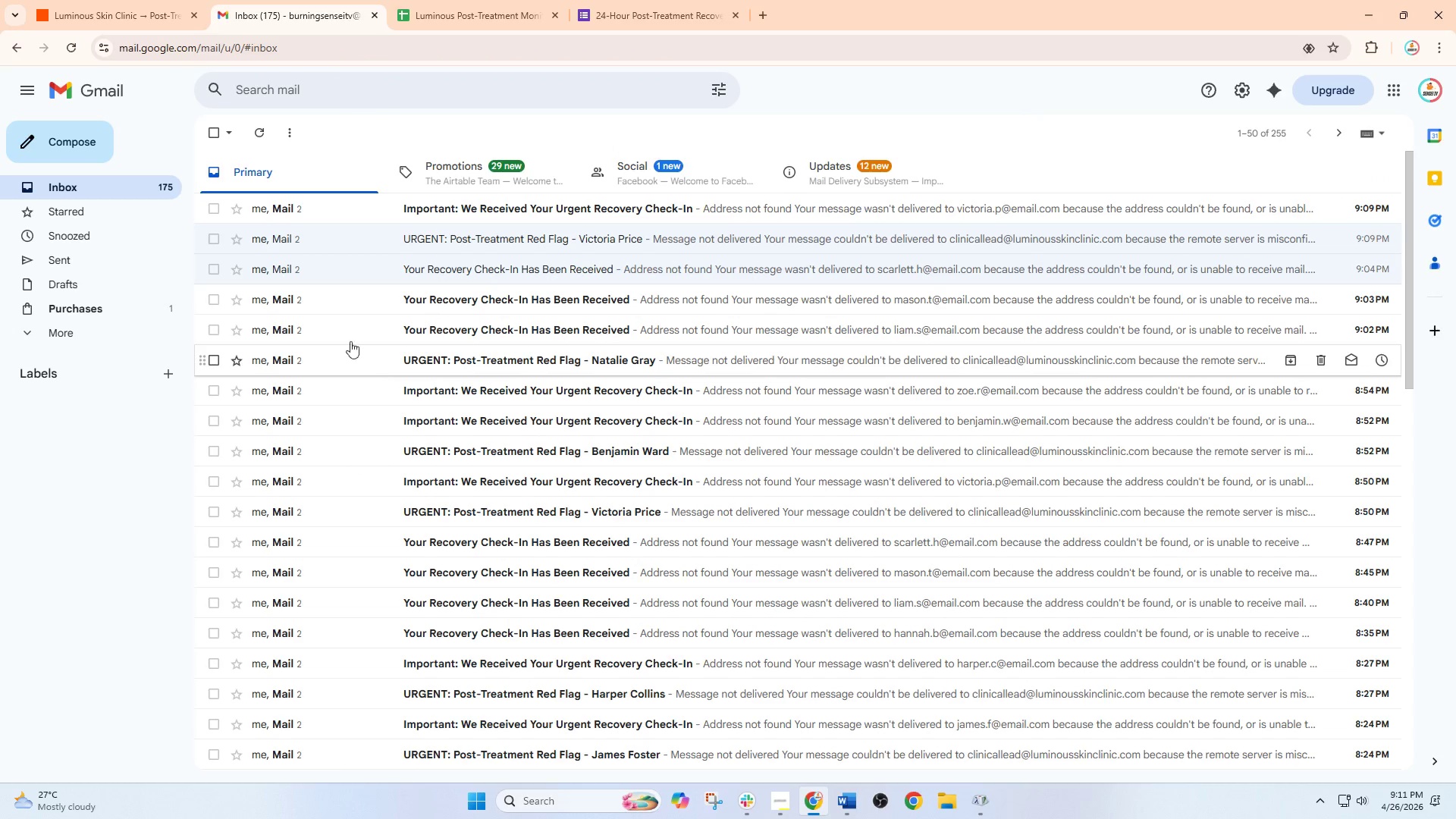 
hold_key(key=ShiftLeft, duration=1.5)
left_click([214, 245])
 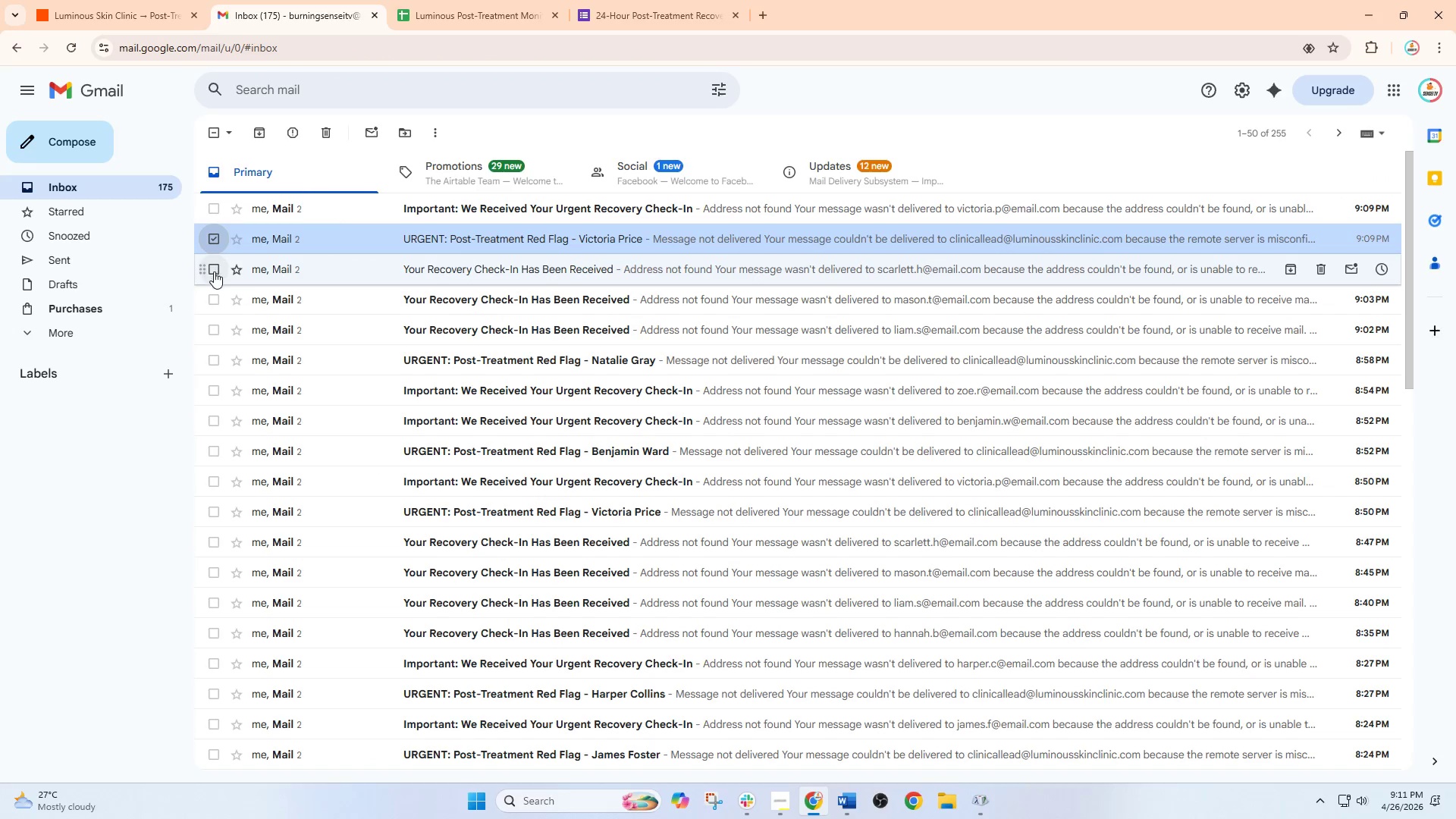 
left_click([214, 273])
 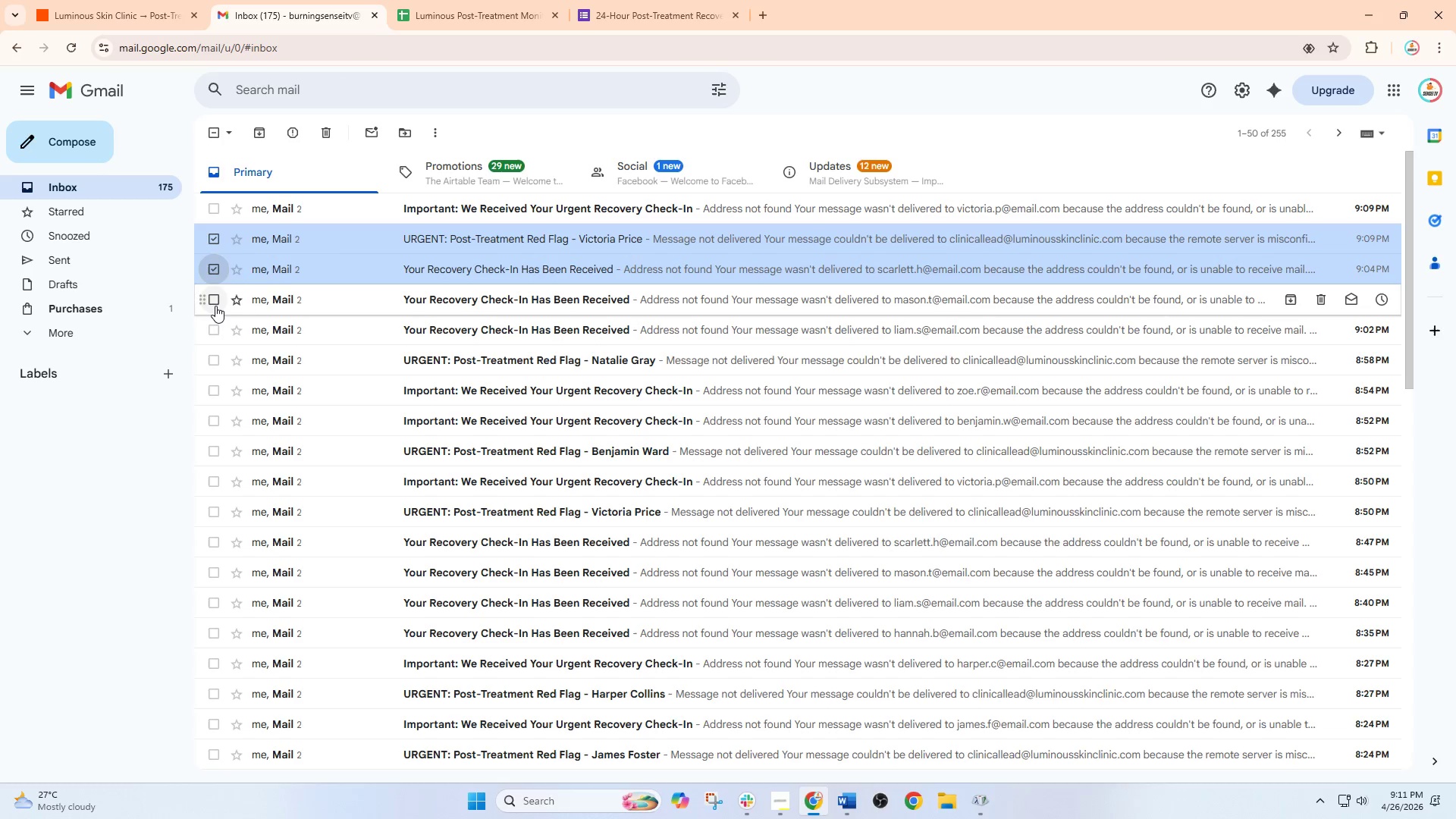 
double_click([215, 306])
 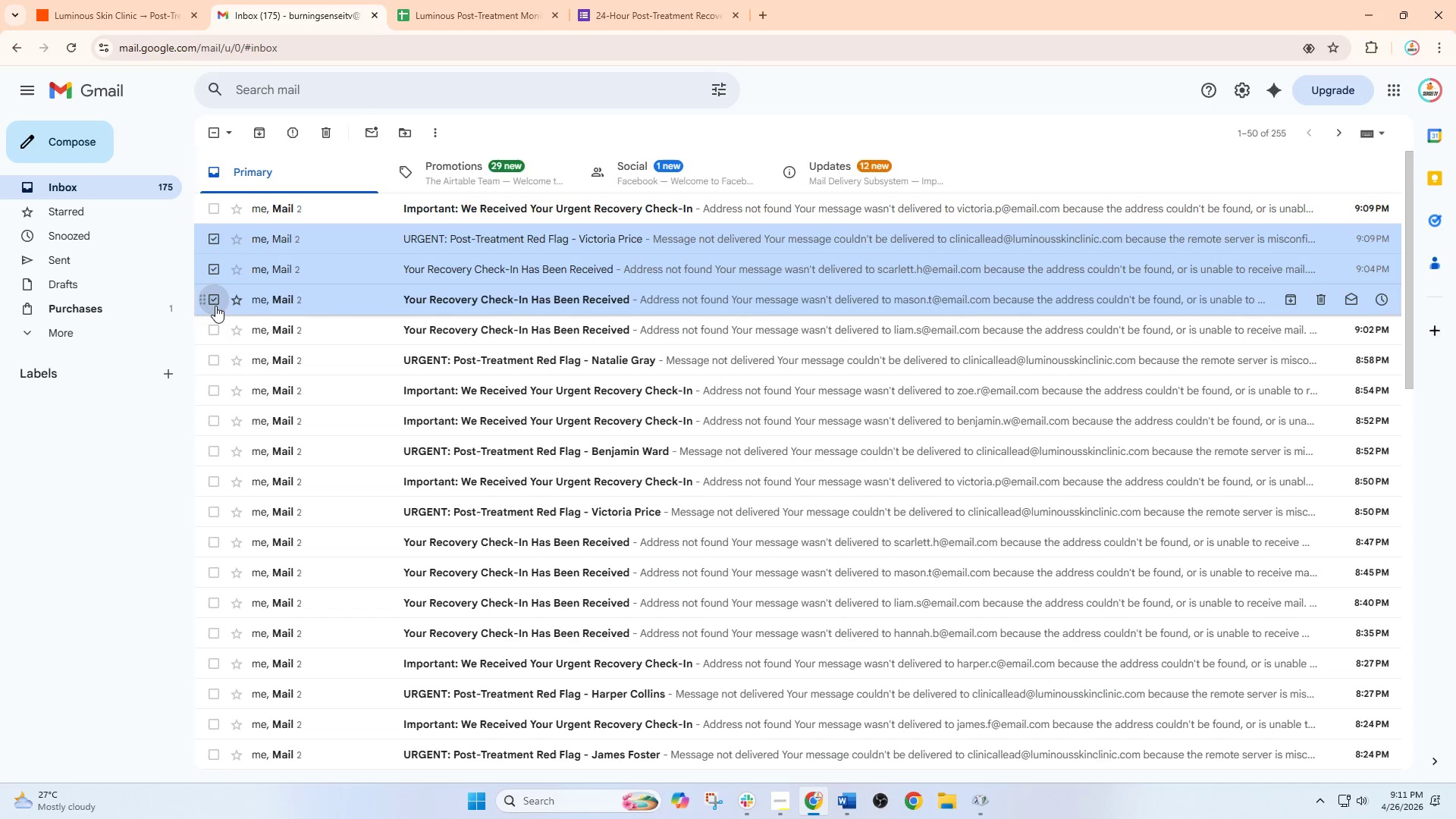 
hold_key(key=ShiftLeft, duration=1.51)
triple_click([214, 332])
 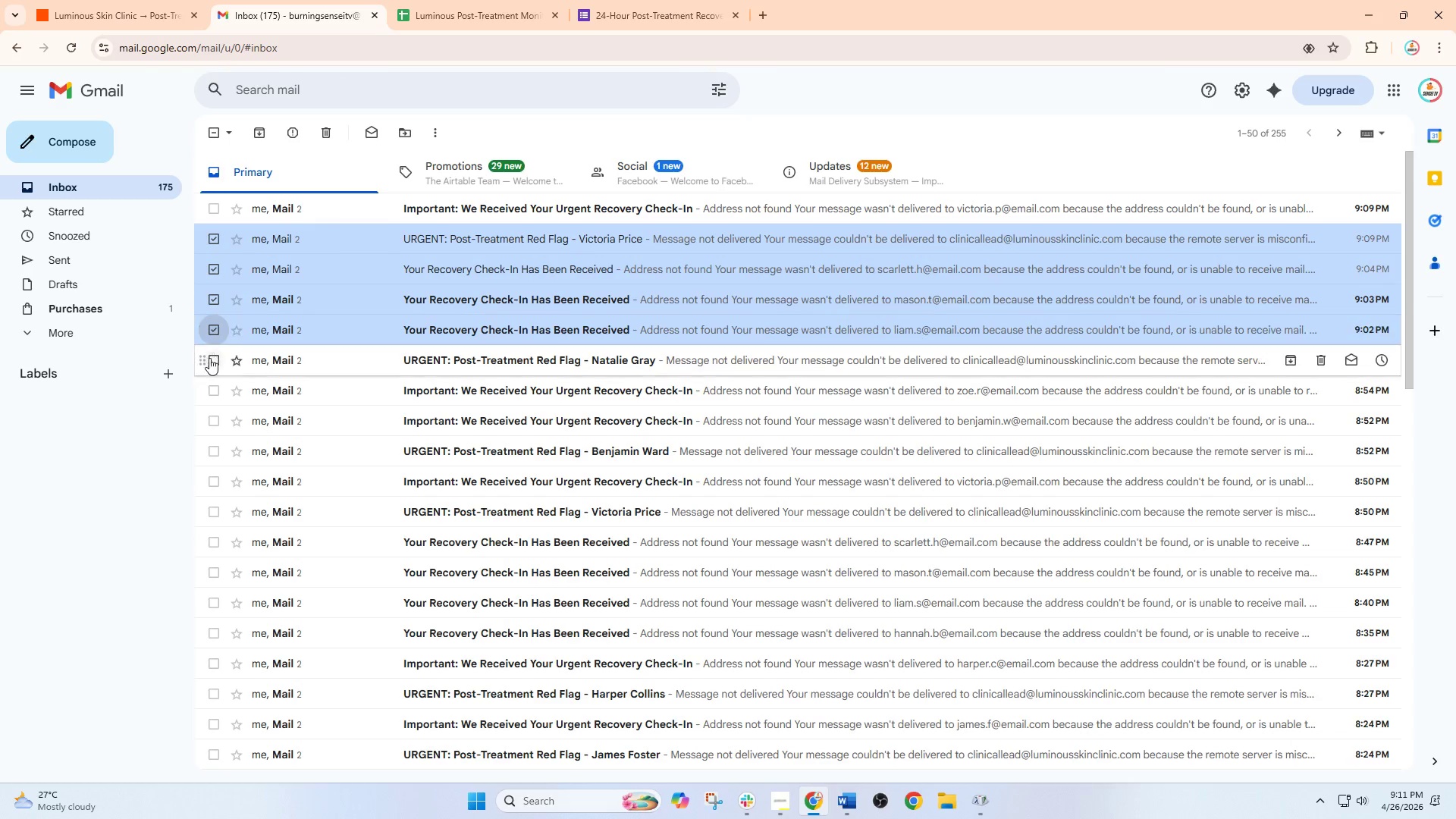 
triple_click([209, 362])
 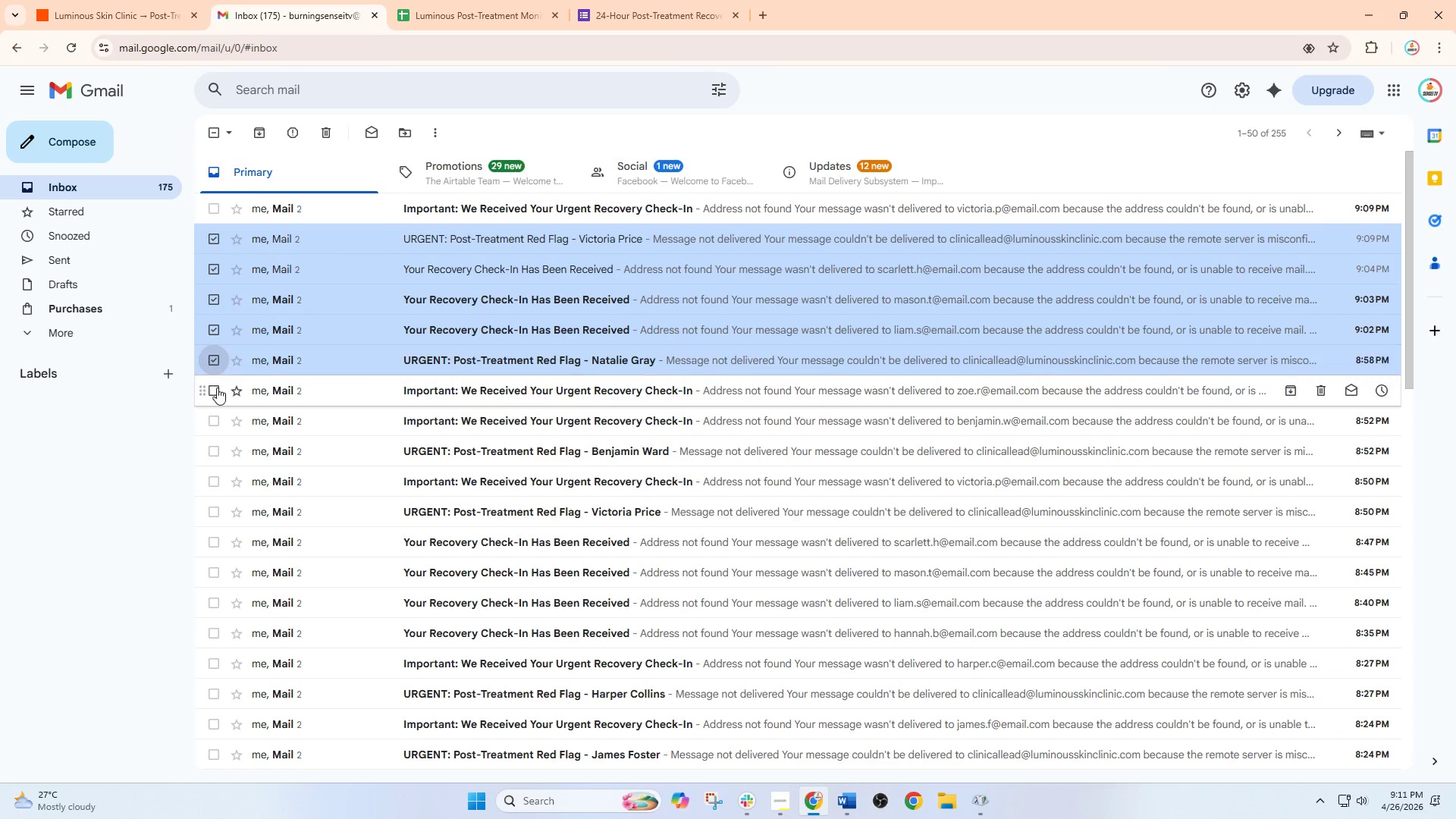 
triple_click([216, 392])
 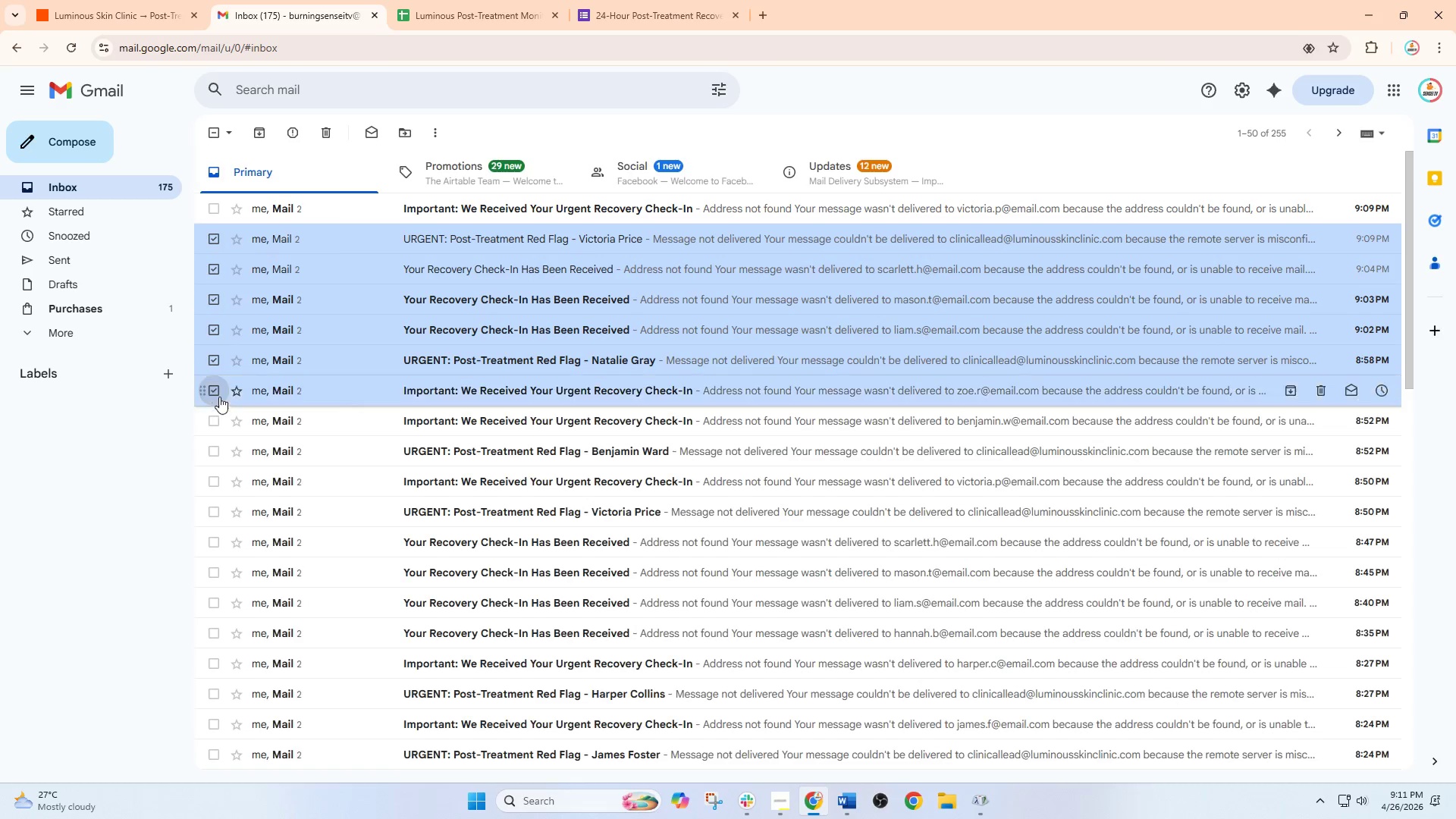 
hold_key(key=ShiftLeft, duration=1.5)
triple_click([219, 417])
 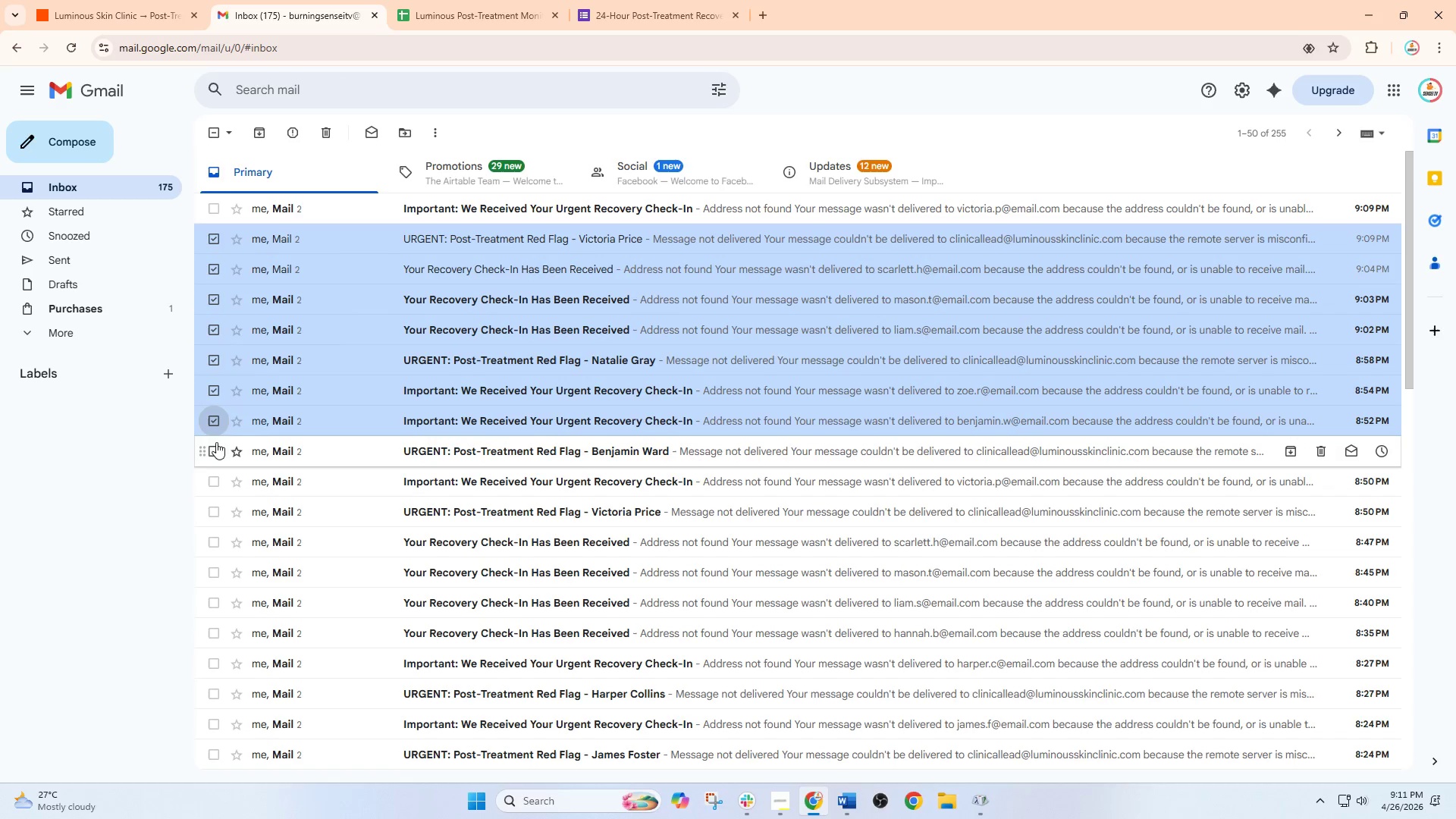 
triple_click([214, 446])
 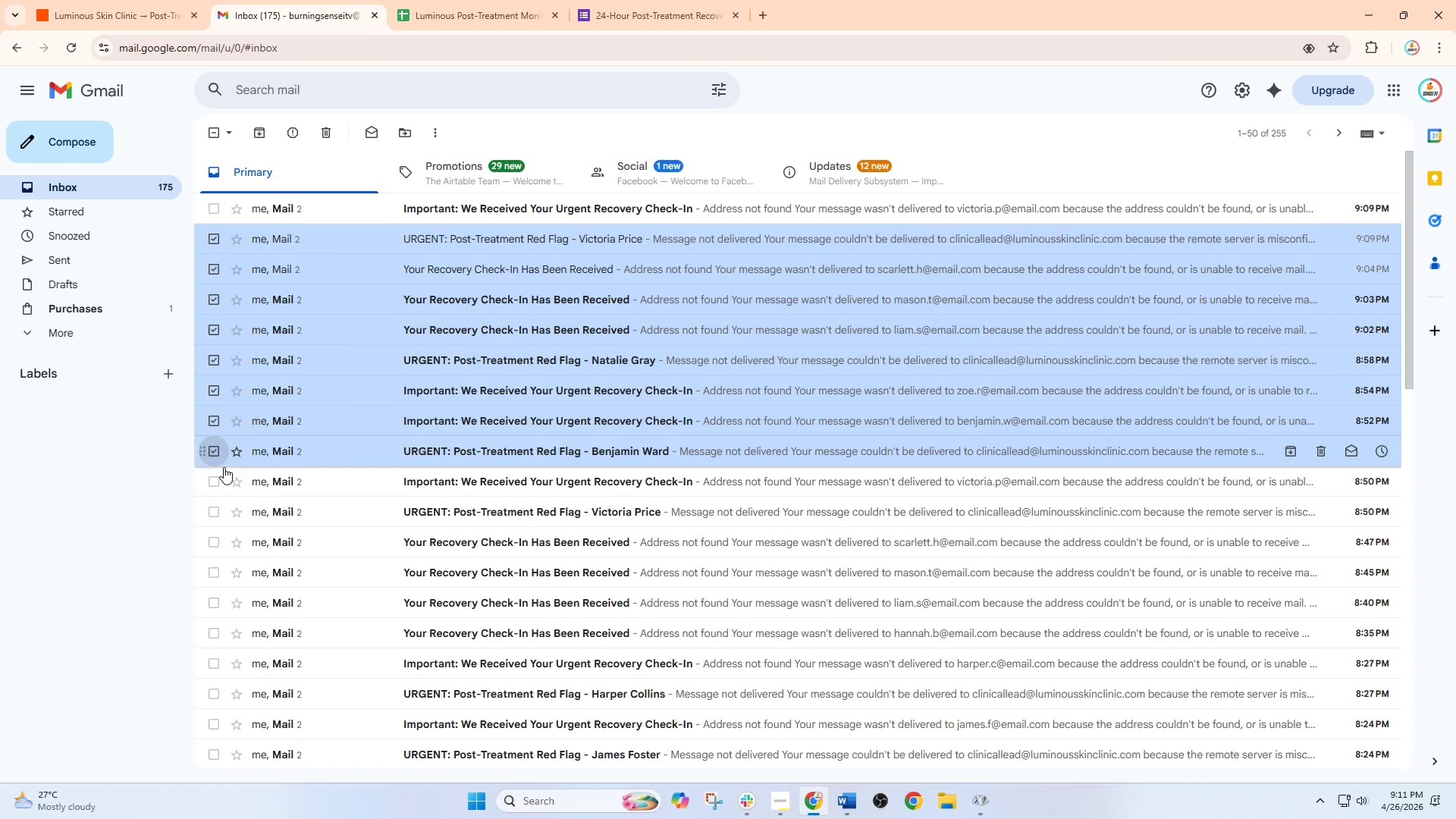 
left_click([223, 474])
 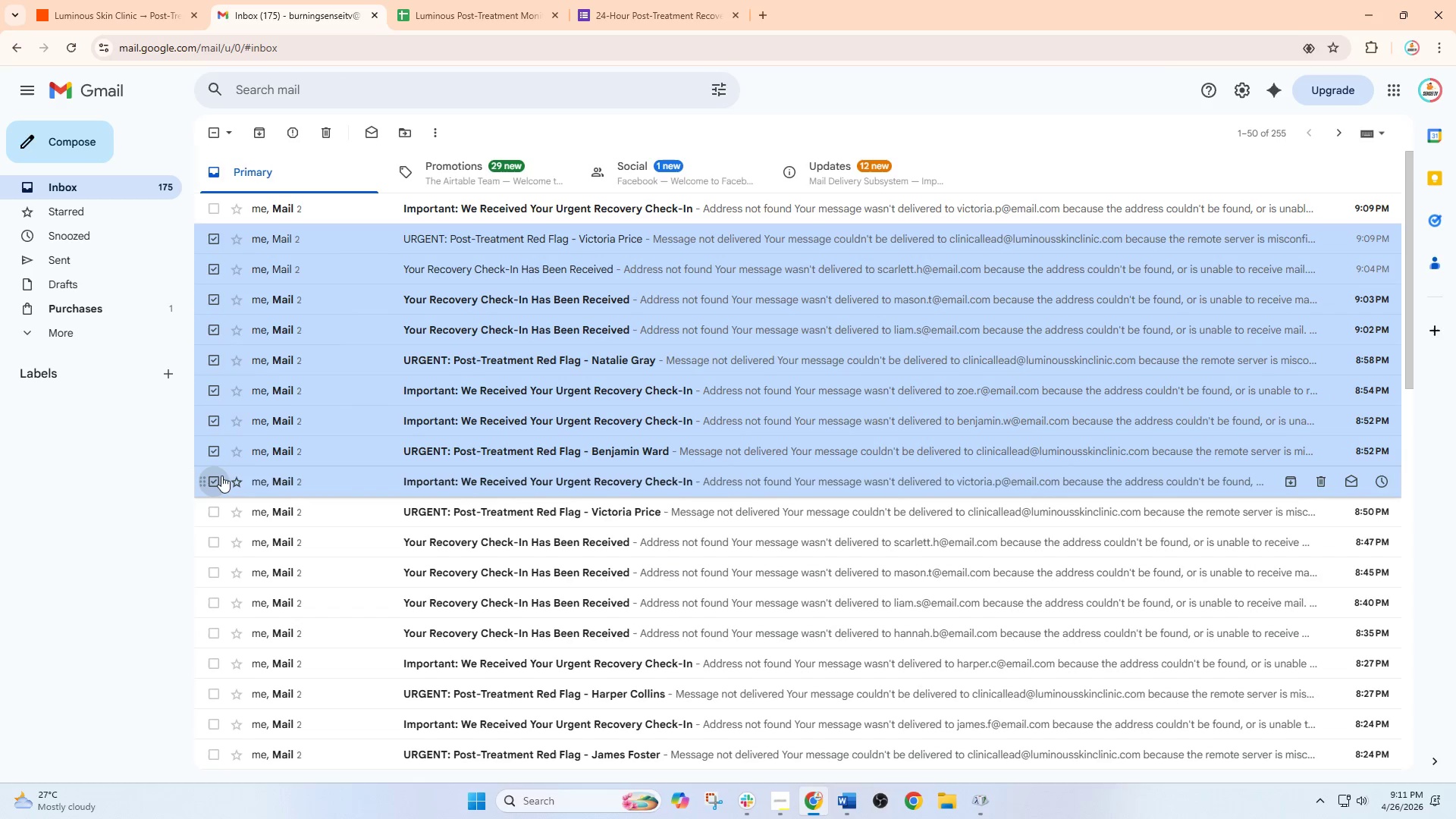 
hold_key(key=ShiftLeft, duration=1.5)
left_click([212, 505])
 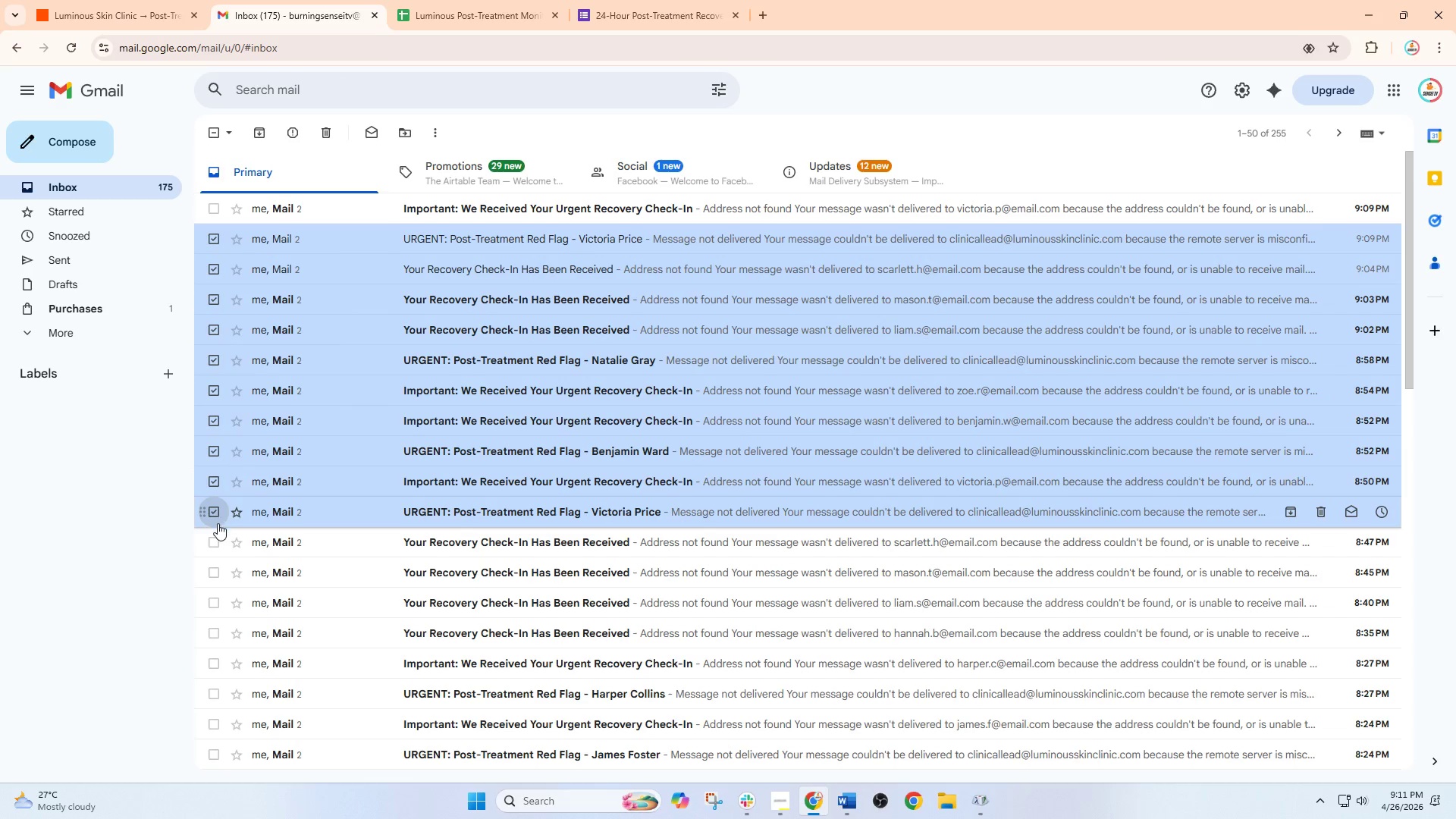 
left_click([218, 523])
 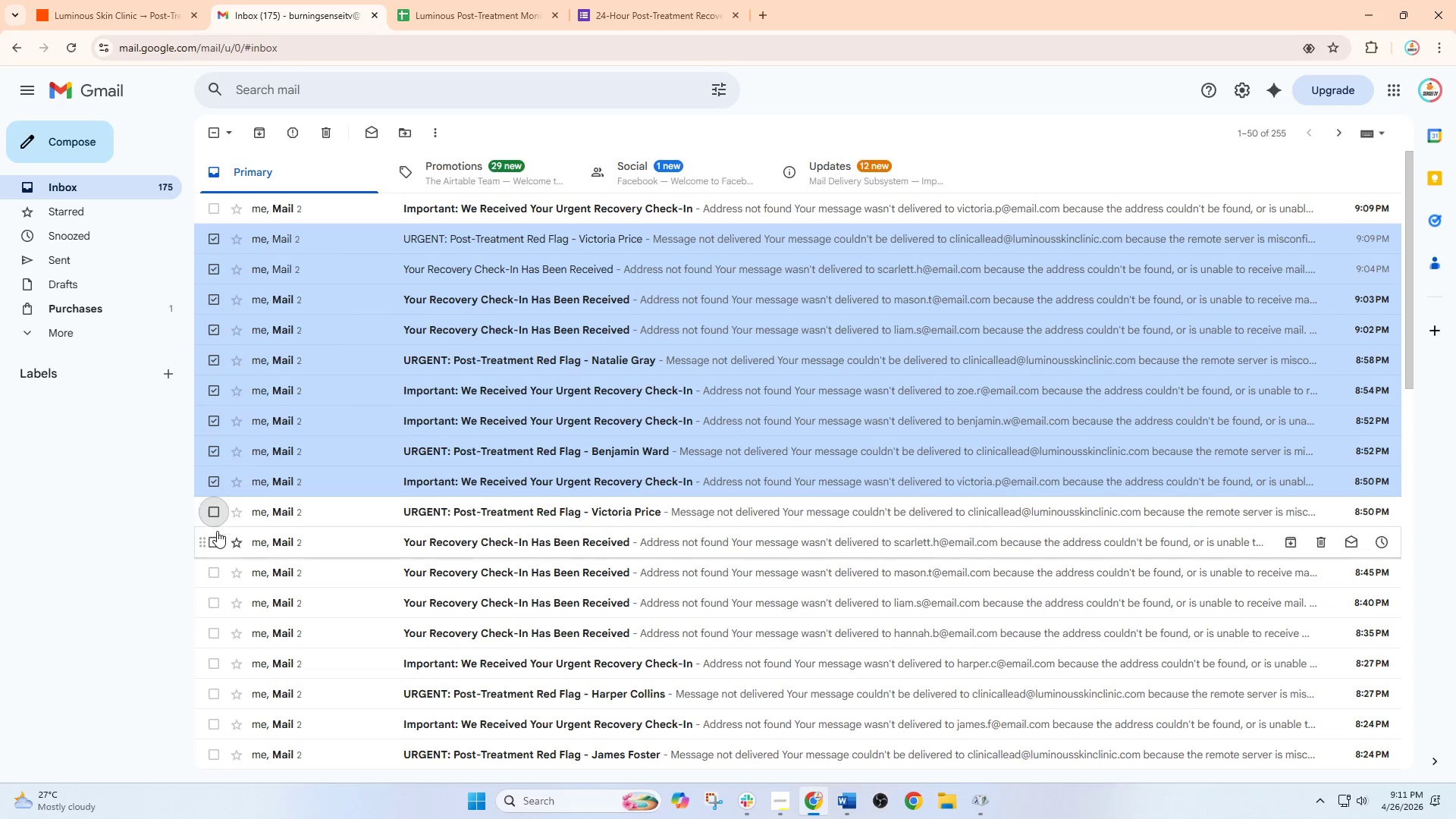 
hold_key(key=ShiftLeft, duration=1.5)
left_click([214, 537])
 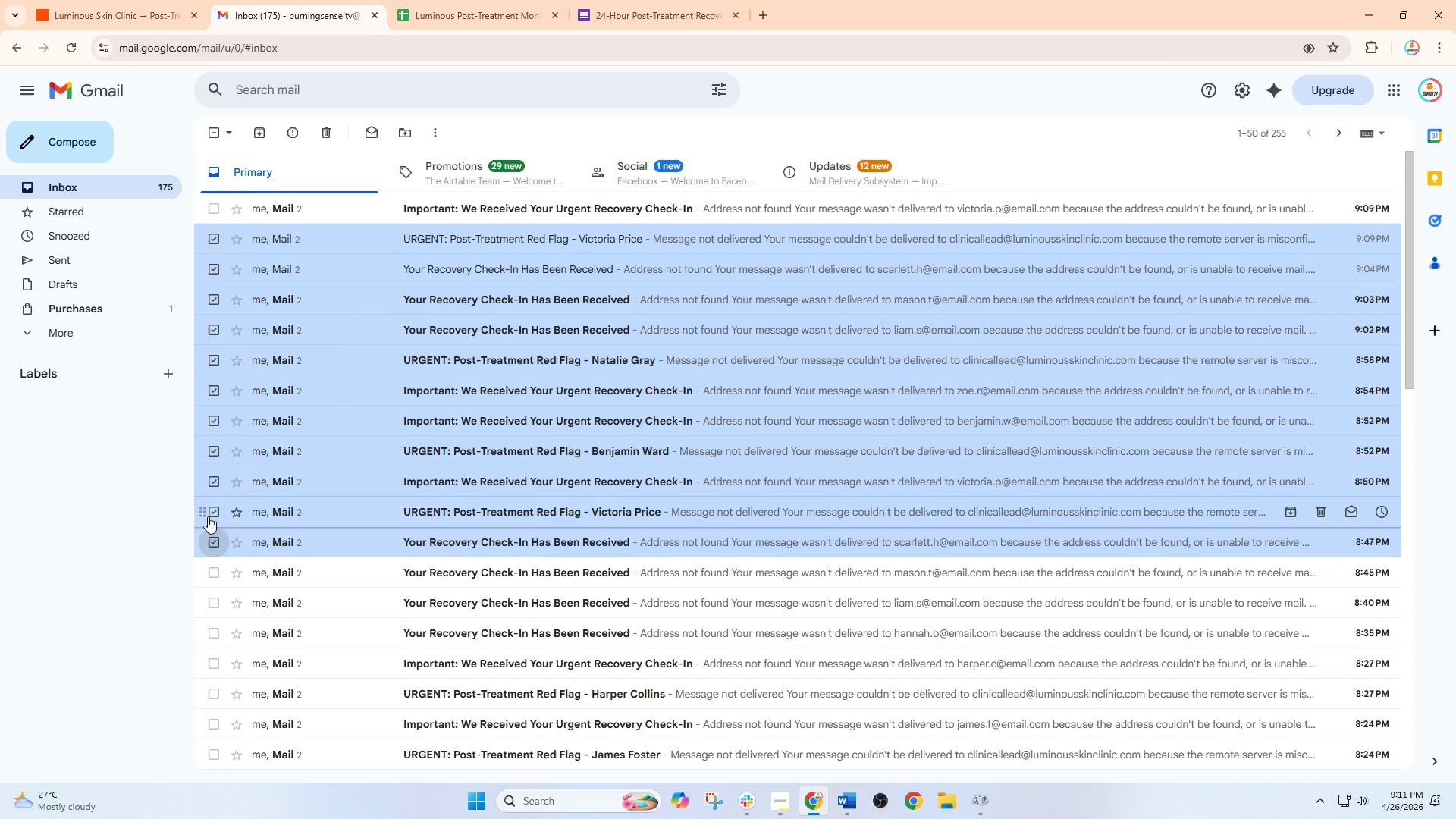 
double_click([208, 516])
 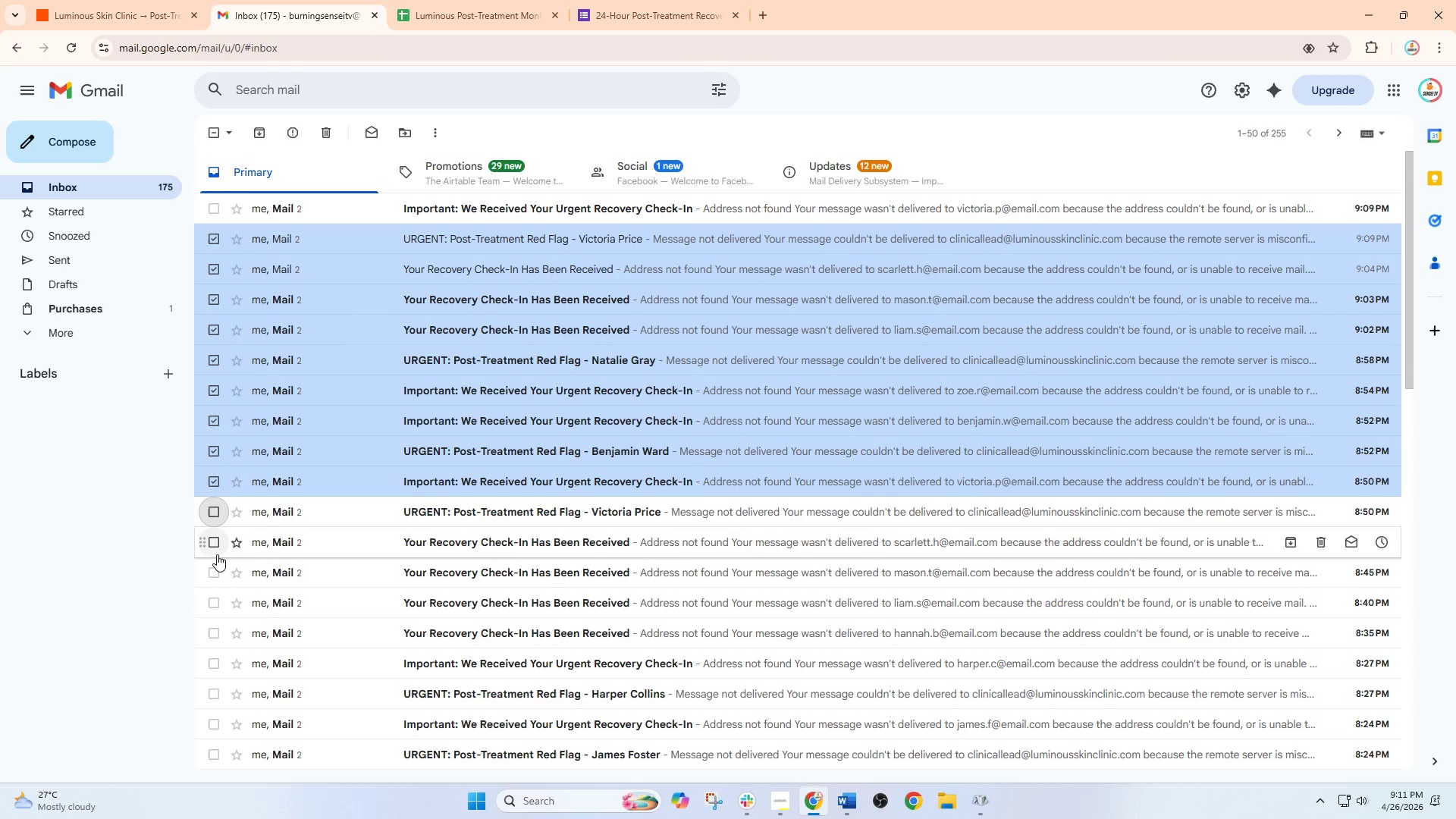 
hold_key(key=ShiftLeft, duration=0.59)
left_click([215, 544])
 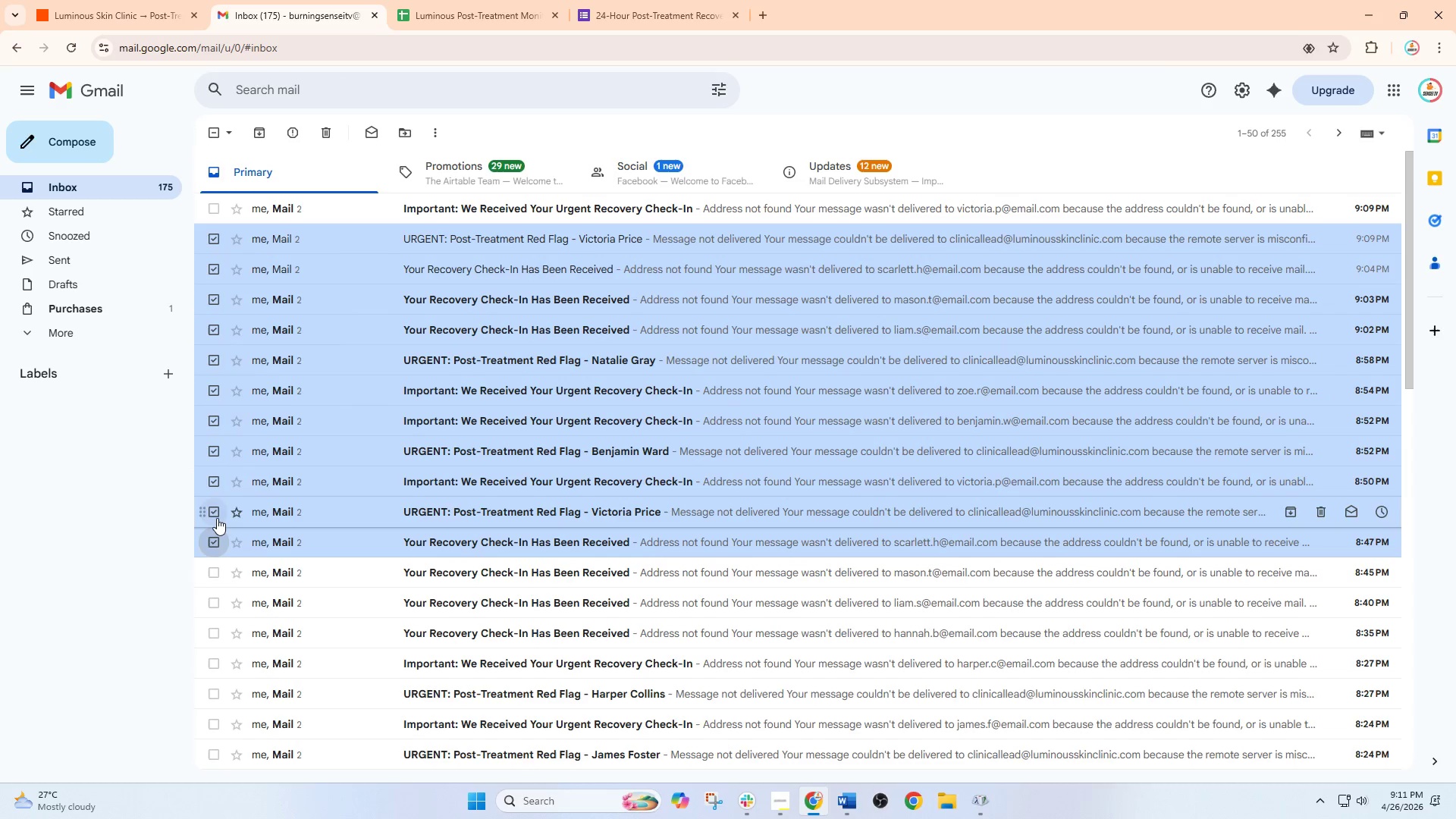 
double_click([217, 518])
 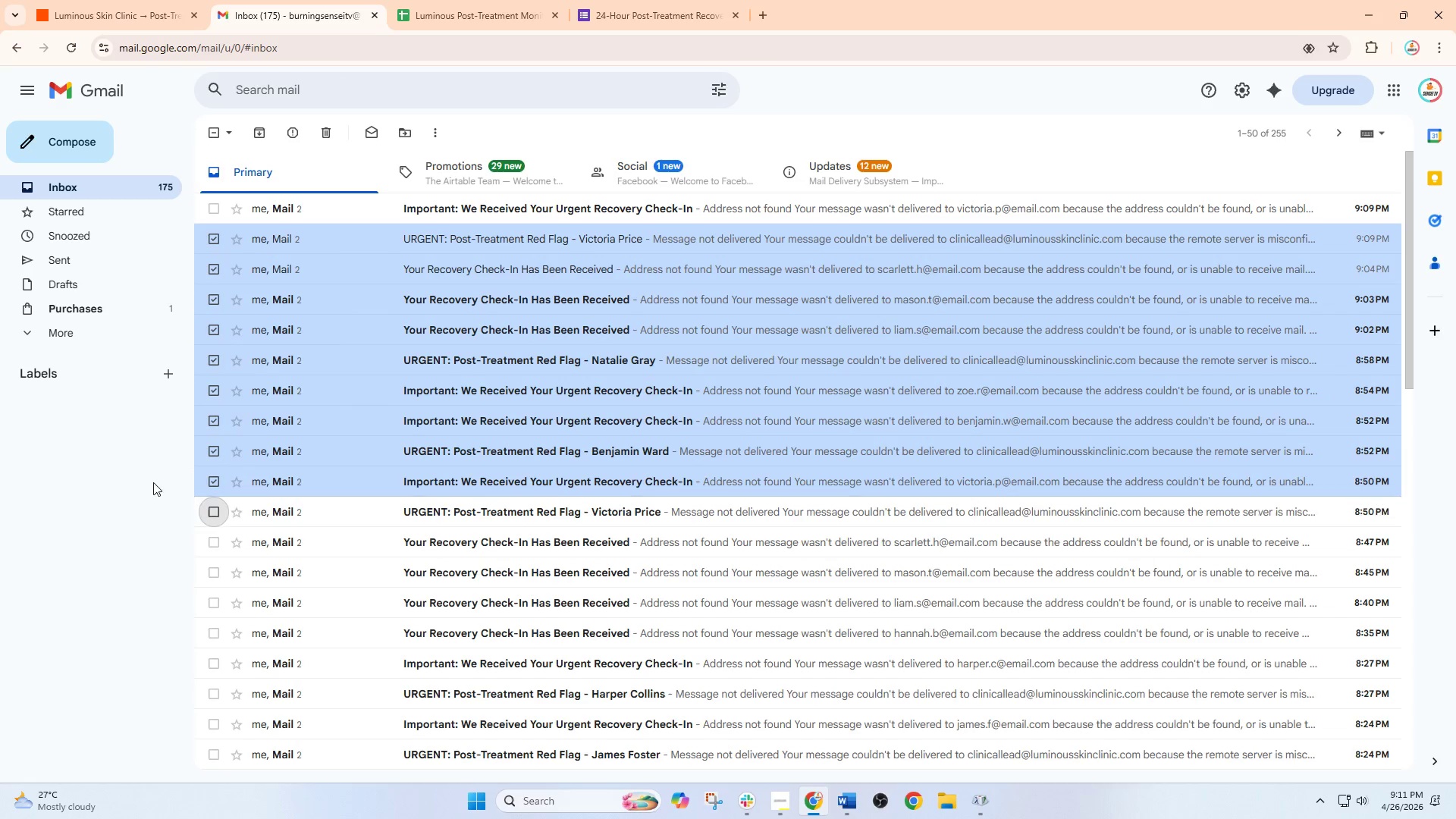 
triple_click([153, 482])
 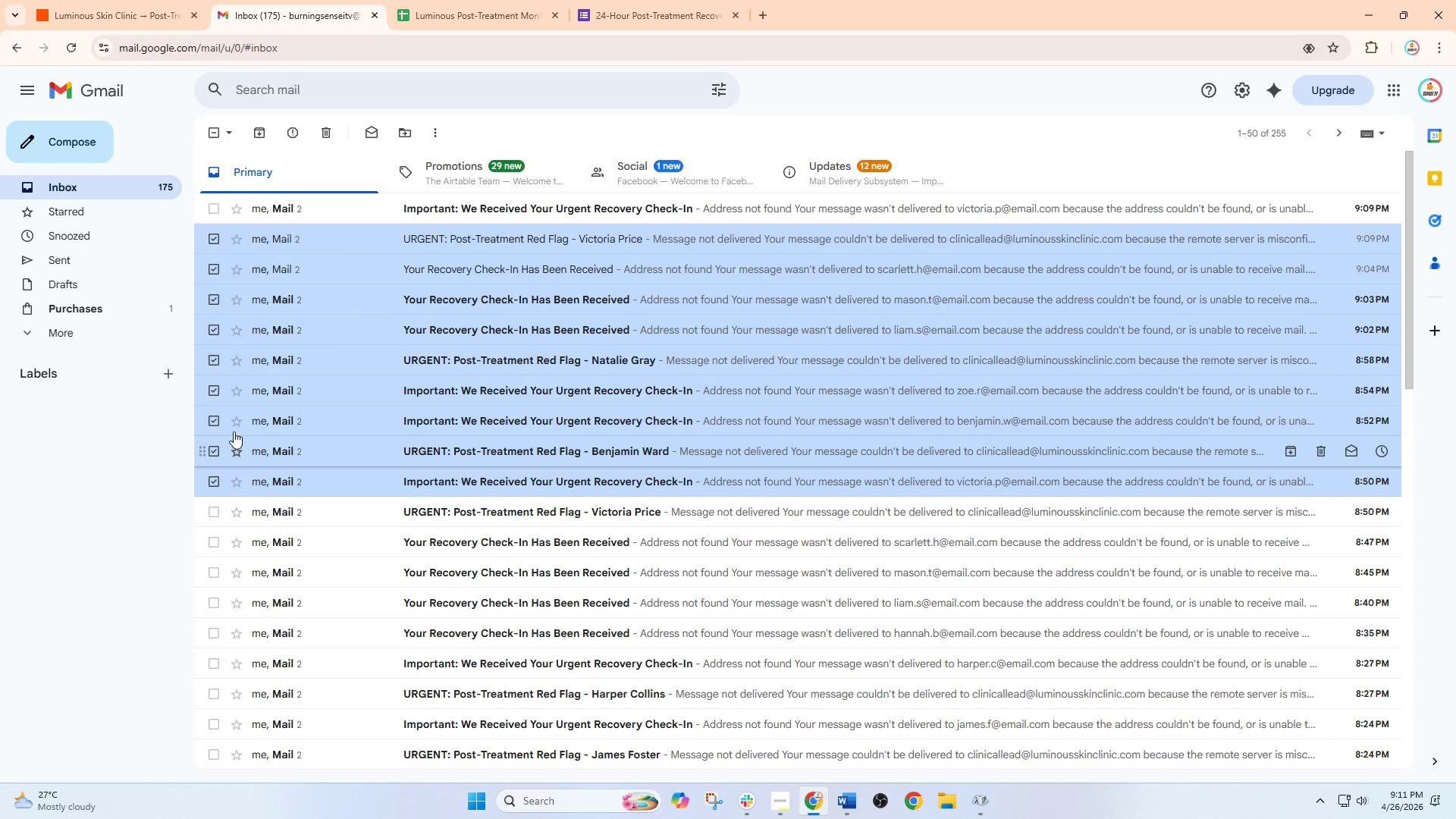 
scroll: coordinate [284, 388], scroll_direction: up, amount: 4.0
 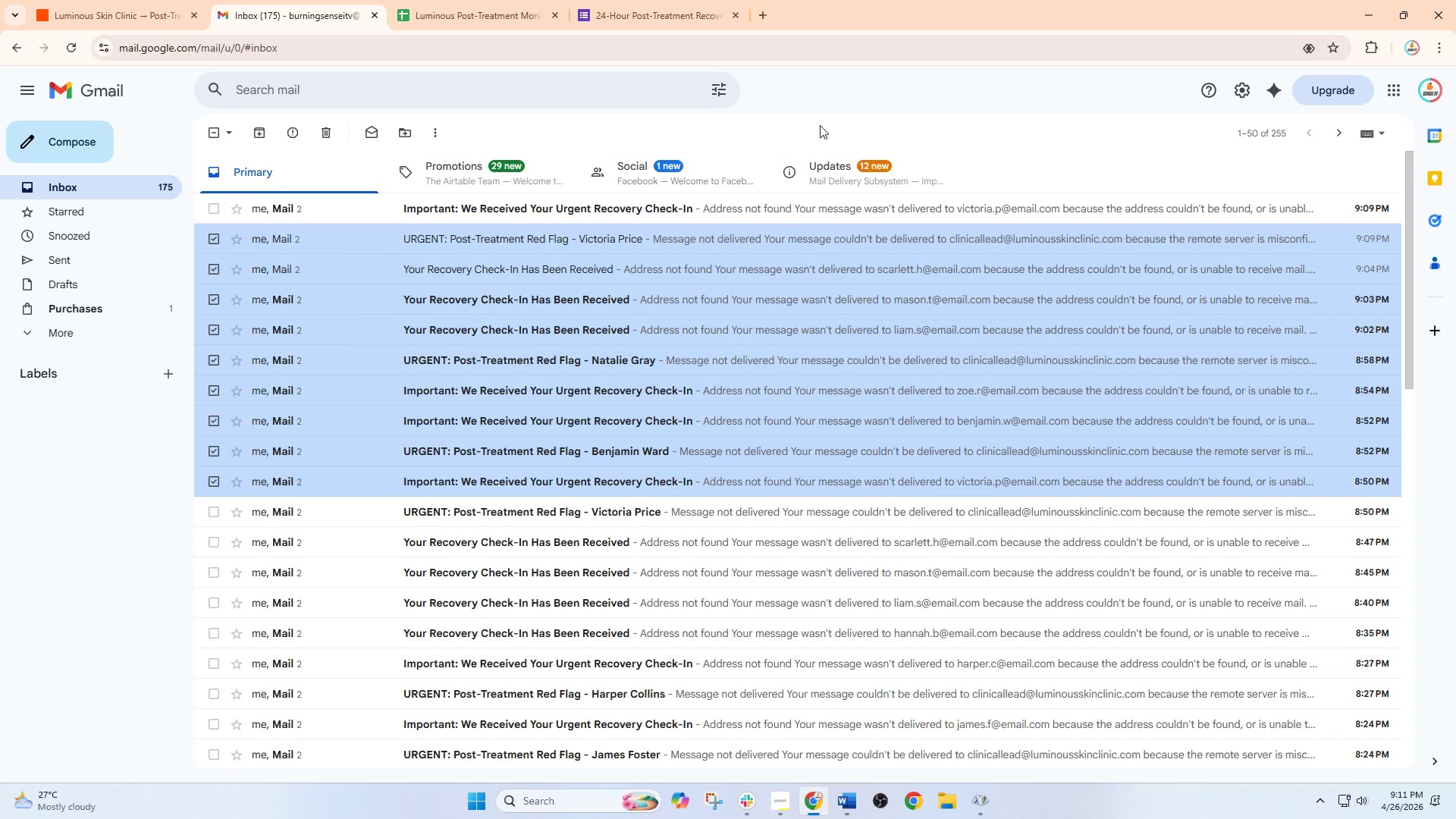 
left_click([986, 111])
 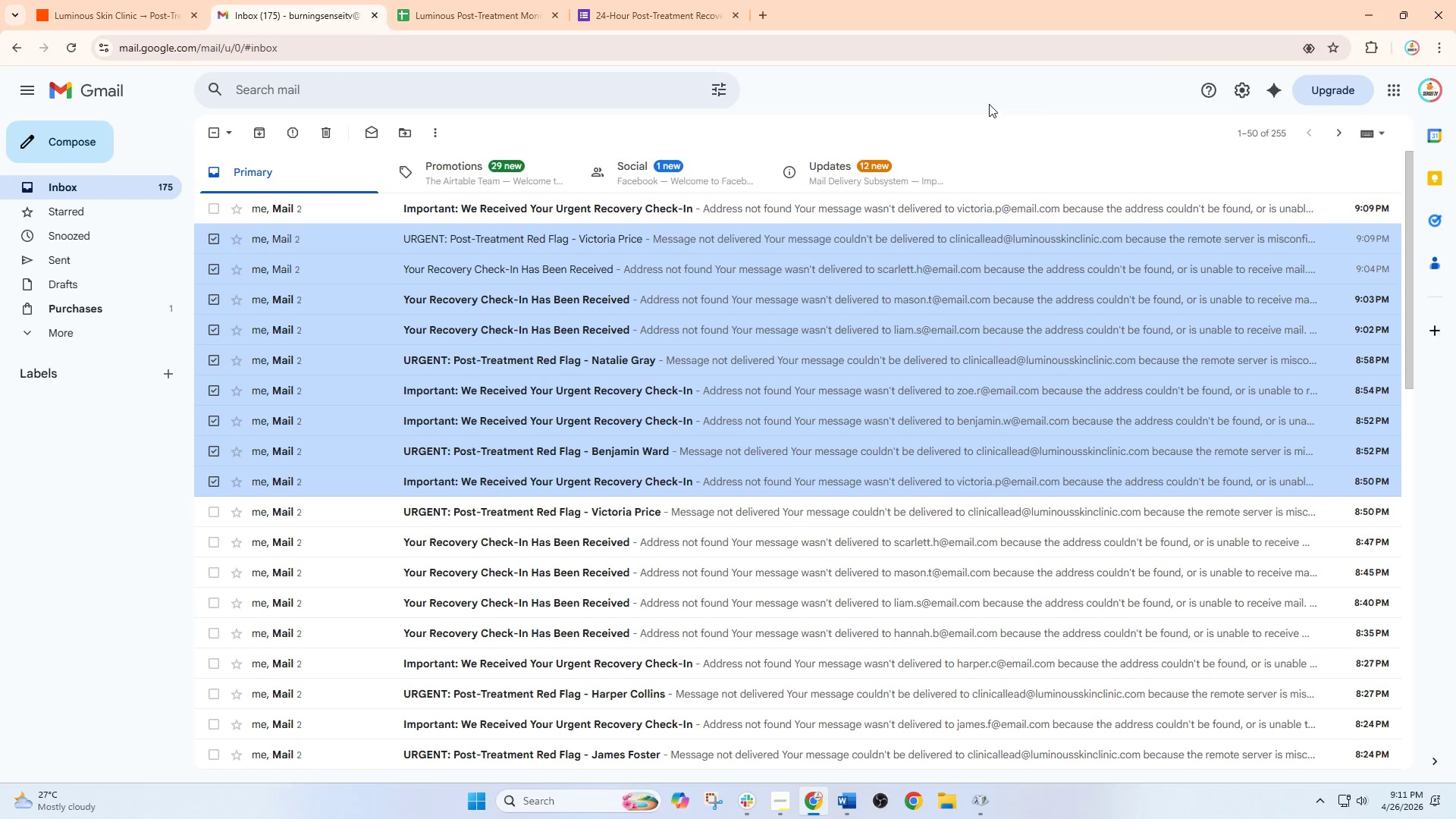 
left_click_drag(start_coordinate=[991, 100], to_coordinate=[997, 99])
 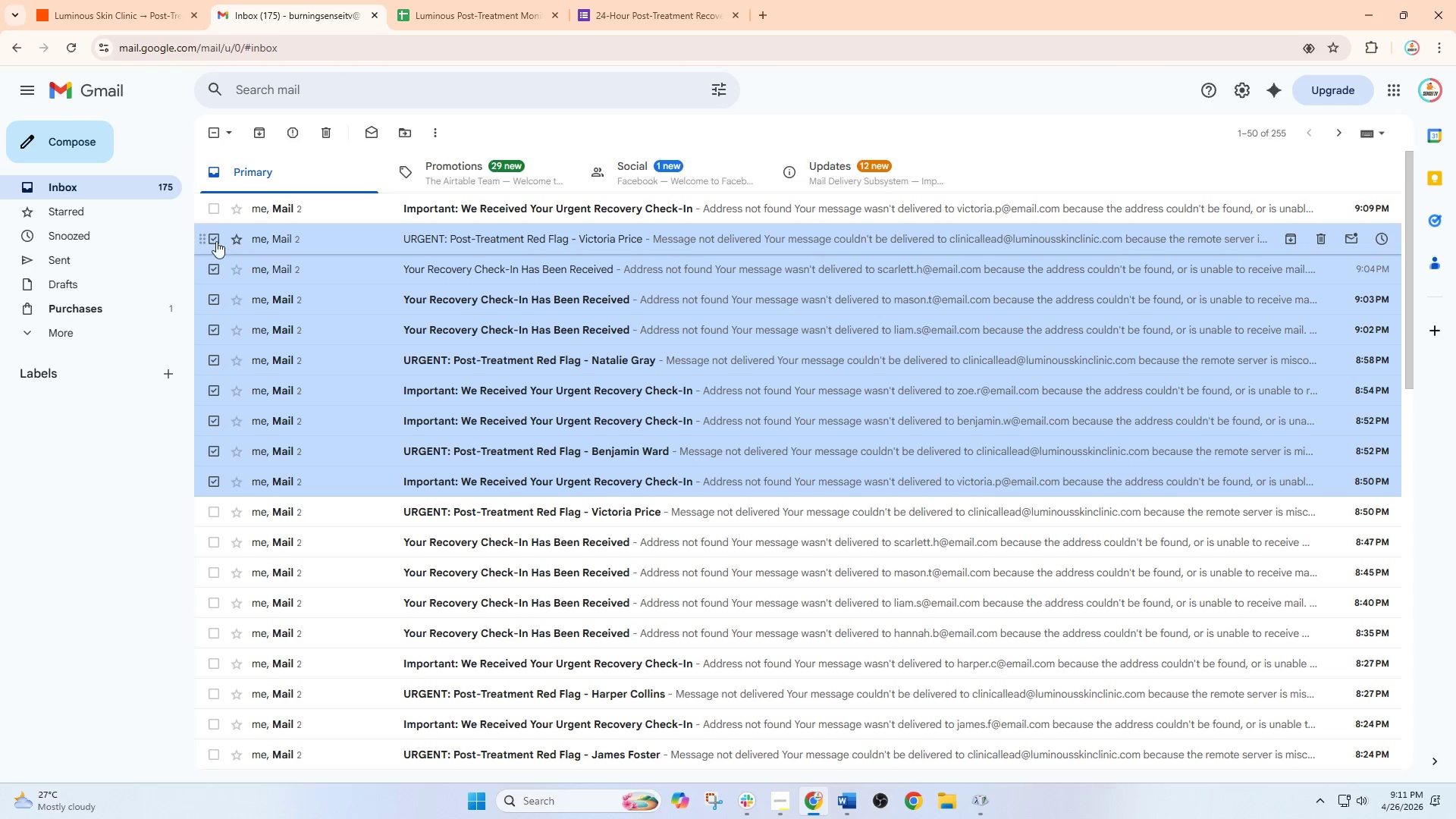 
double_click([212, 267])
 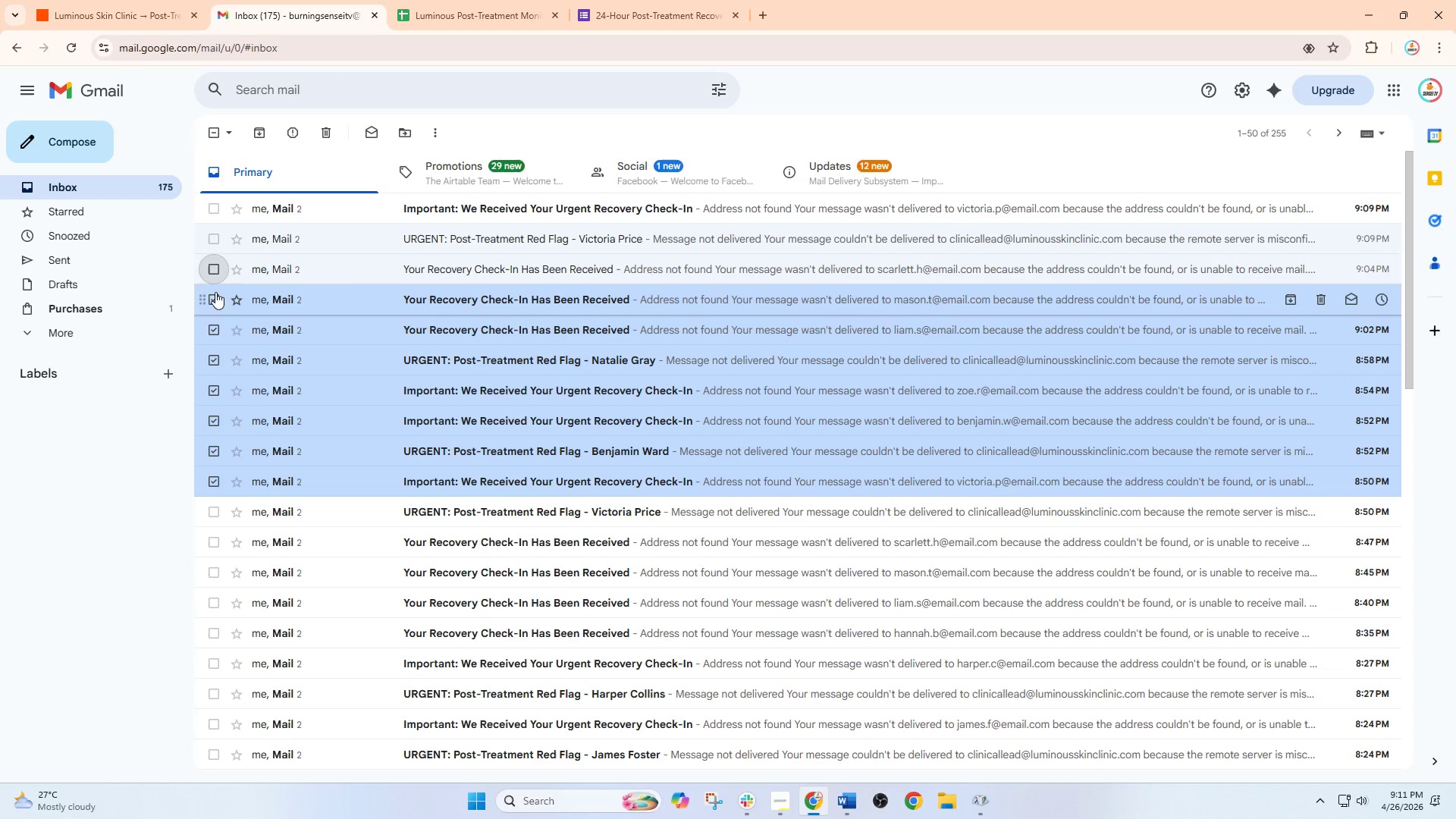 
triple_click([215, 297])
 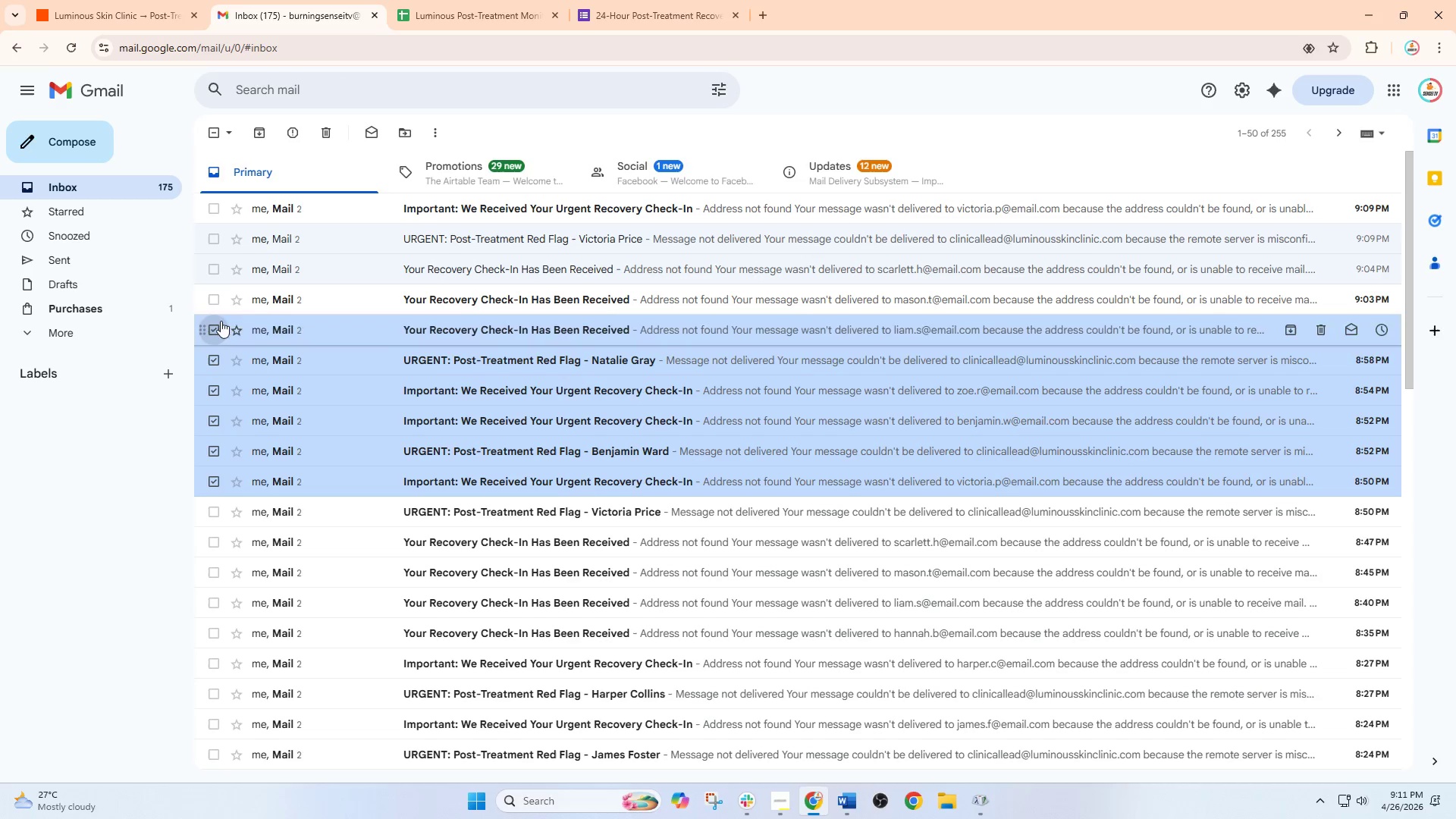 
double_click([216, 362])
 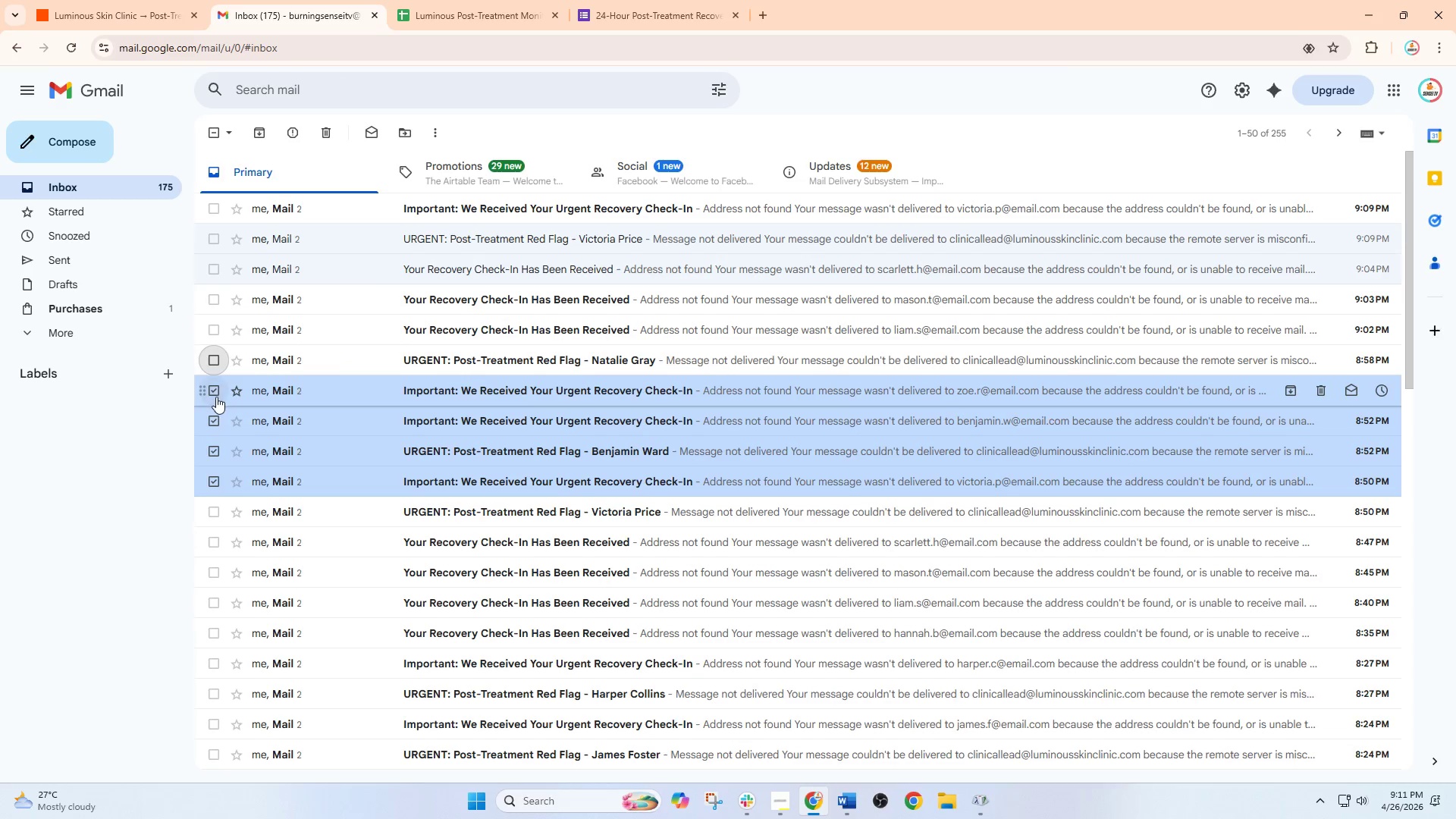 
triple_click([216, 398])
 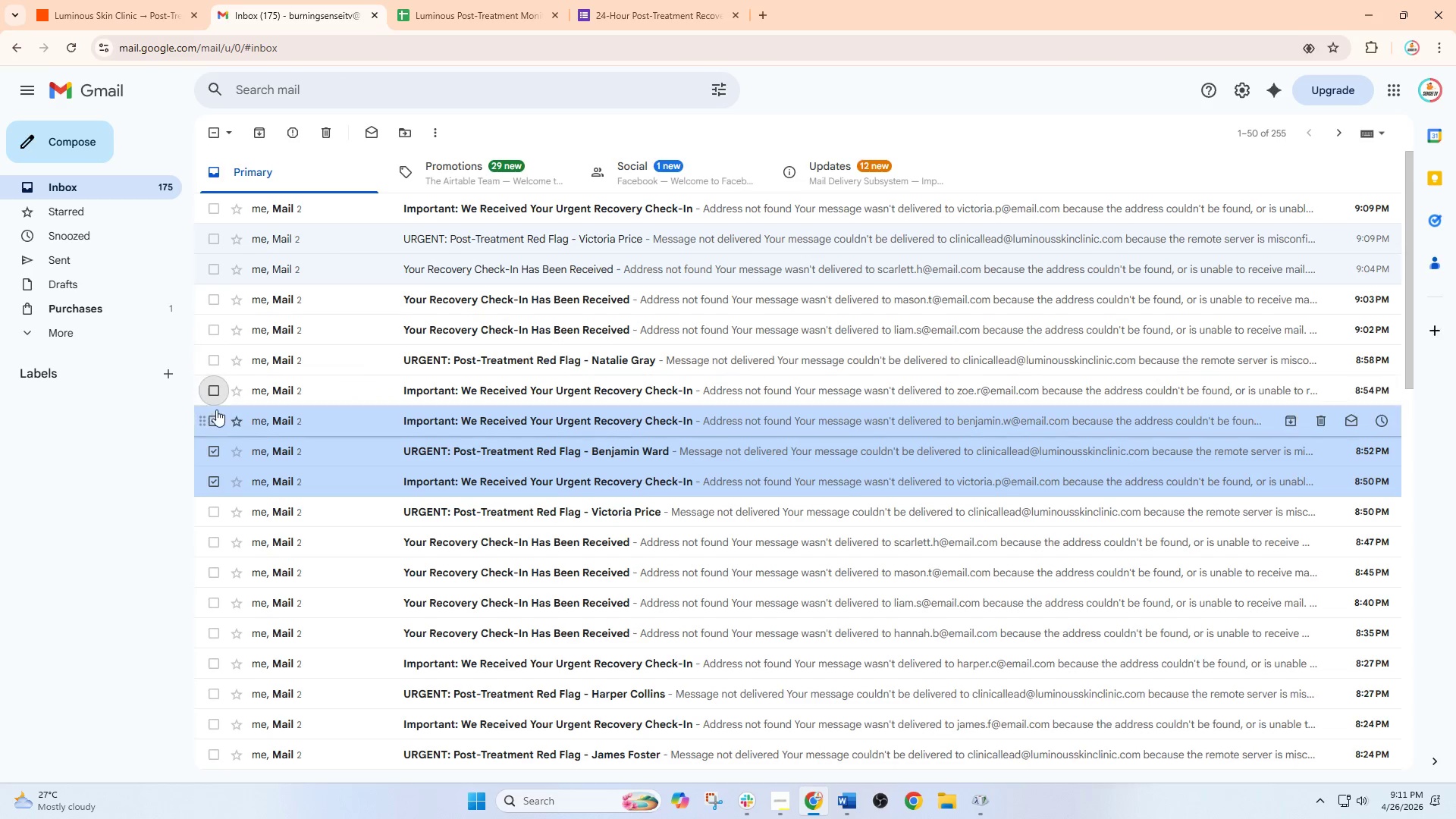 
triple_click([215, 415])
 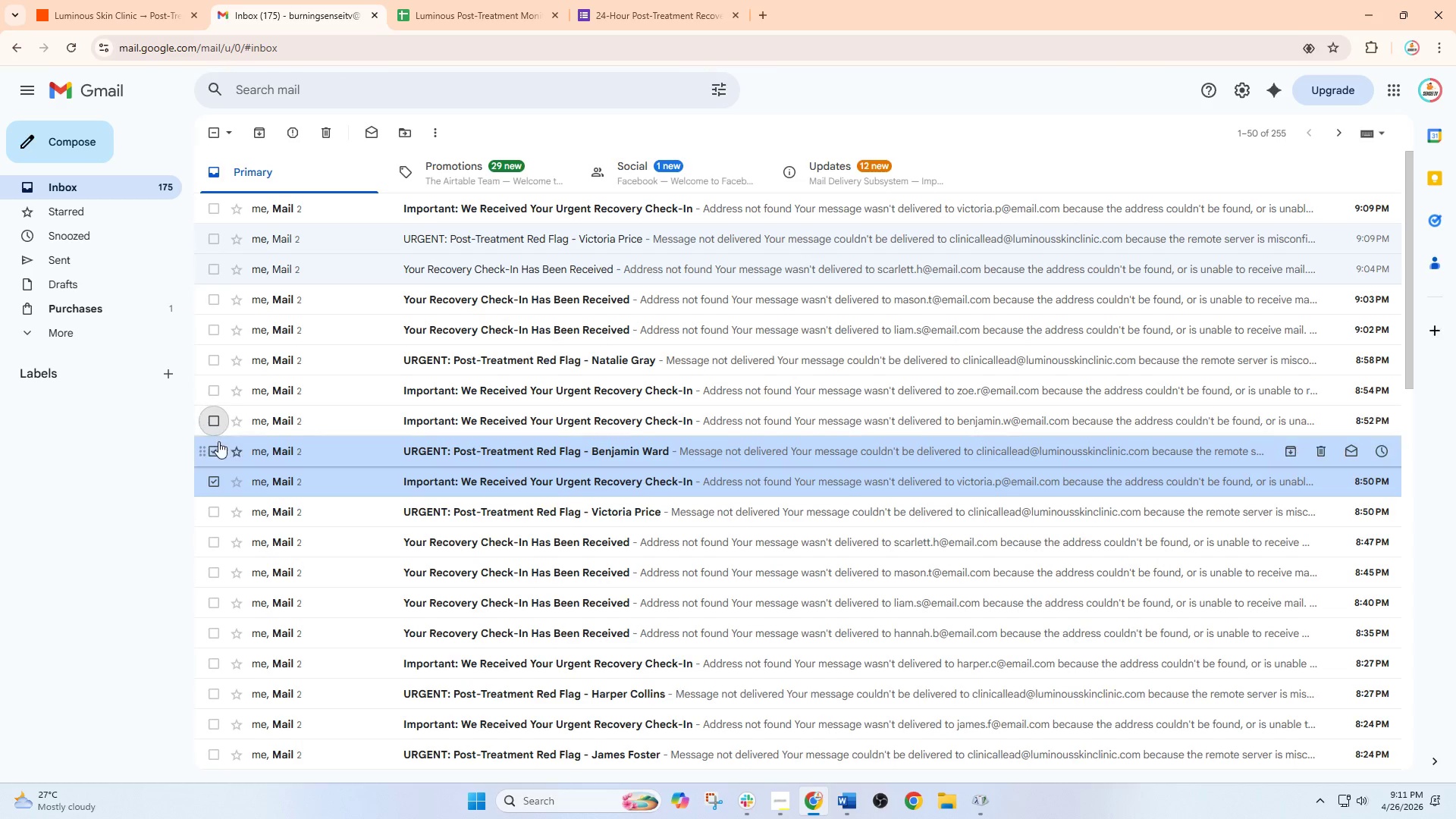 
triple_click([217, 444])
 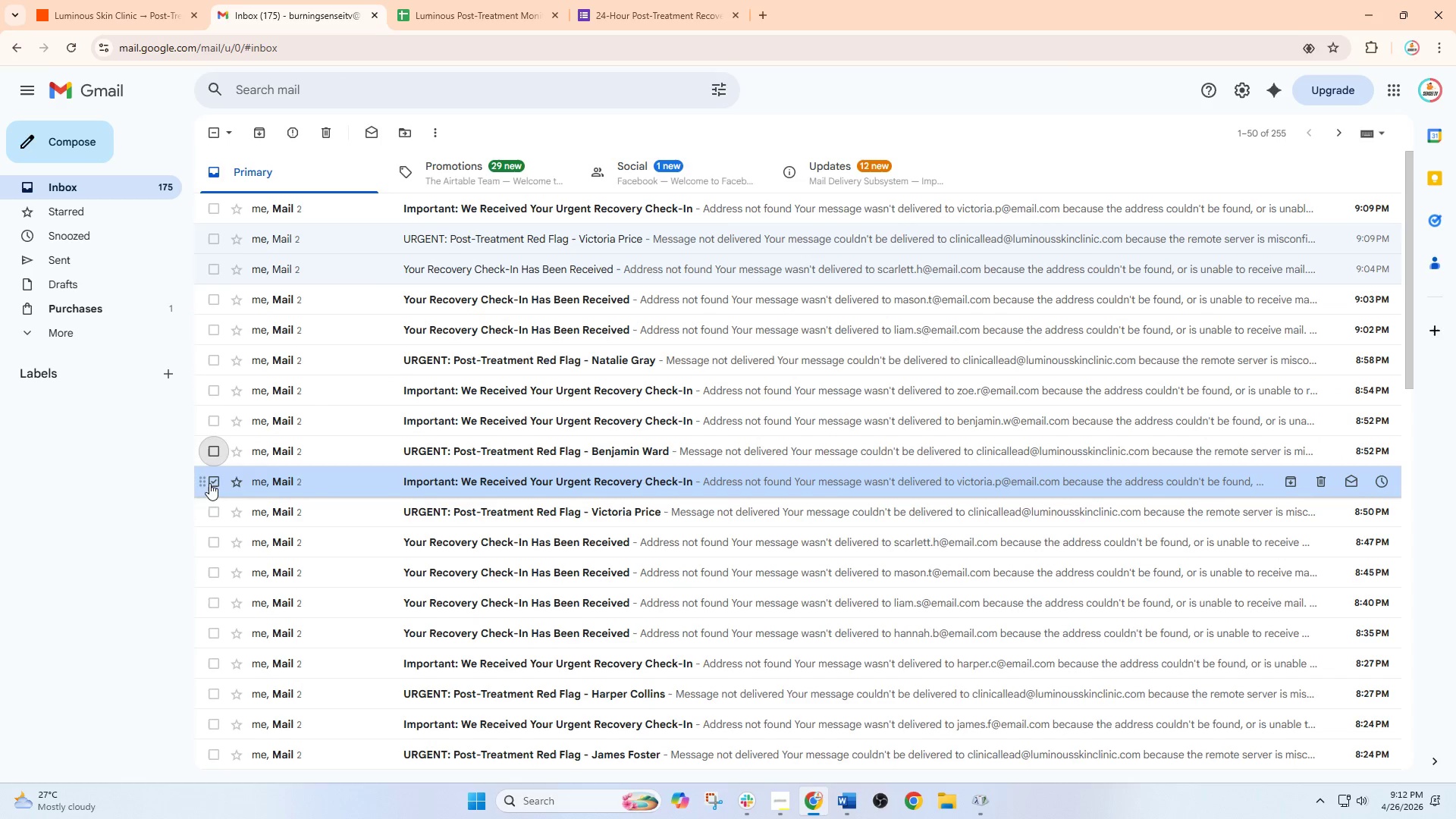 
triple_click([207, 490])
 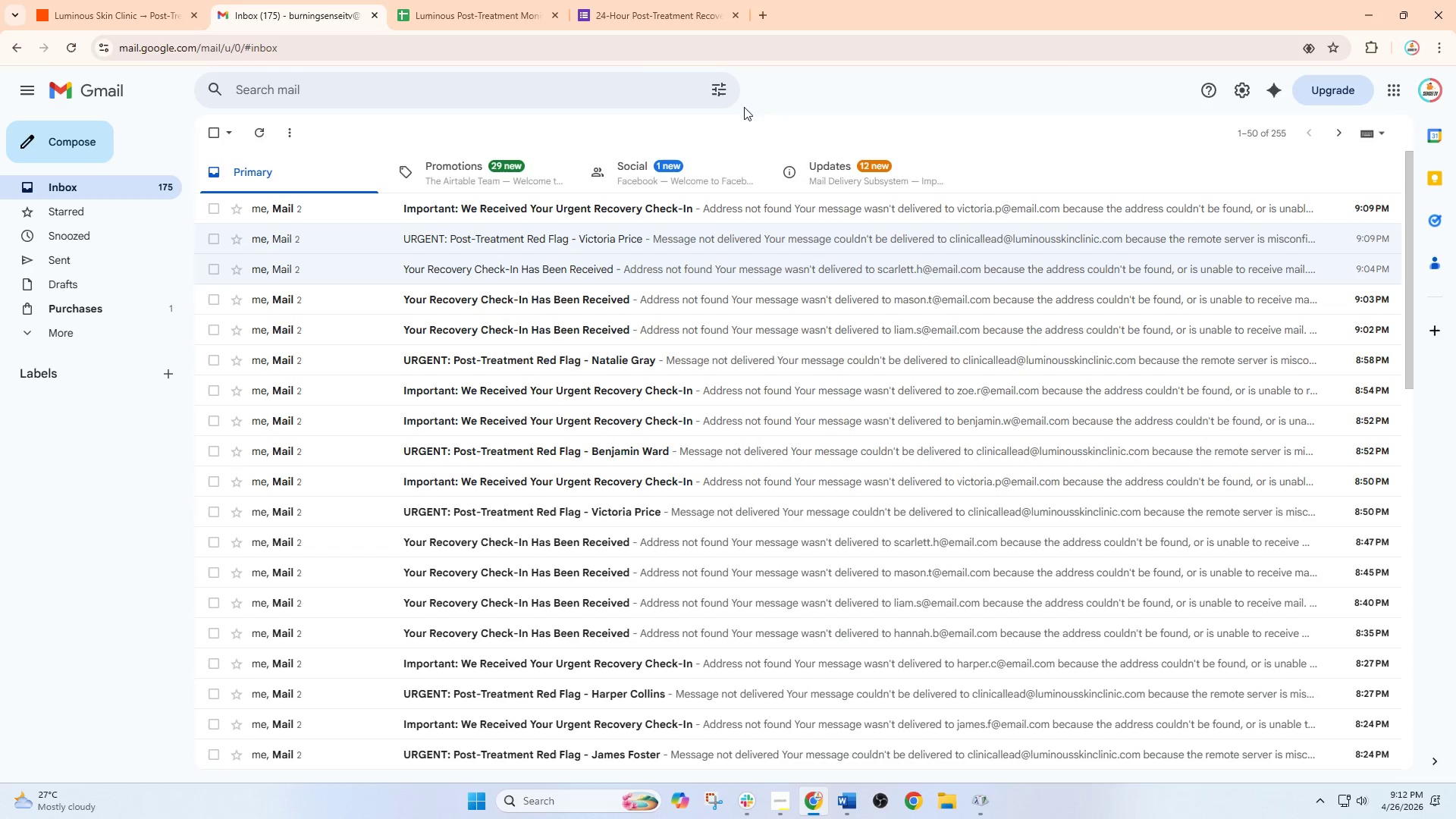 
left_click([483, 0])
 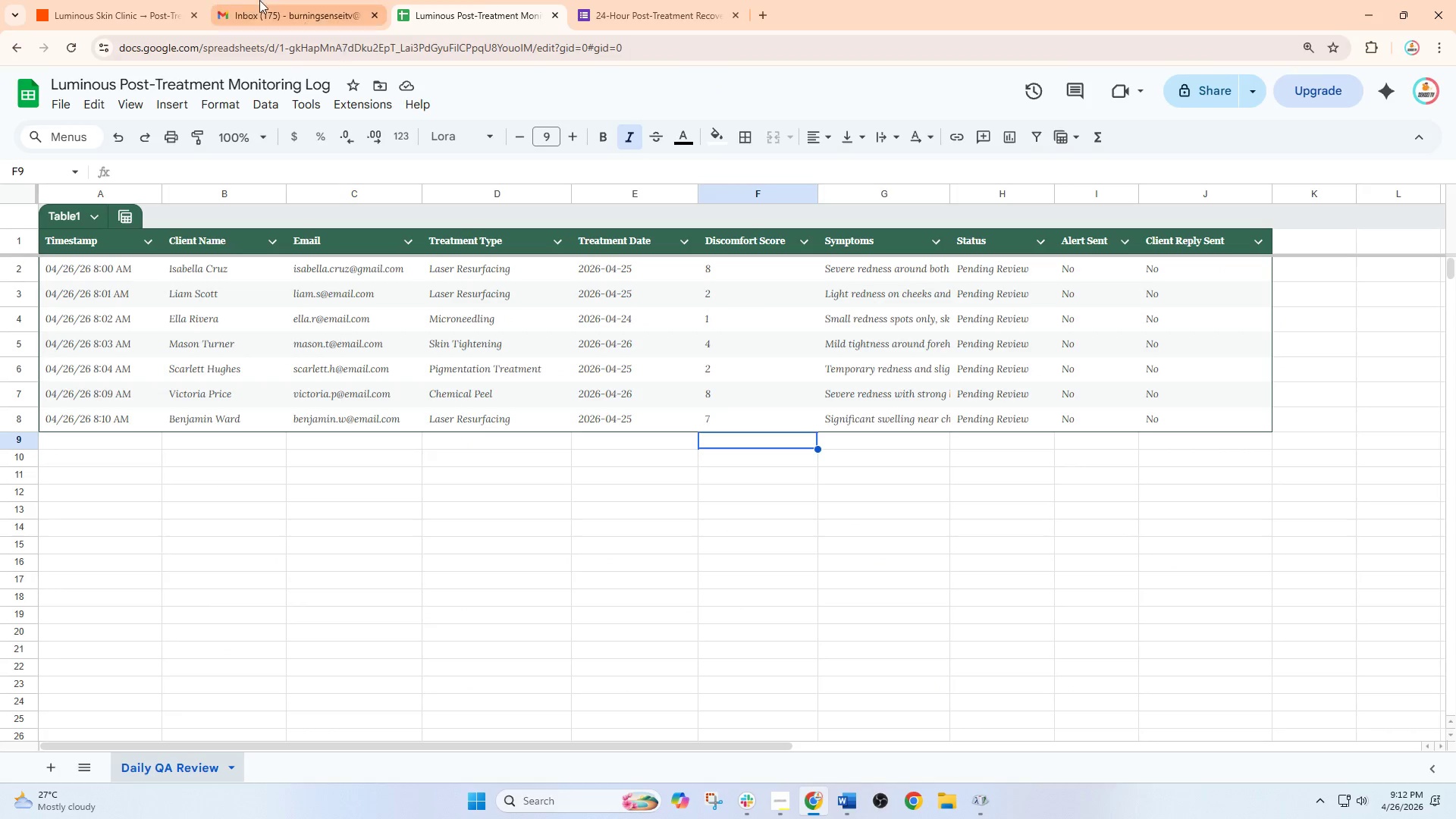 
left_click([319, 0])
 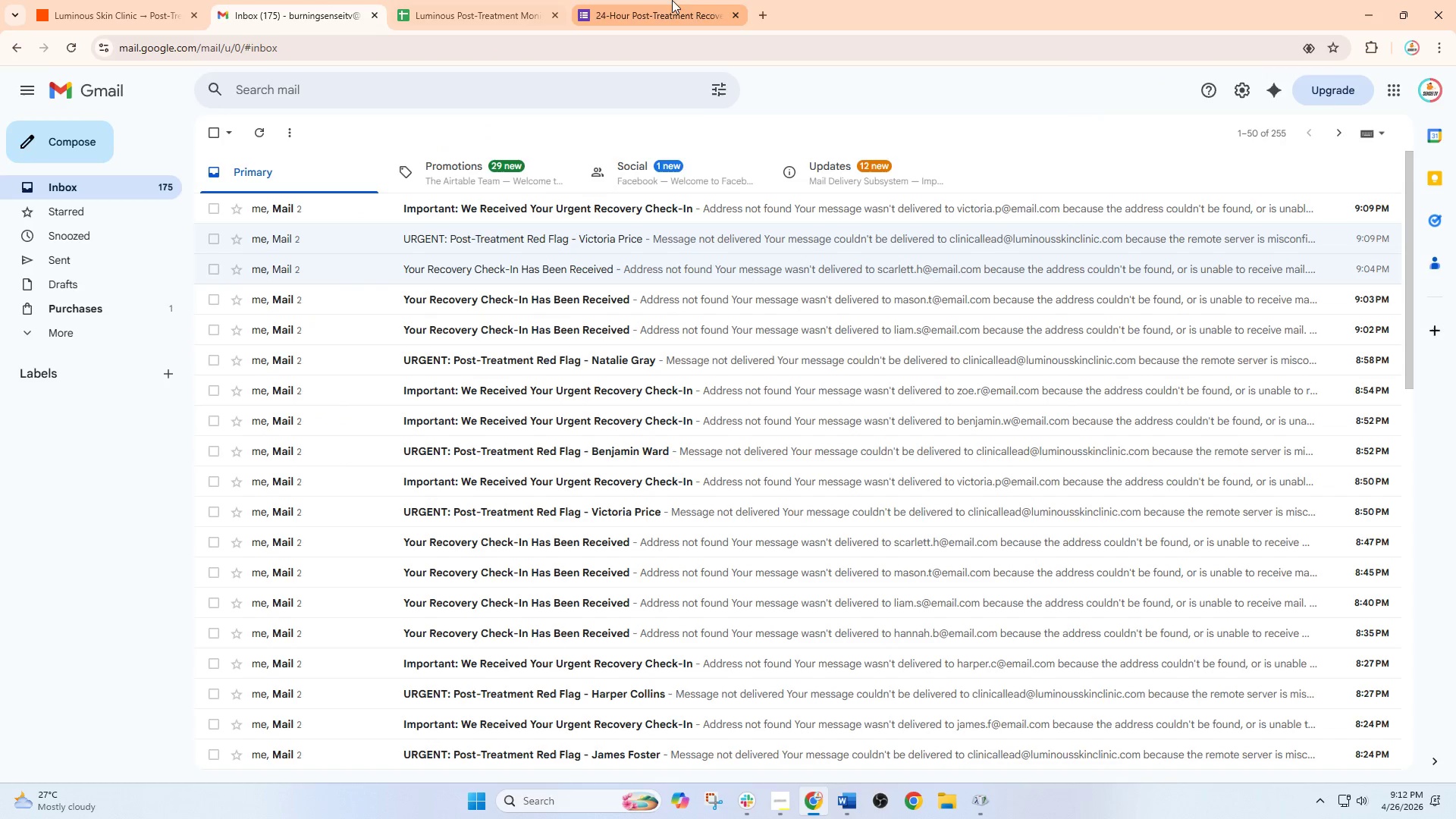 
left_click([692, 0])
 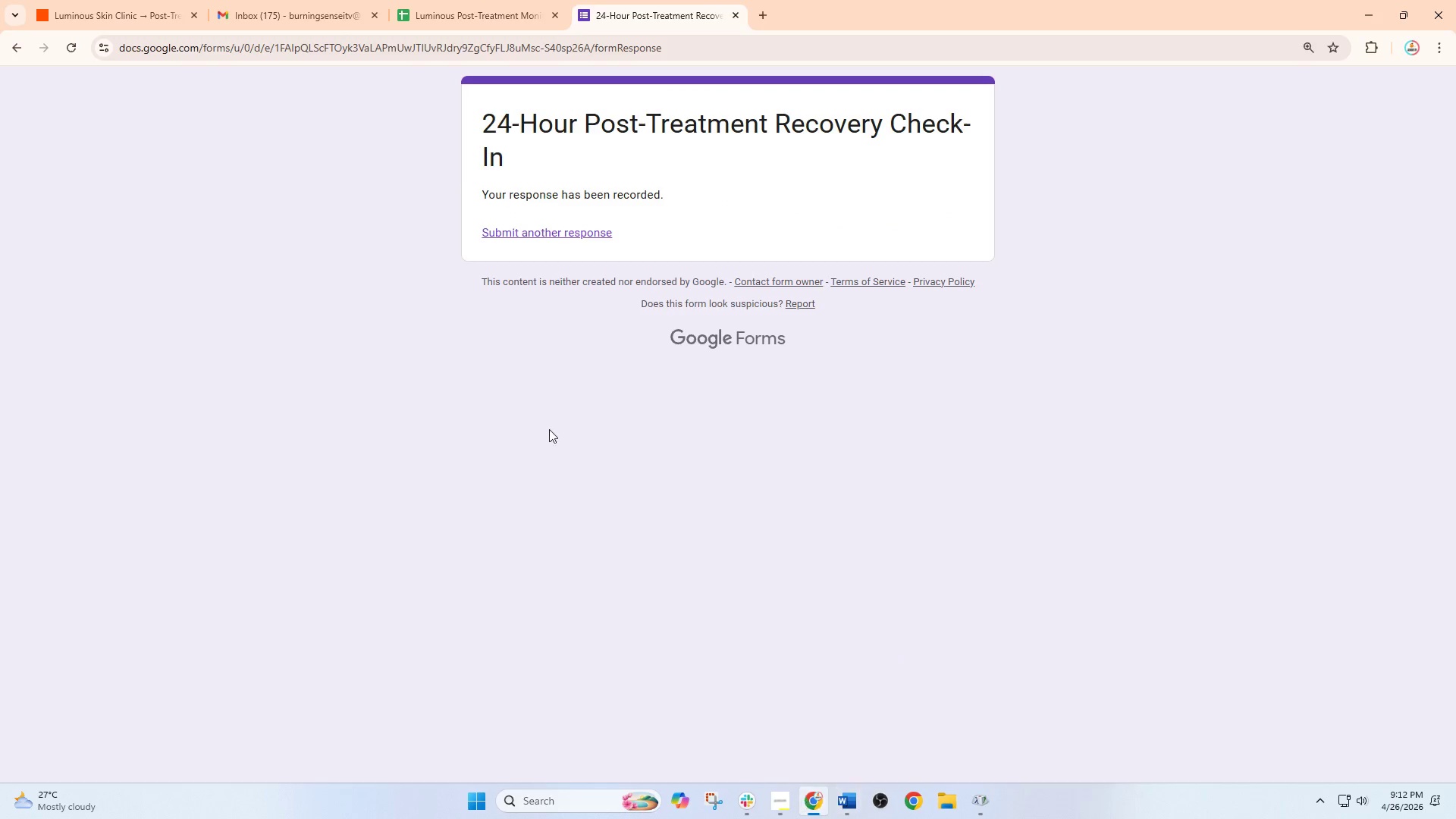 
left_click([333, 0])
 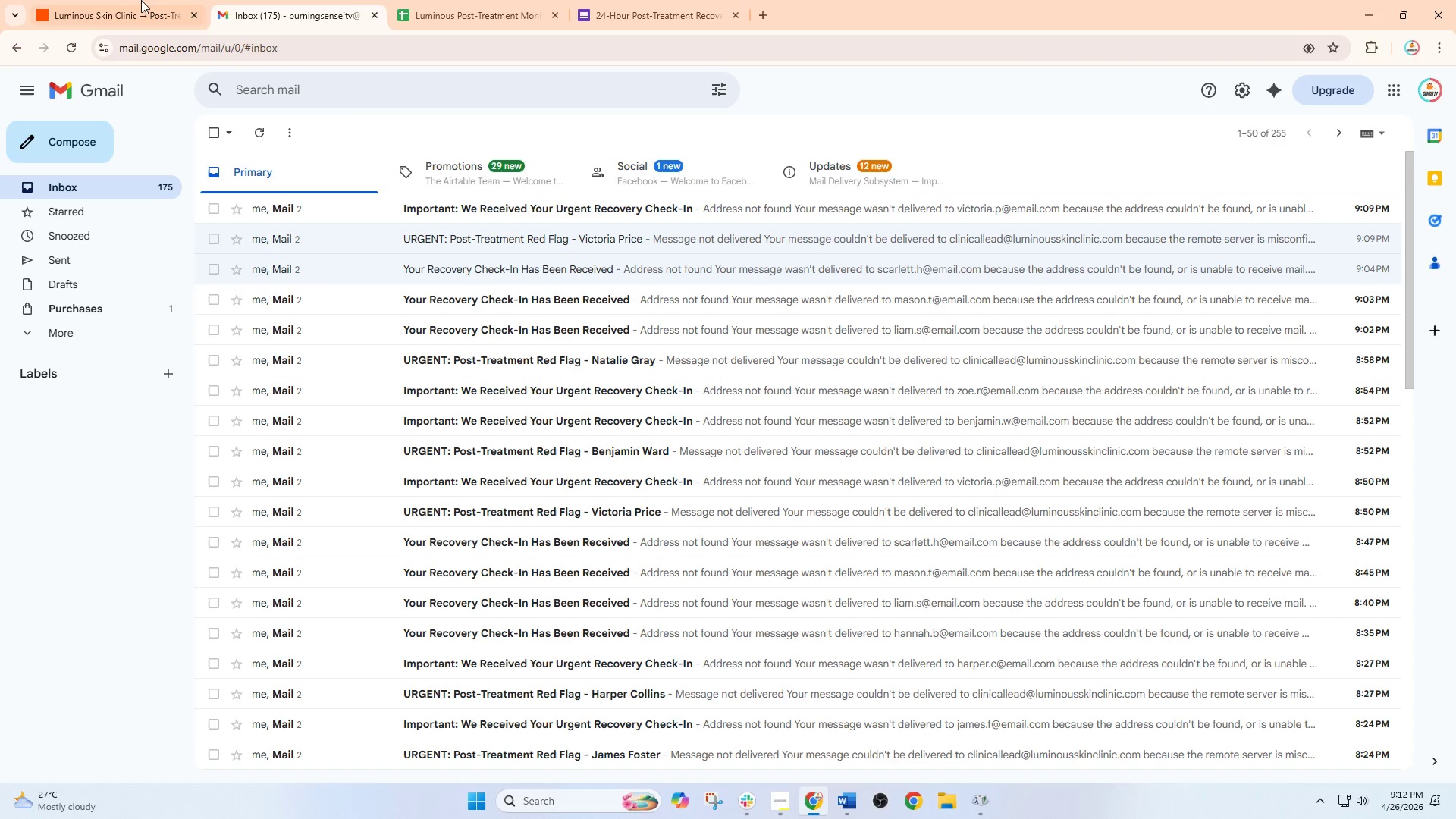 
left_click([115, 0])
 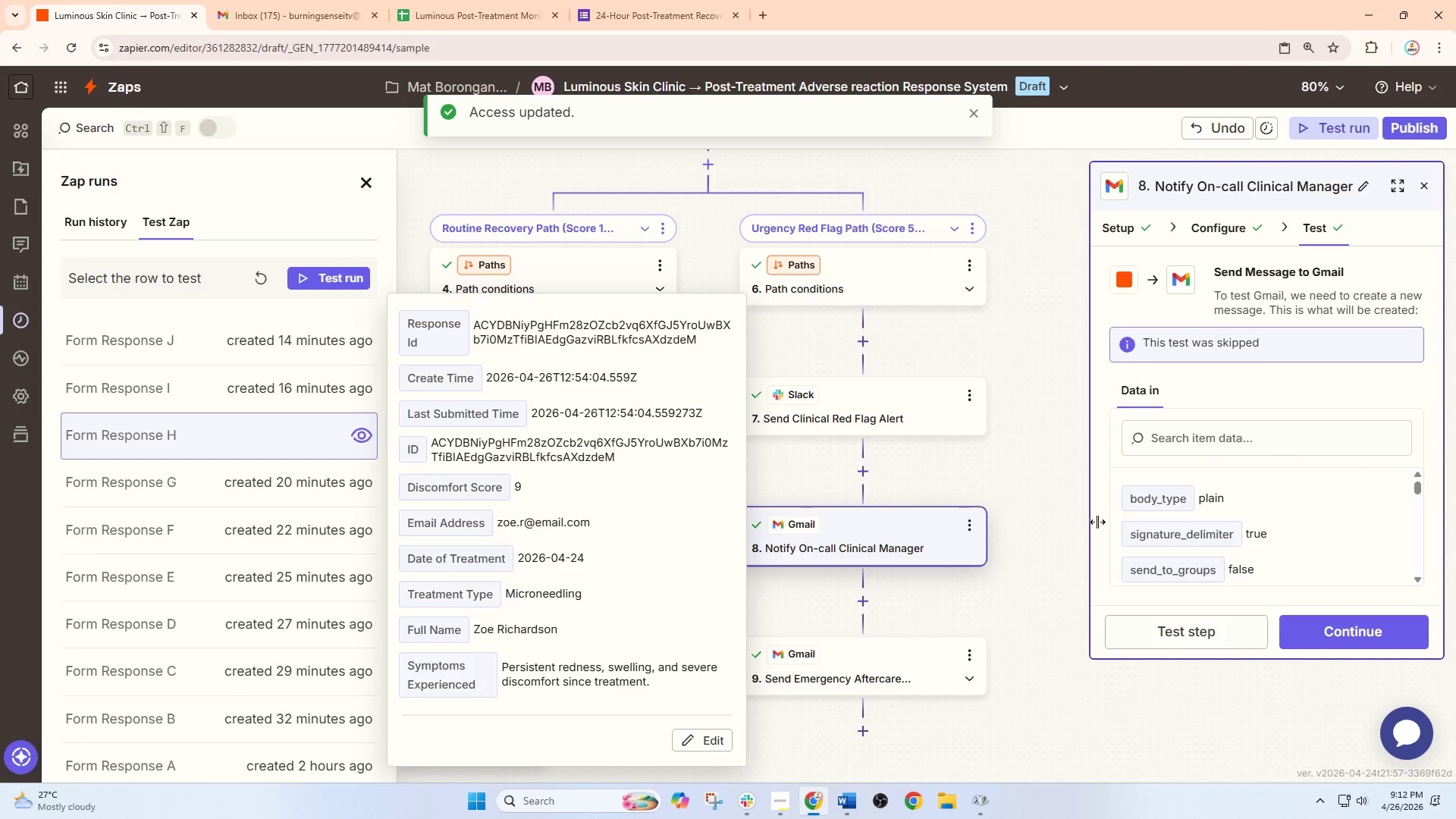 
left_click([1070, 522])
 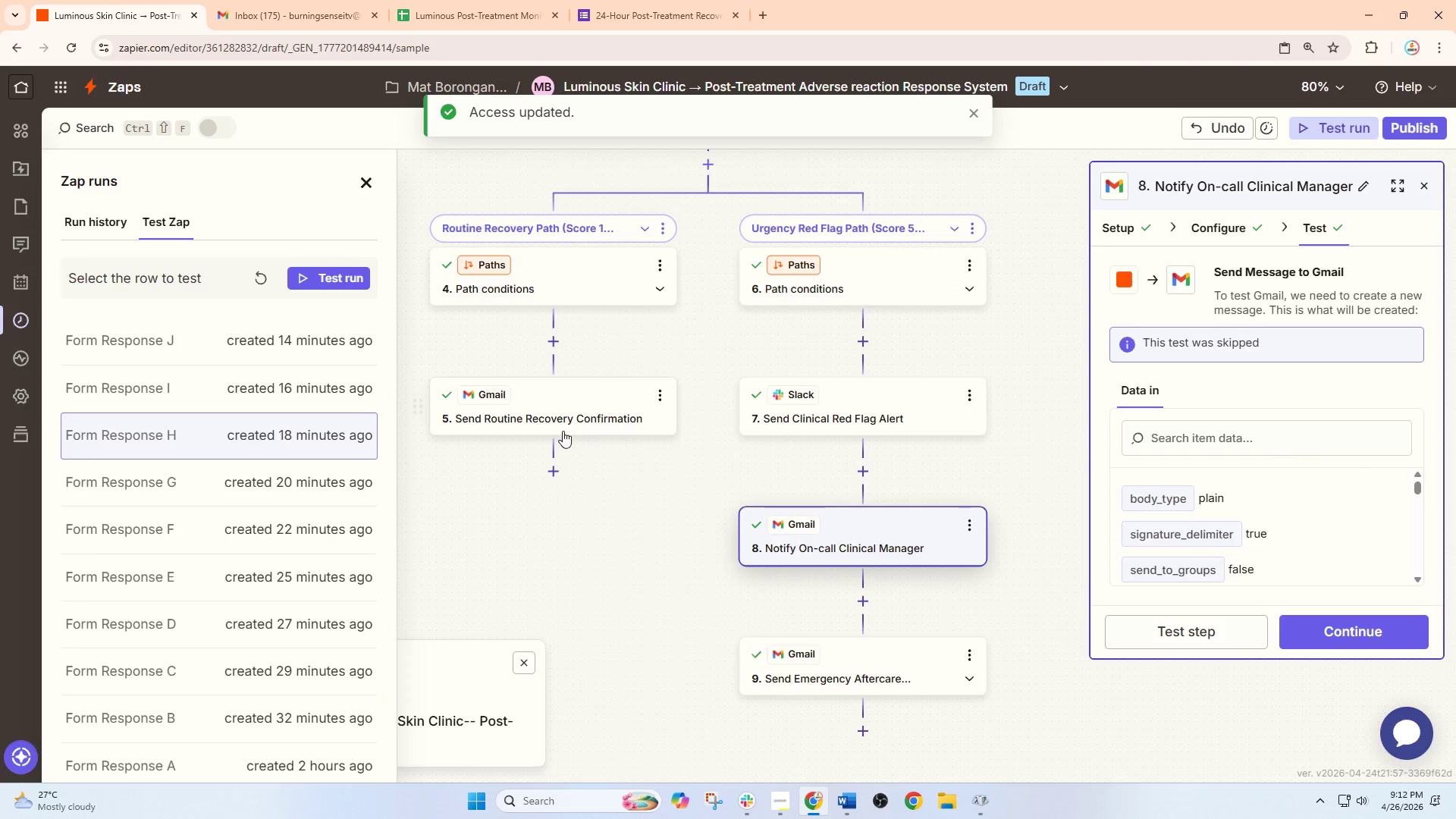 
left_click([595, 412])
 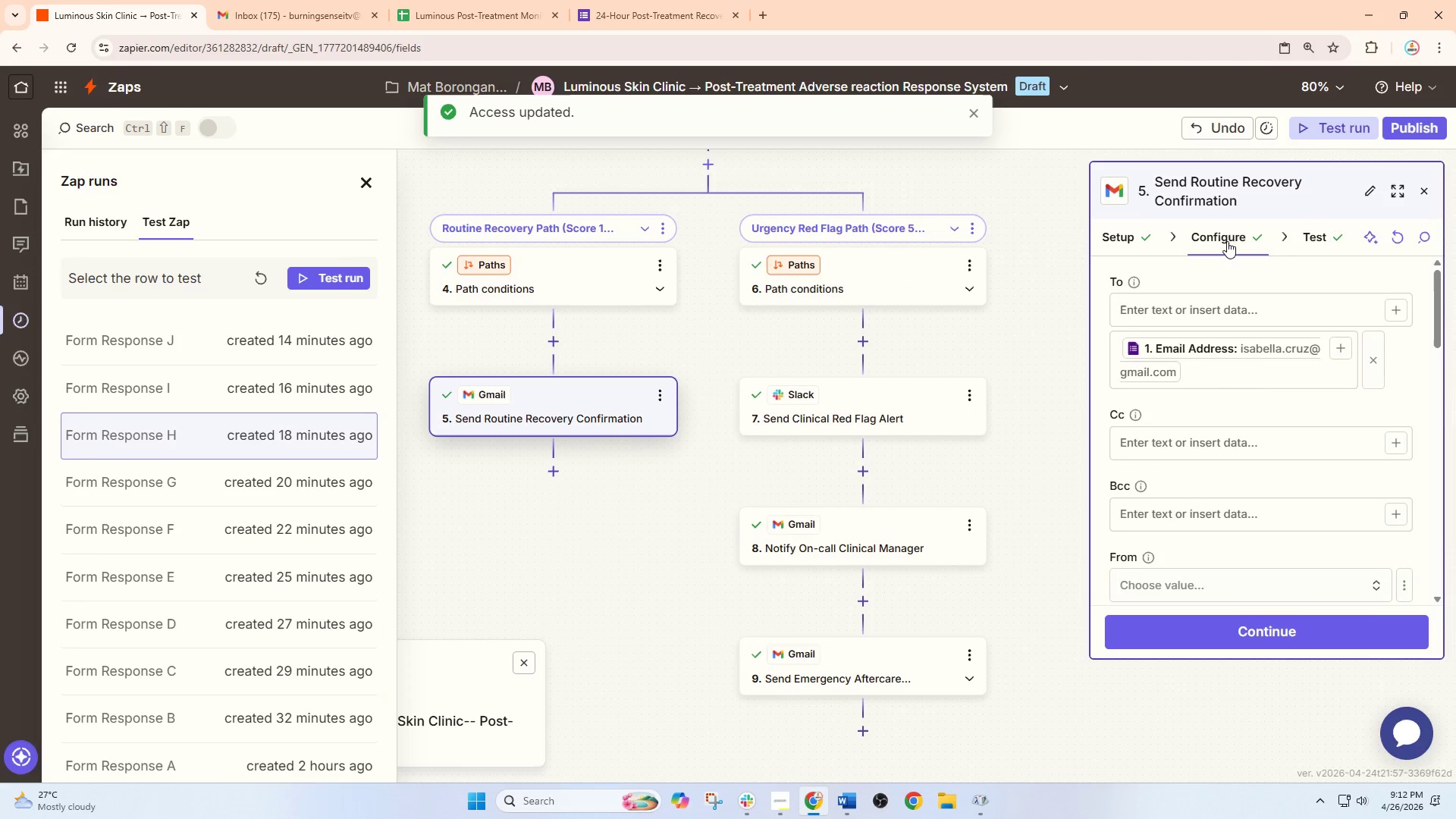 
left_click([1226, 223])
 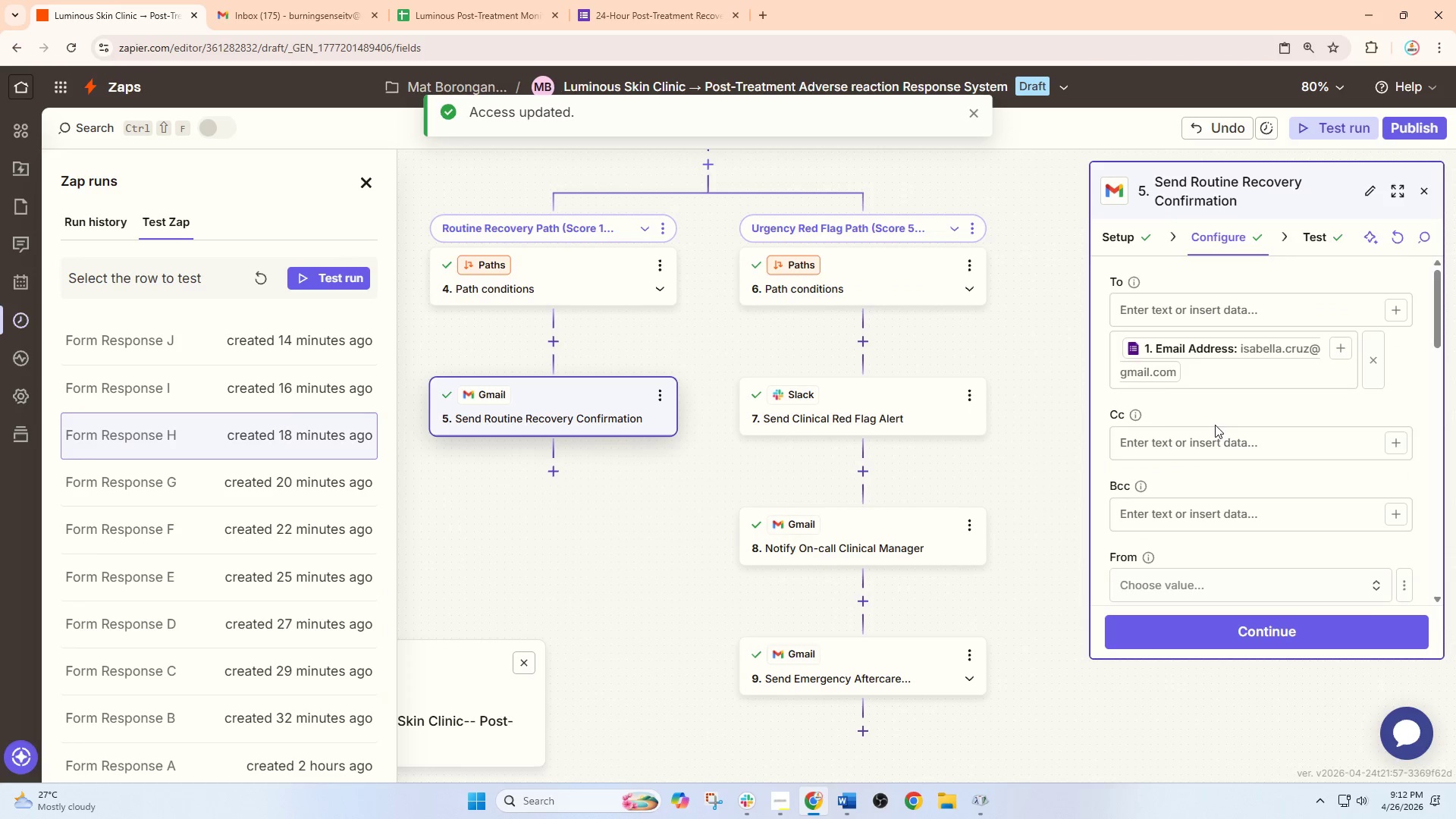 
scroll: coordinate [1216, 434], scroll_direction: down, amount: 11.0
 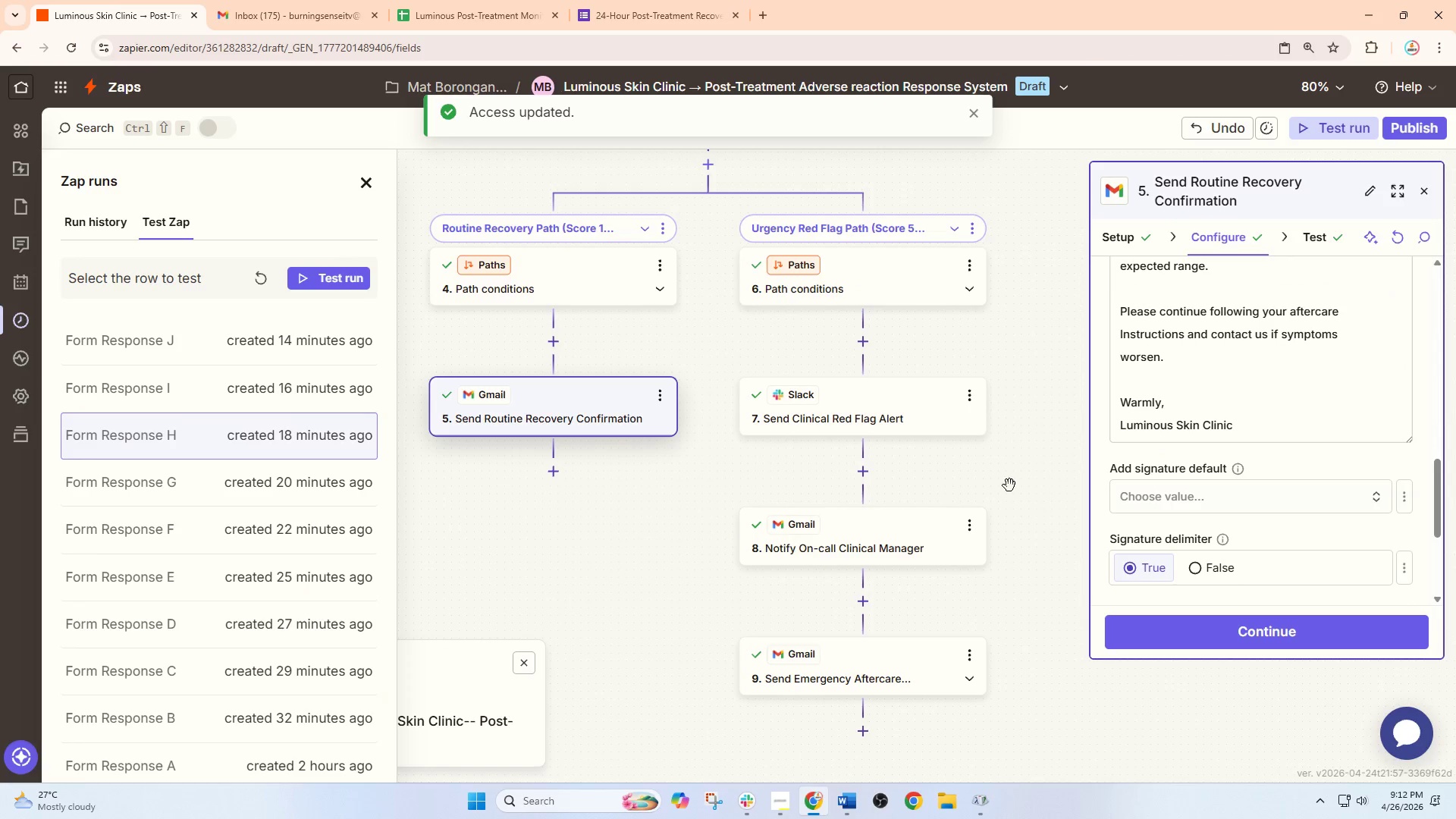 
scroll: coordinate [1141, 462], scroll_direction: up, amount: 4.0
 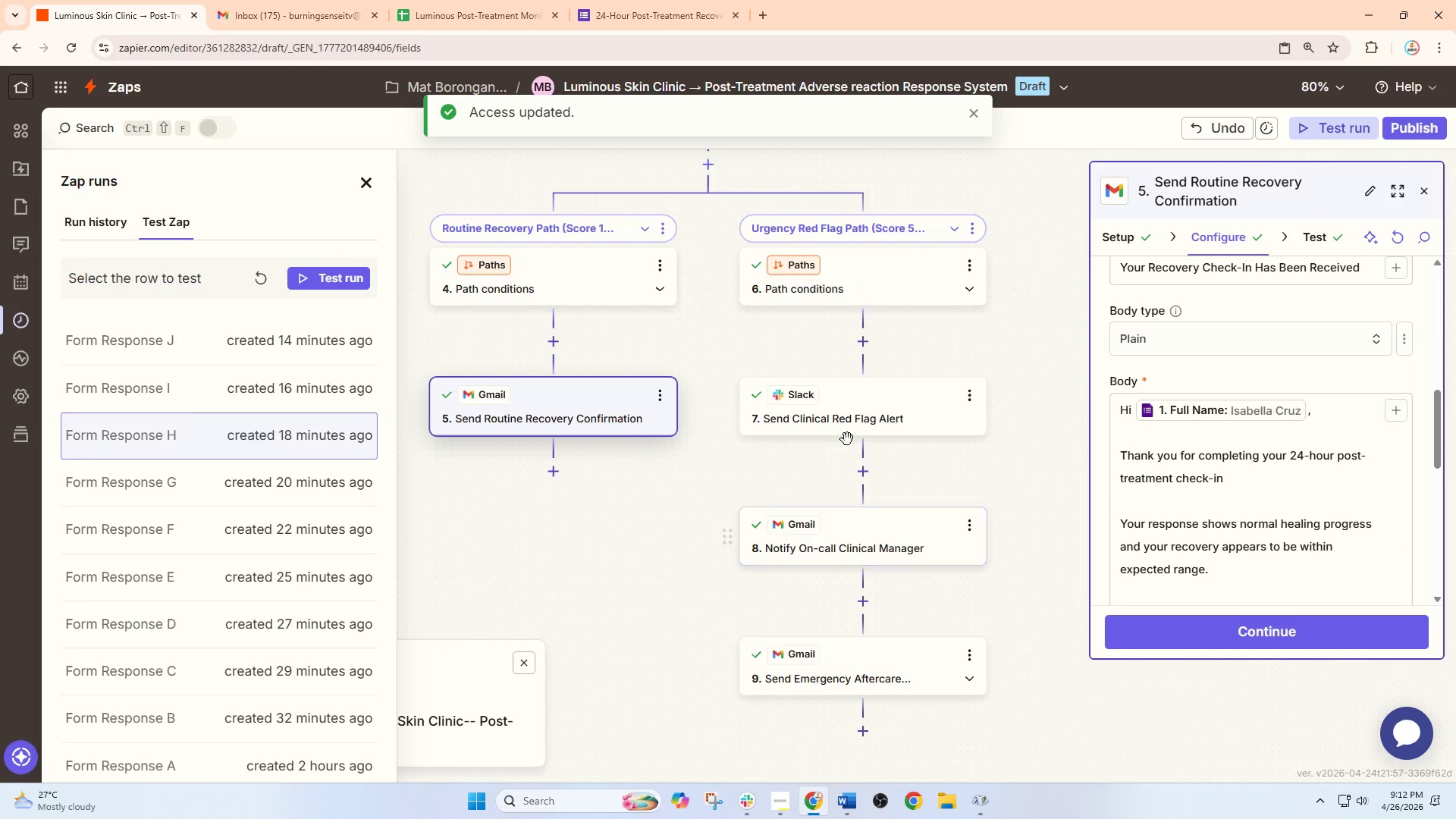 
left_click([874, 415])
 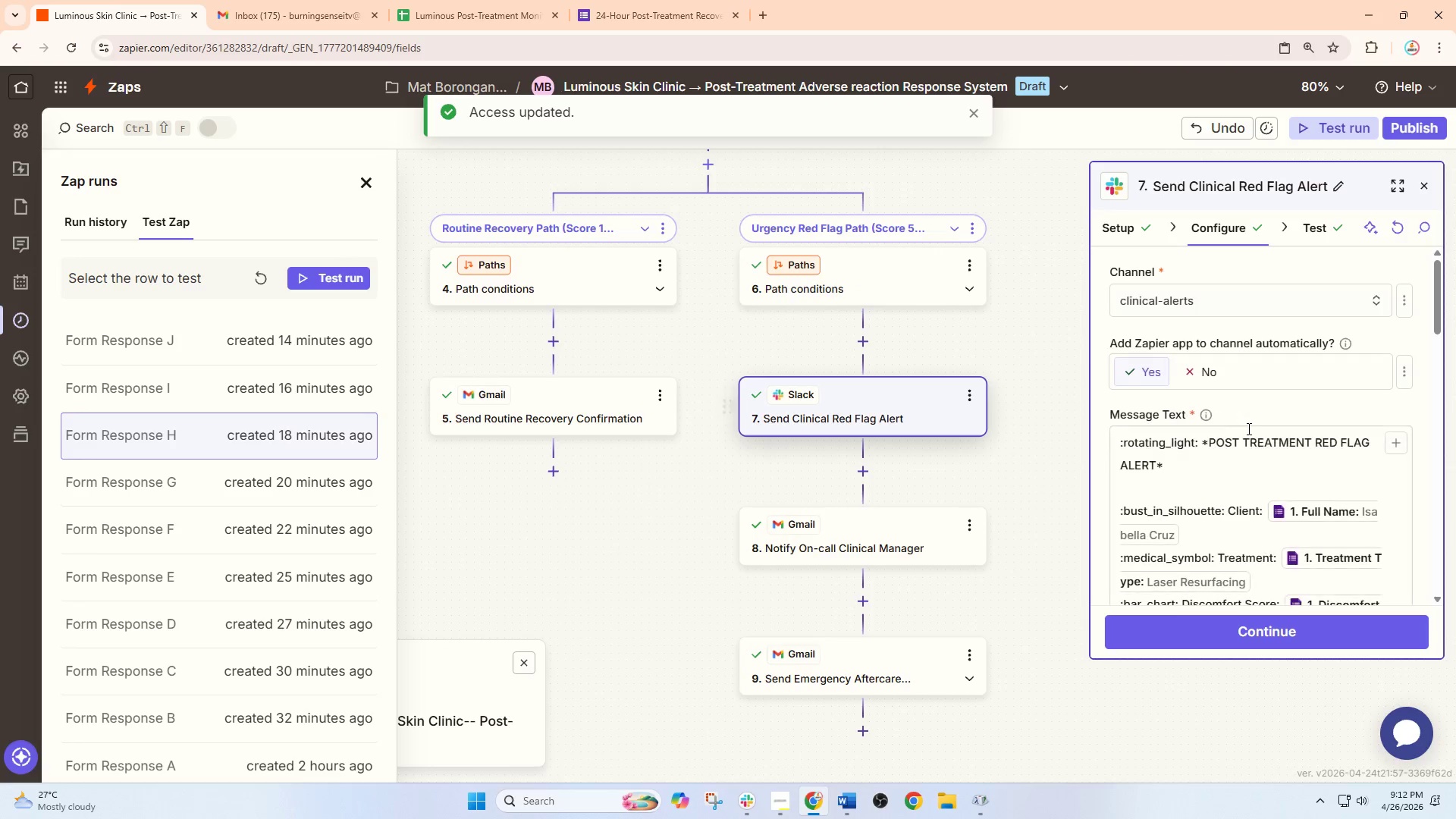 
scroll: coordinate [1254, 438], scroll_direction: down, amount: 1.0
 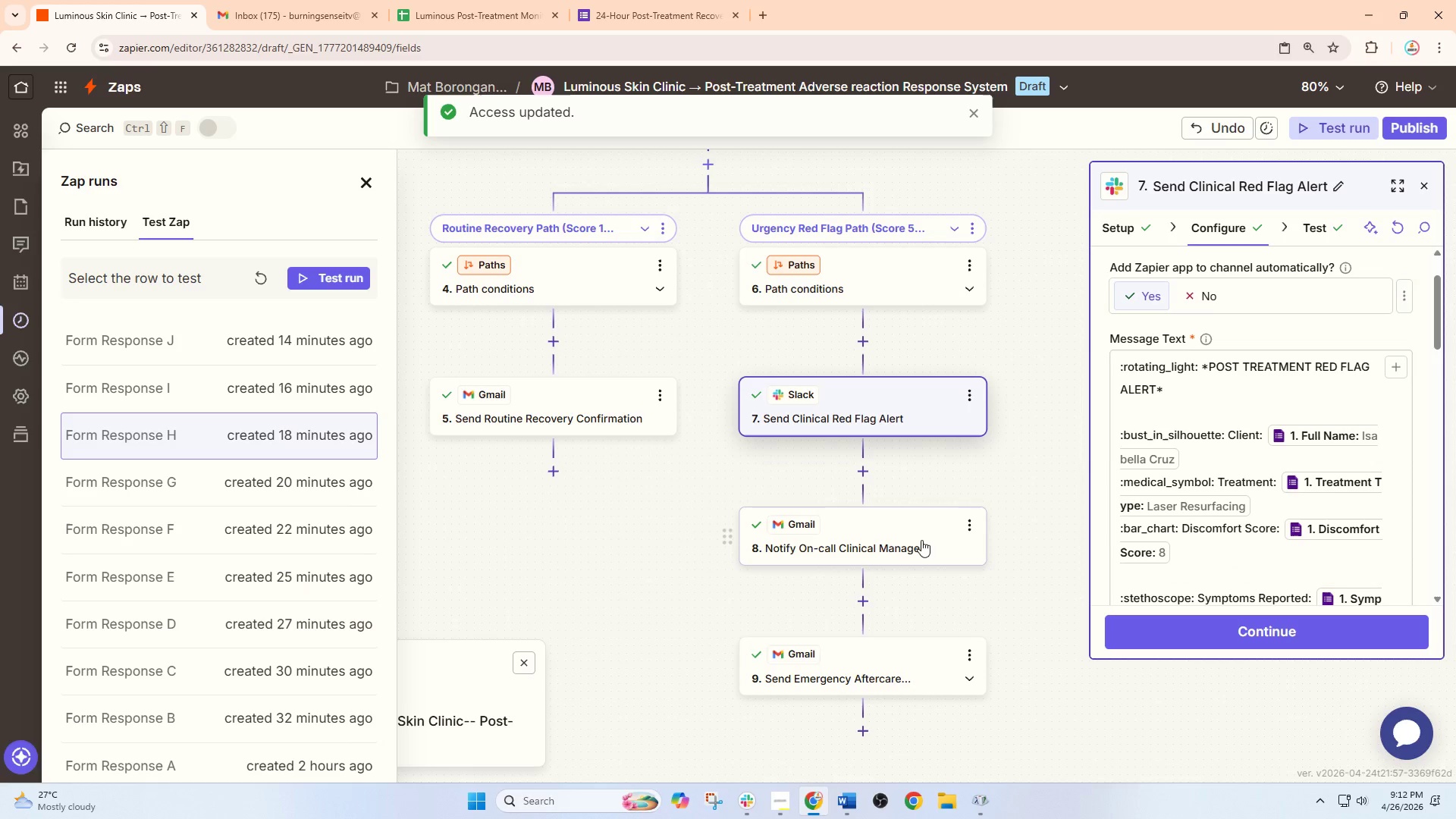 
left_click([903, 548])
 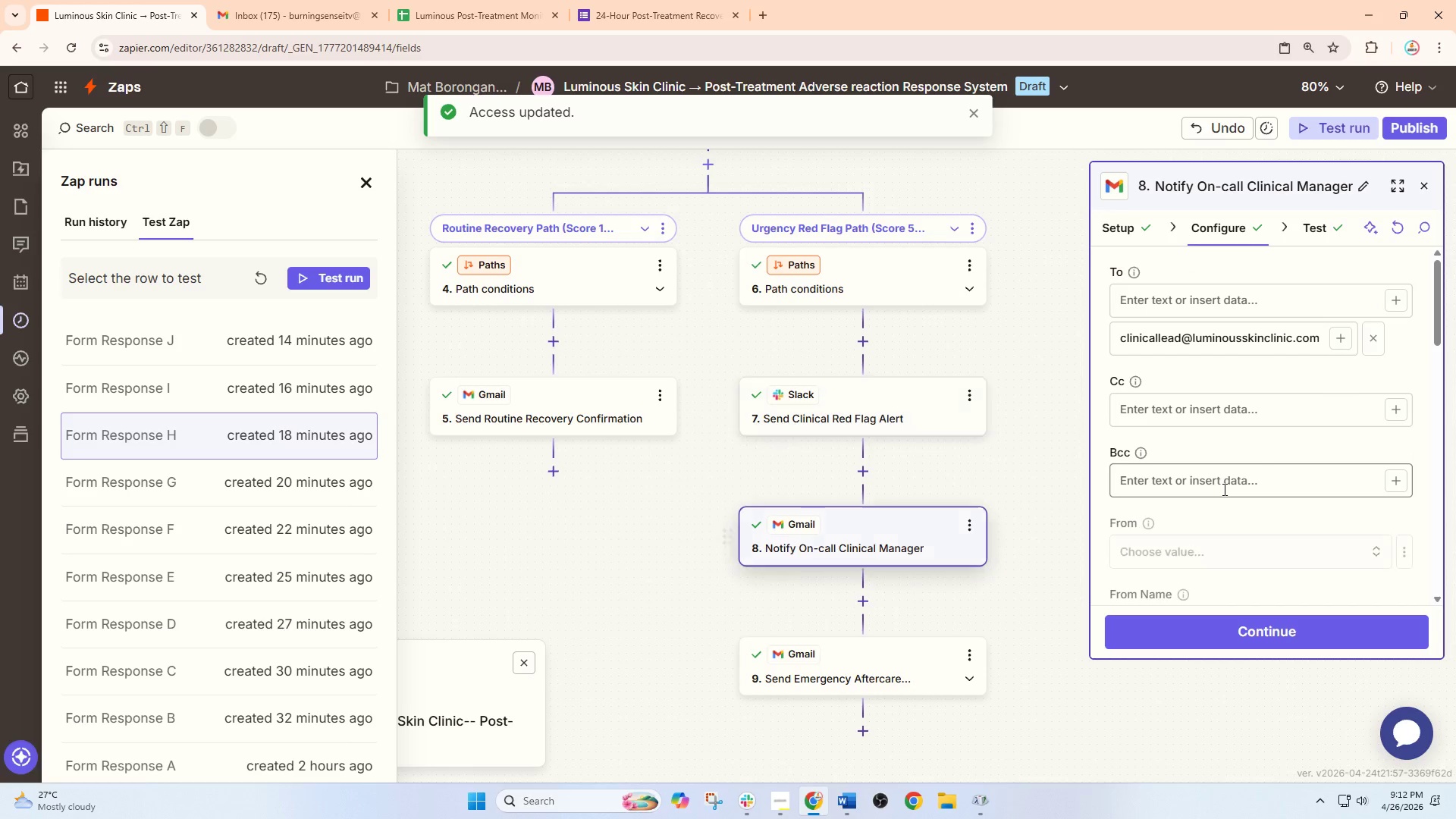 
scroll: coordinate [1225, 489], scroll_direction: down, amount: 14.0
 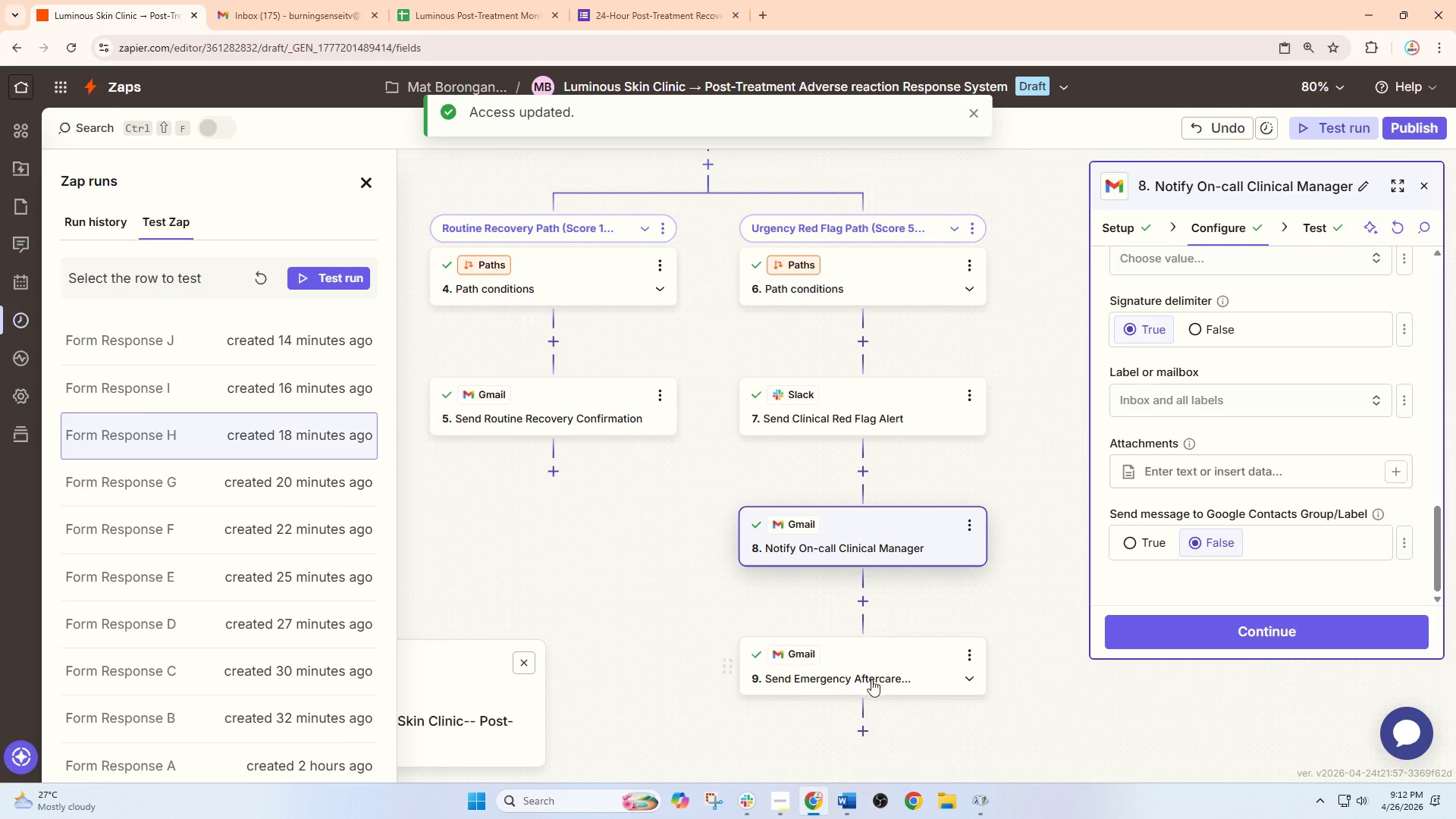 
left_click([858, 699])
 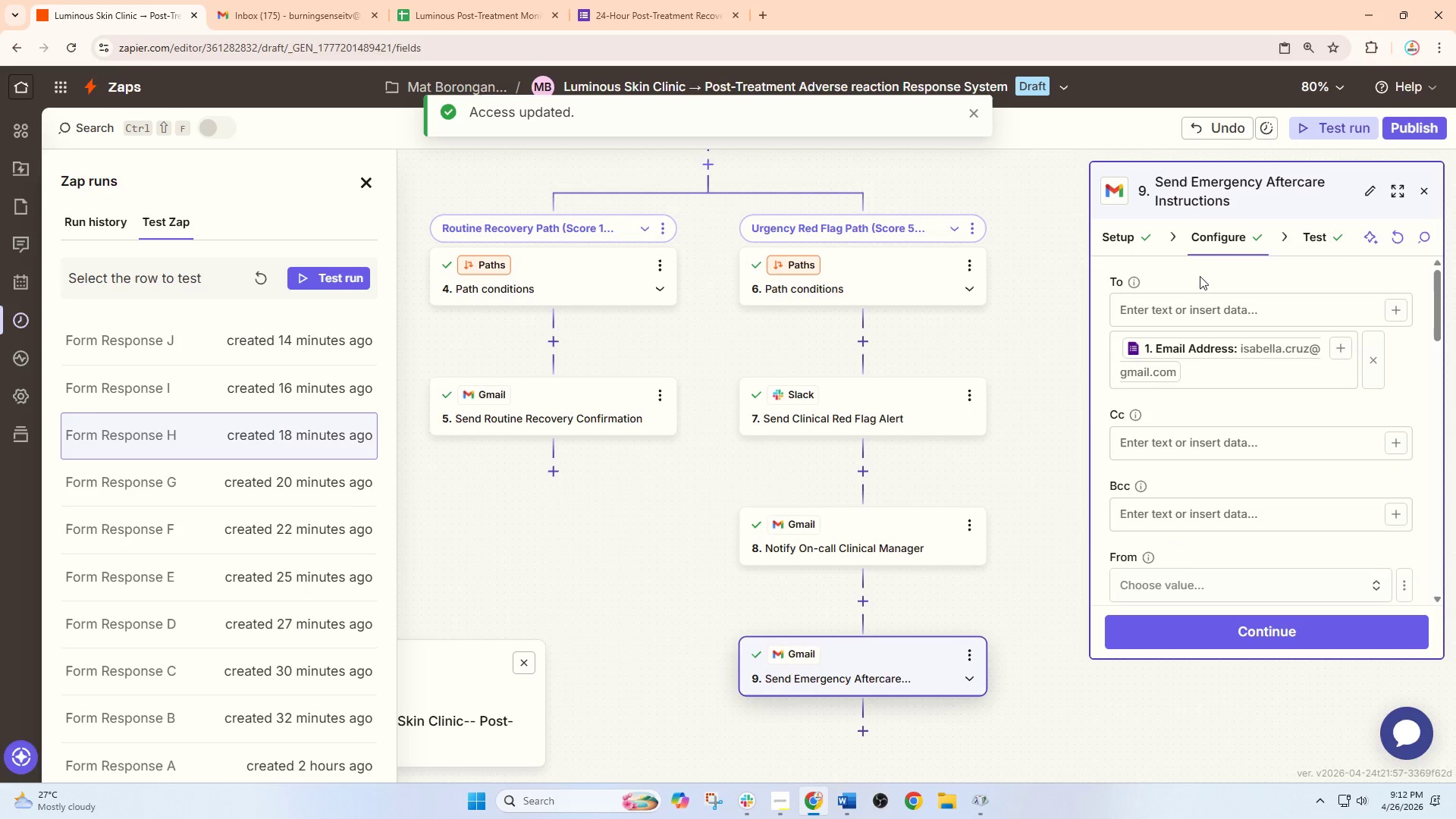 
scroll: coordinate [1225, 392], scroll_direction: down, amount: 7.0
 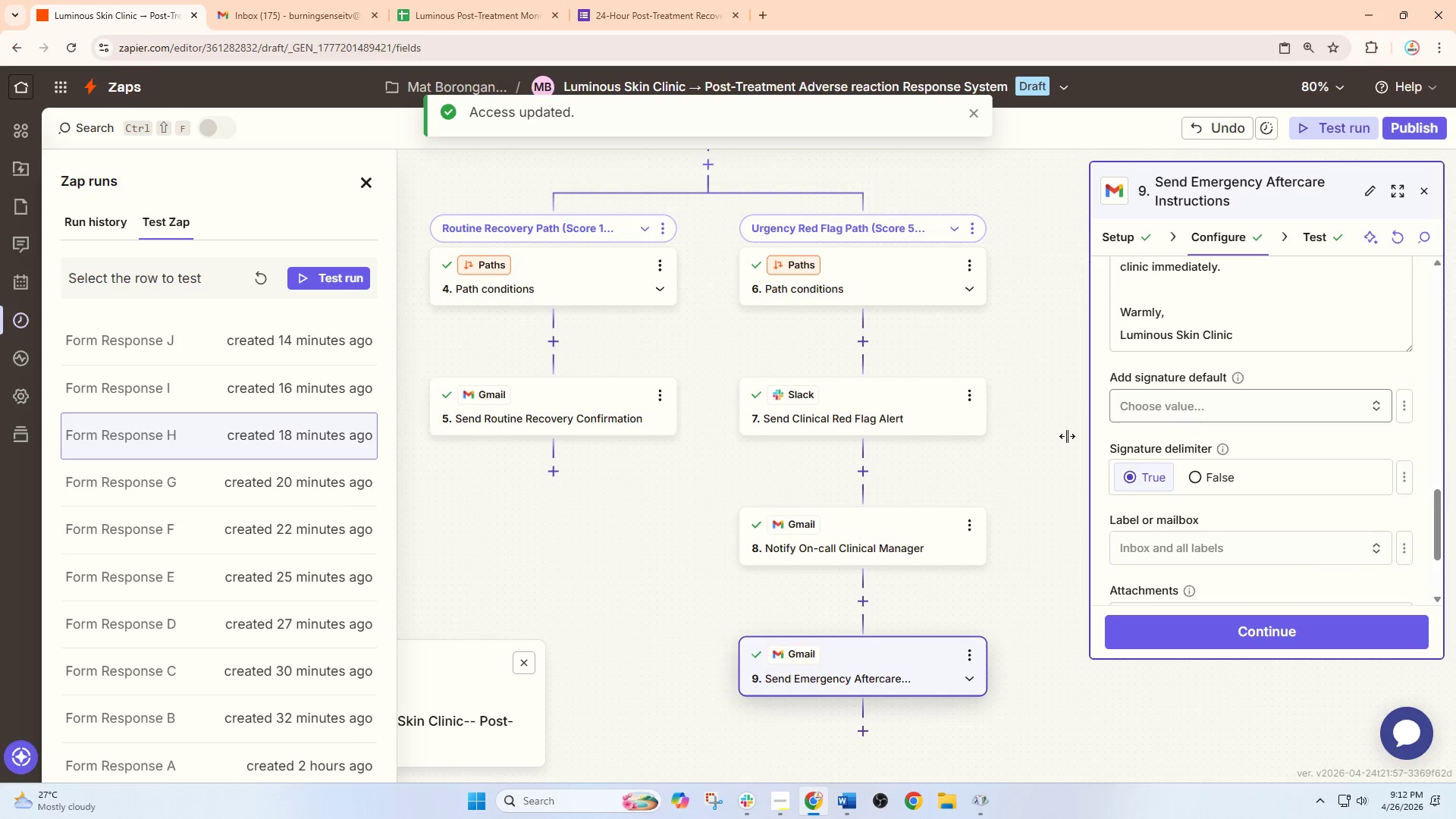 
left_click([619, 572])
 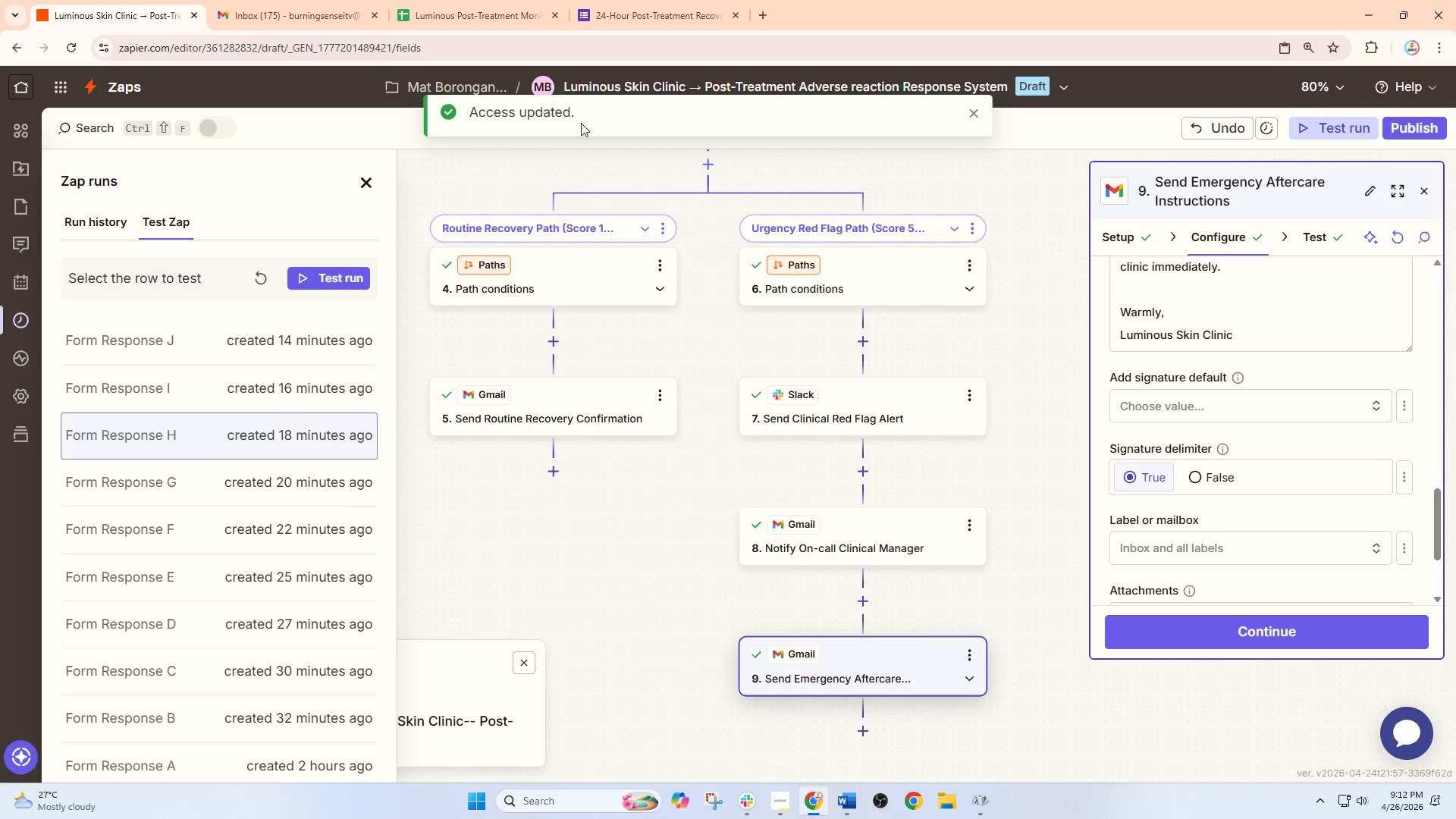 
left_click([497, 0])
 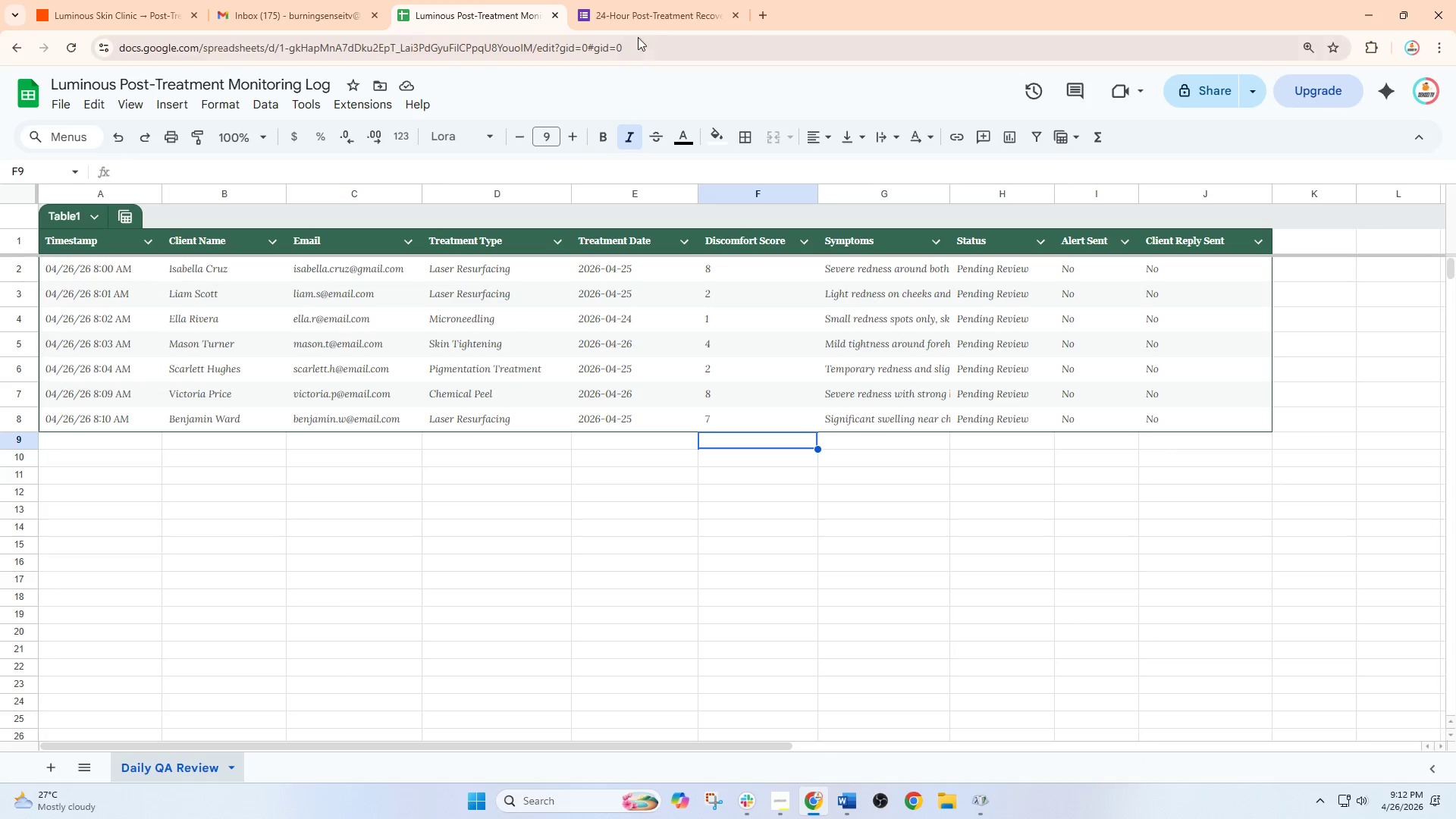 
left_click([650, 9])
 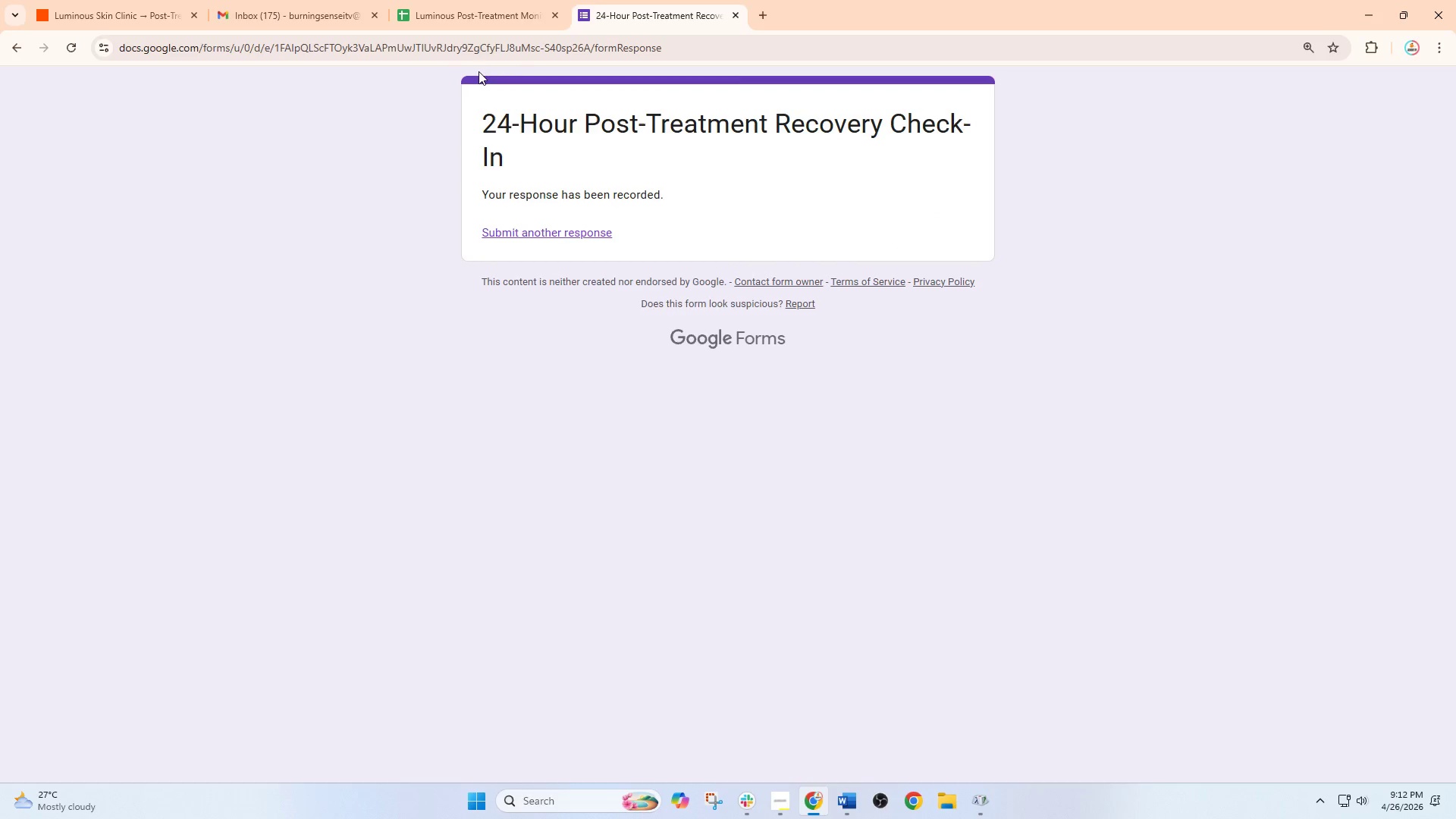 
left_click_drag(start_coordinate=[485, 20], to_coordinate=[491, 18])
 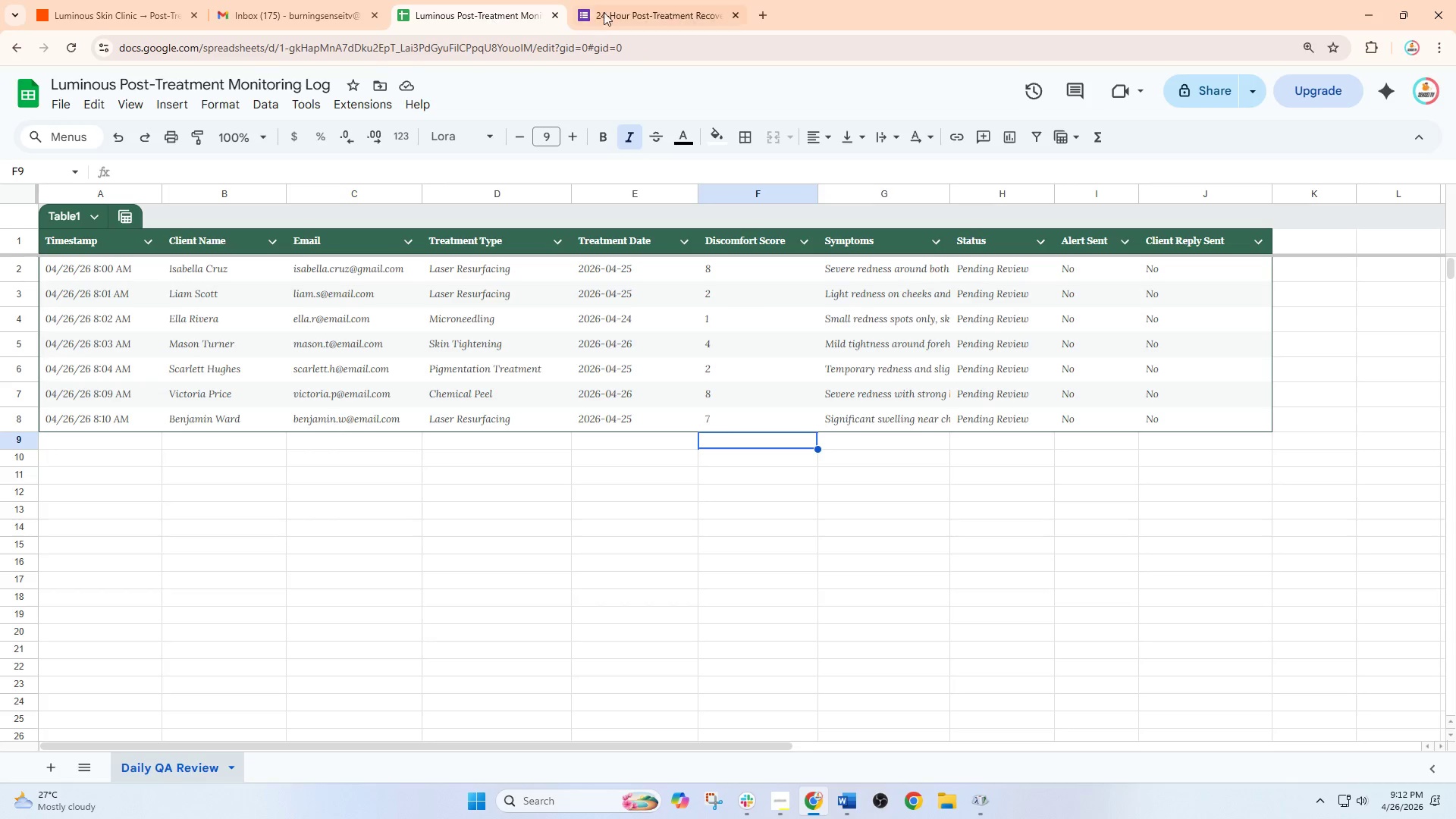 
double_click([604, 12])
 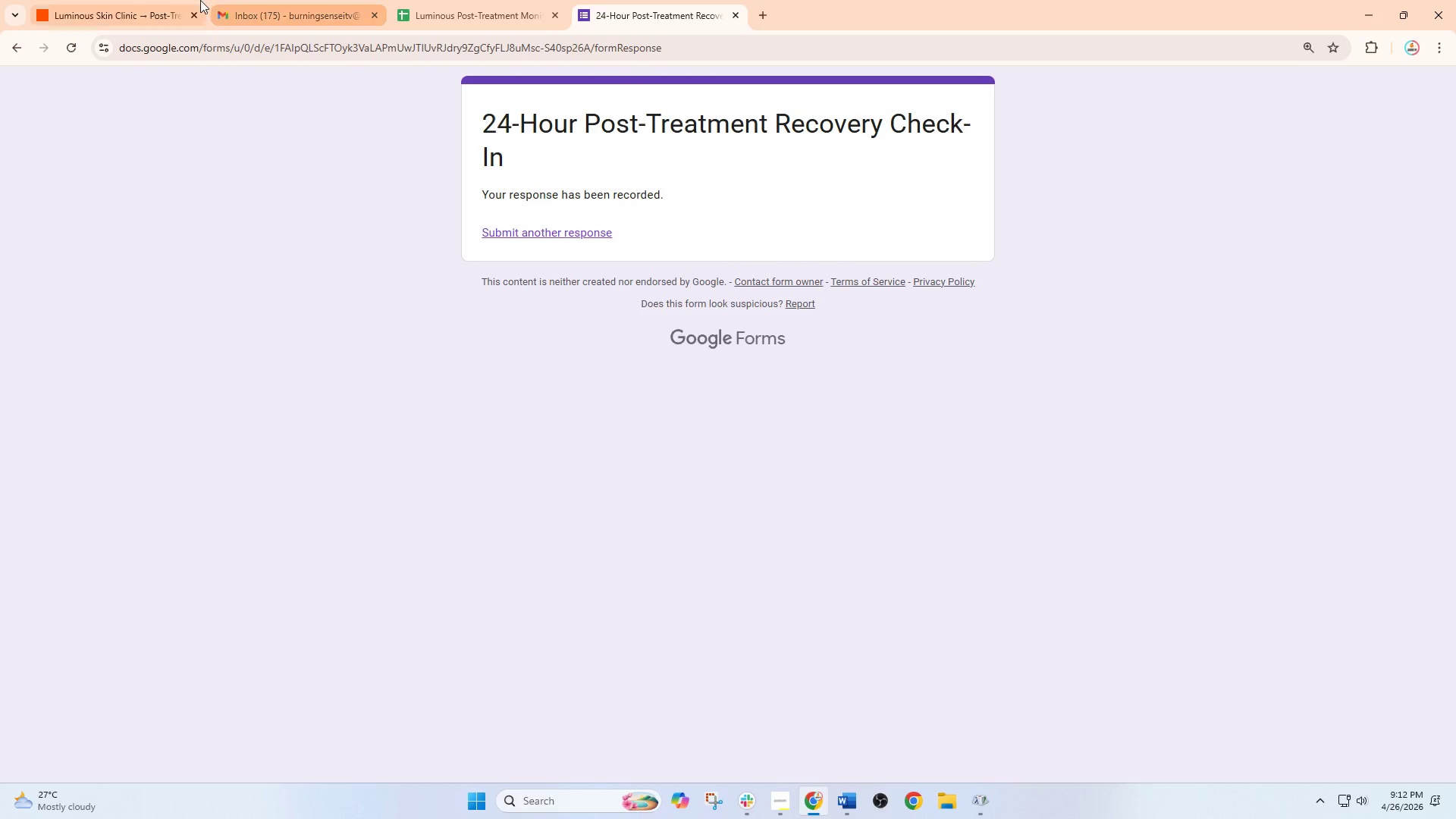 
left_click([130, 0])
 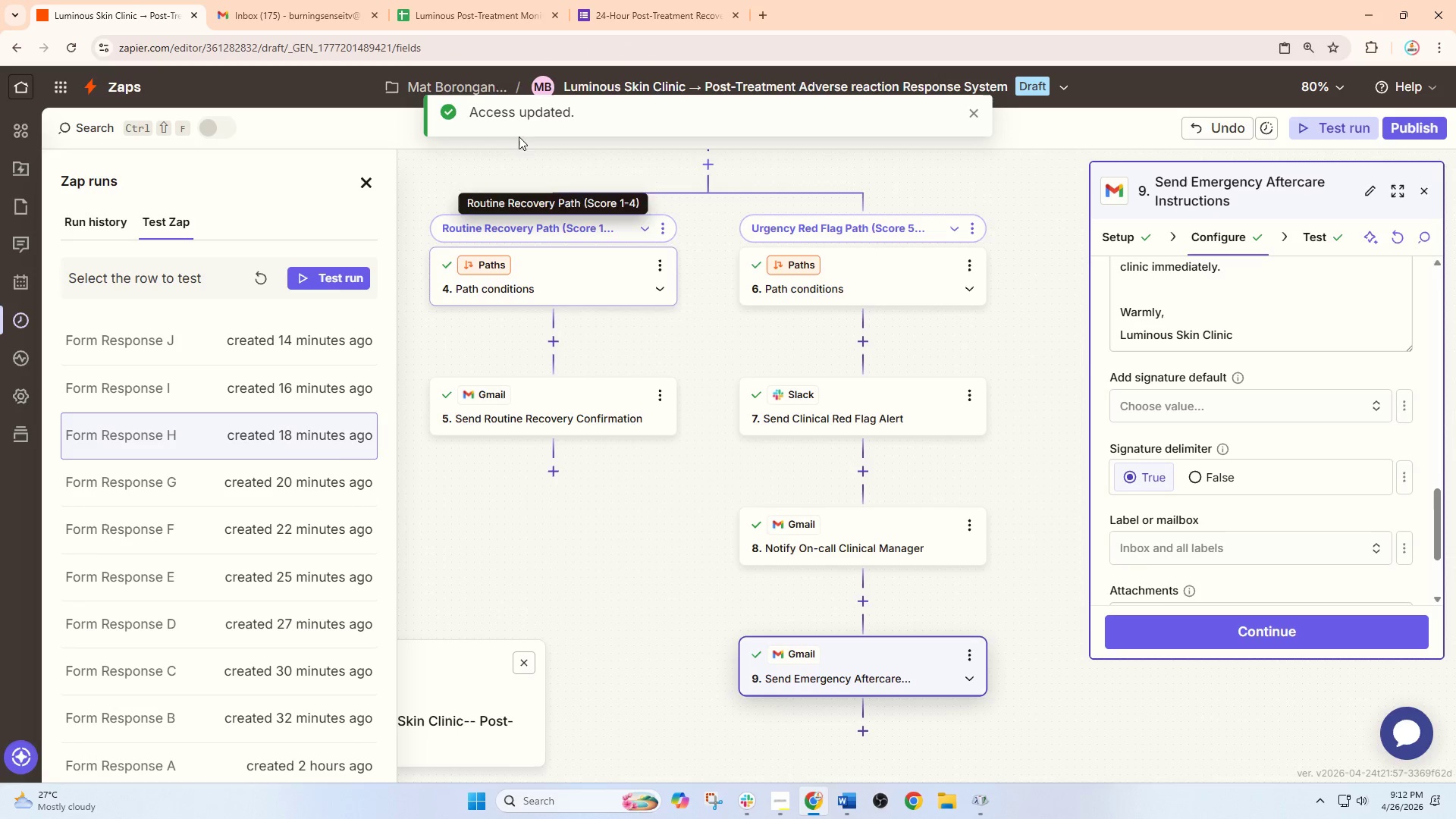 
left_click([480, 0])
 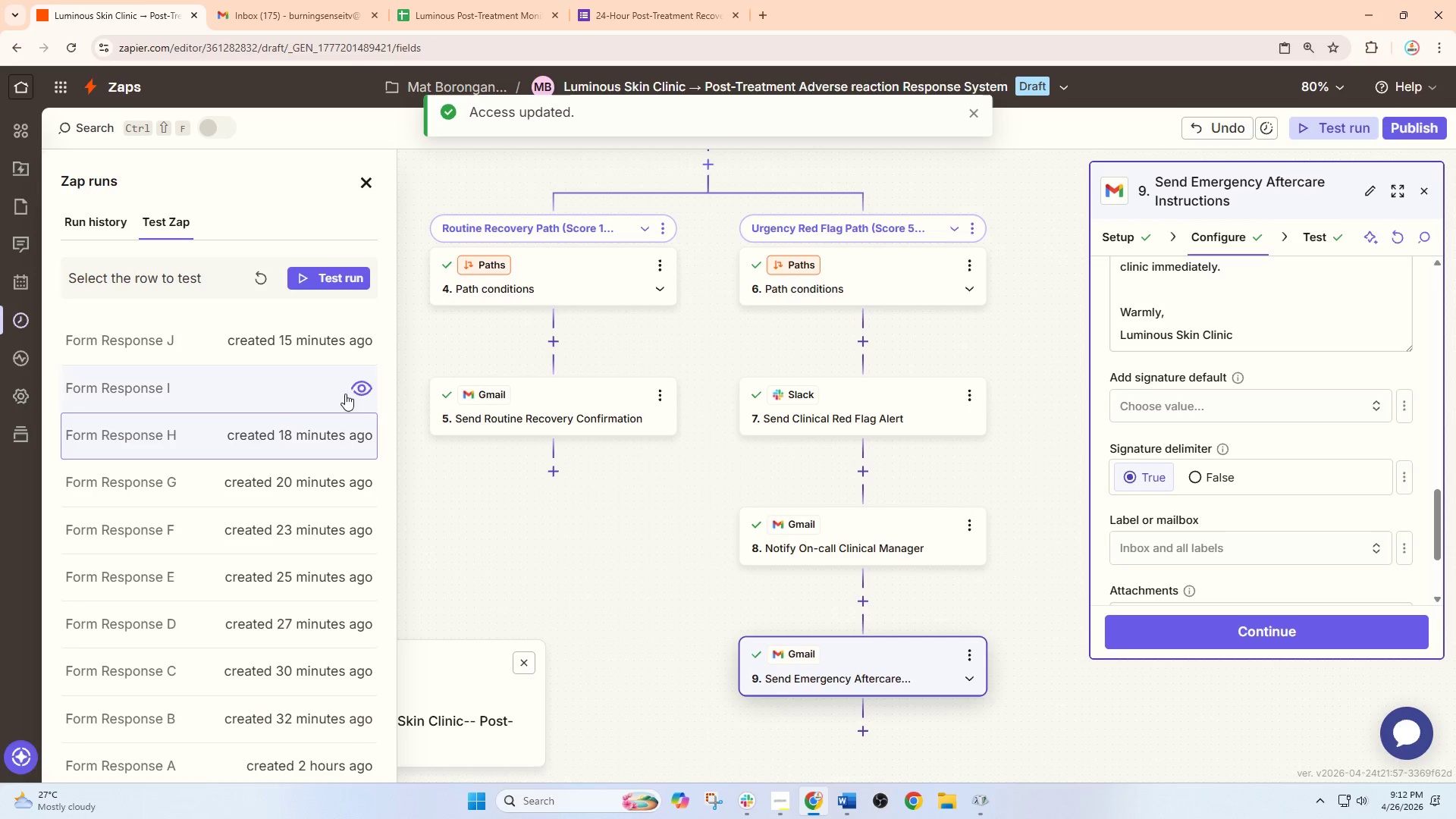 
left_click([335, 280])
 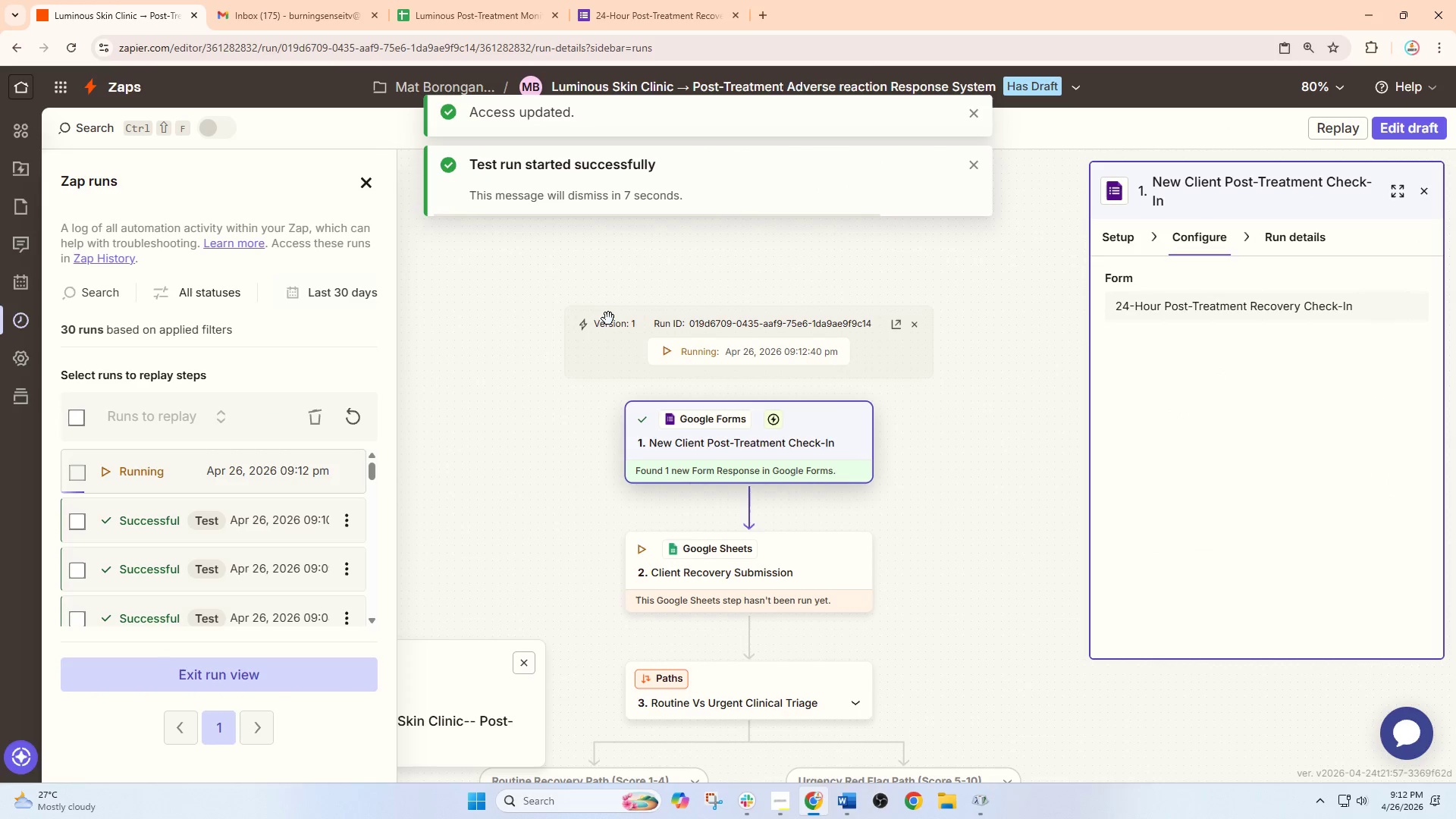 
wait(7.5)
 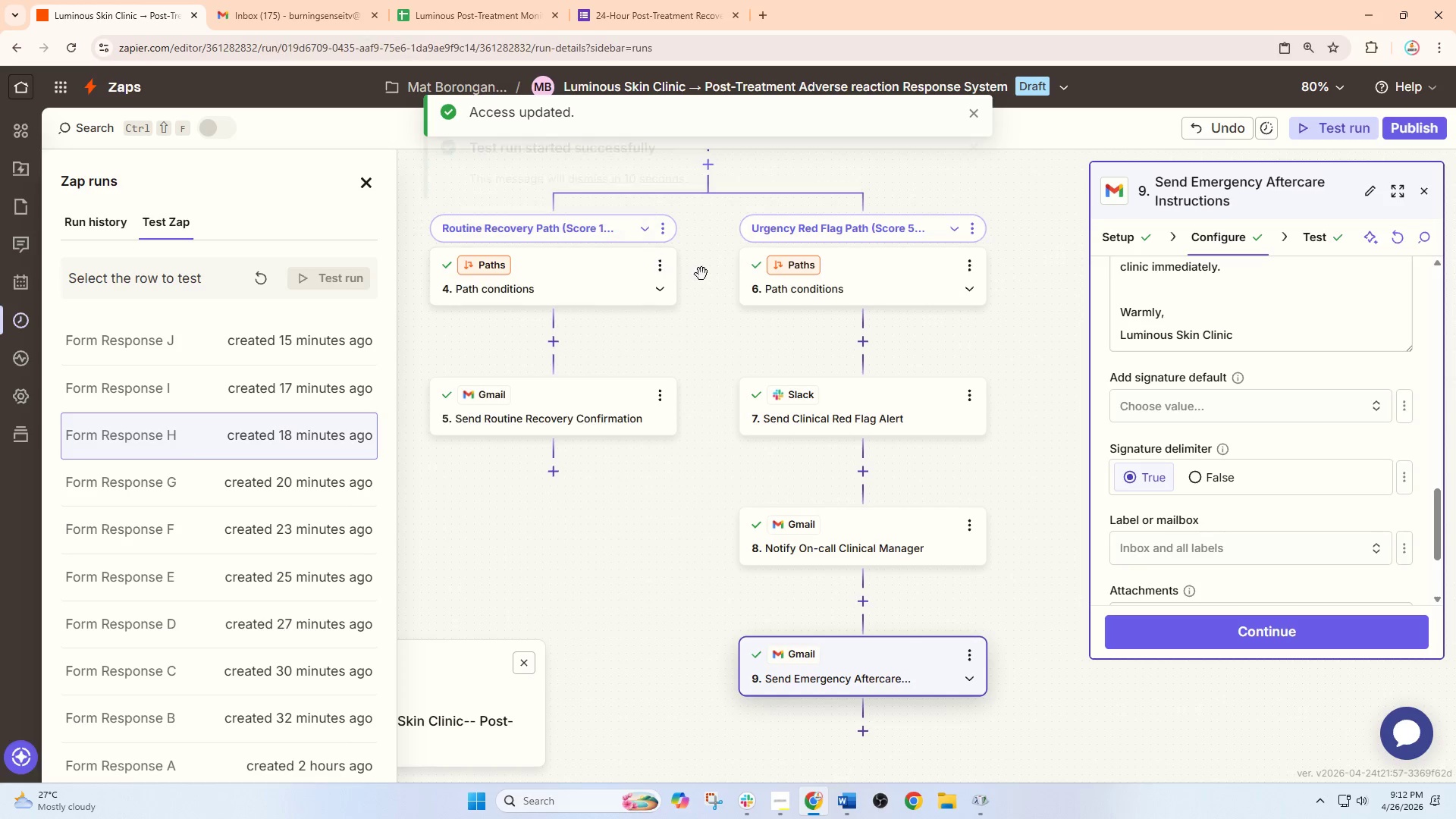 
scroll: coordinate [557, 369], scroll_direction: down, amount: 12.0
 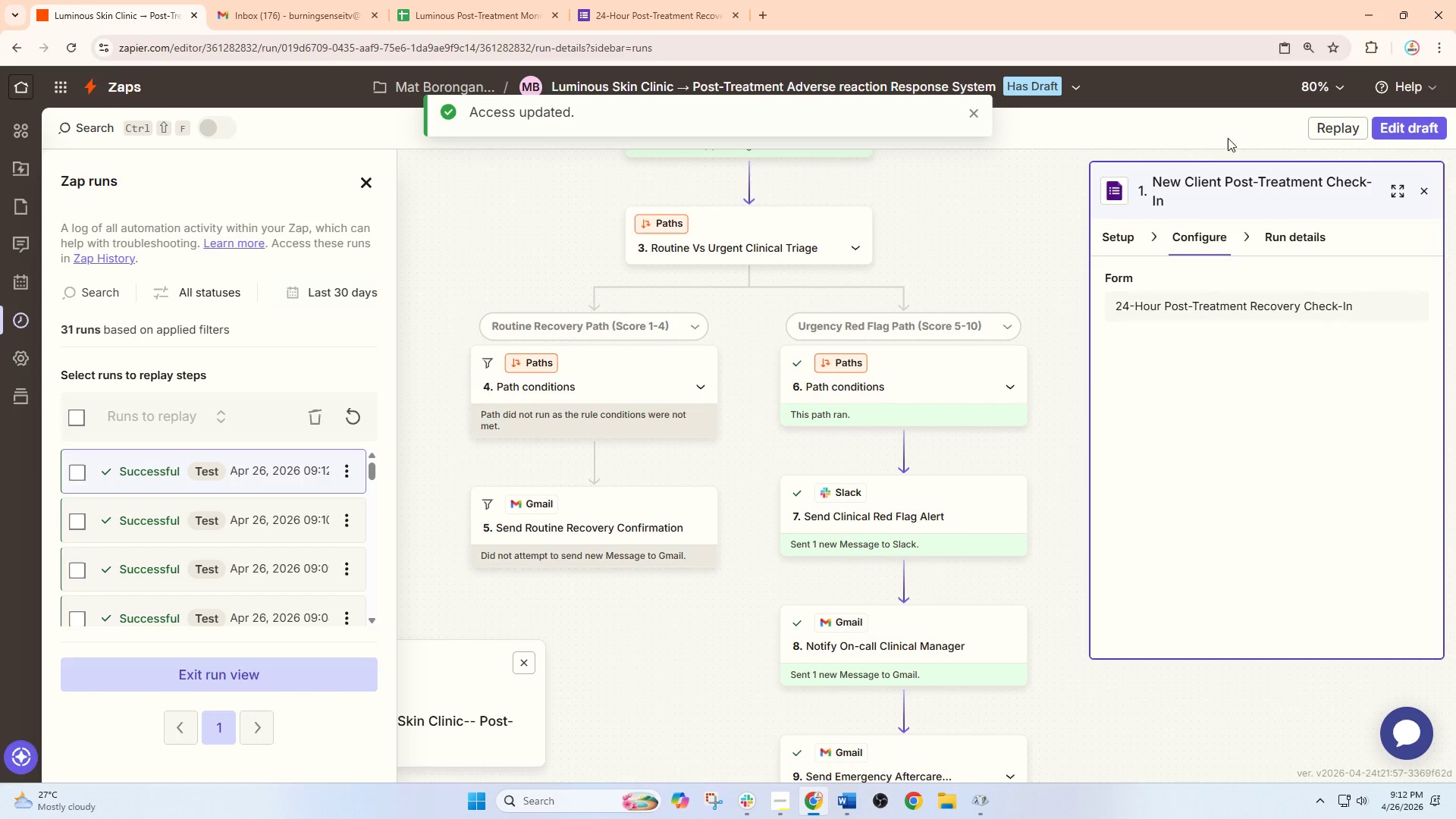 
left_click([1377, 118])
 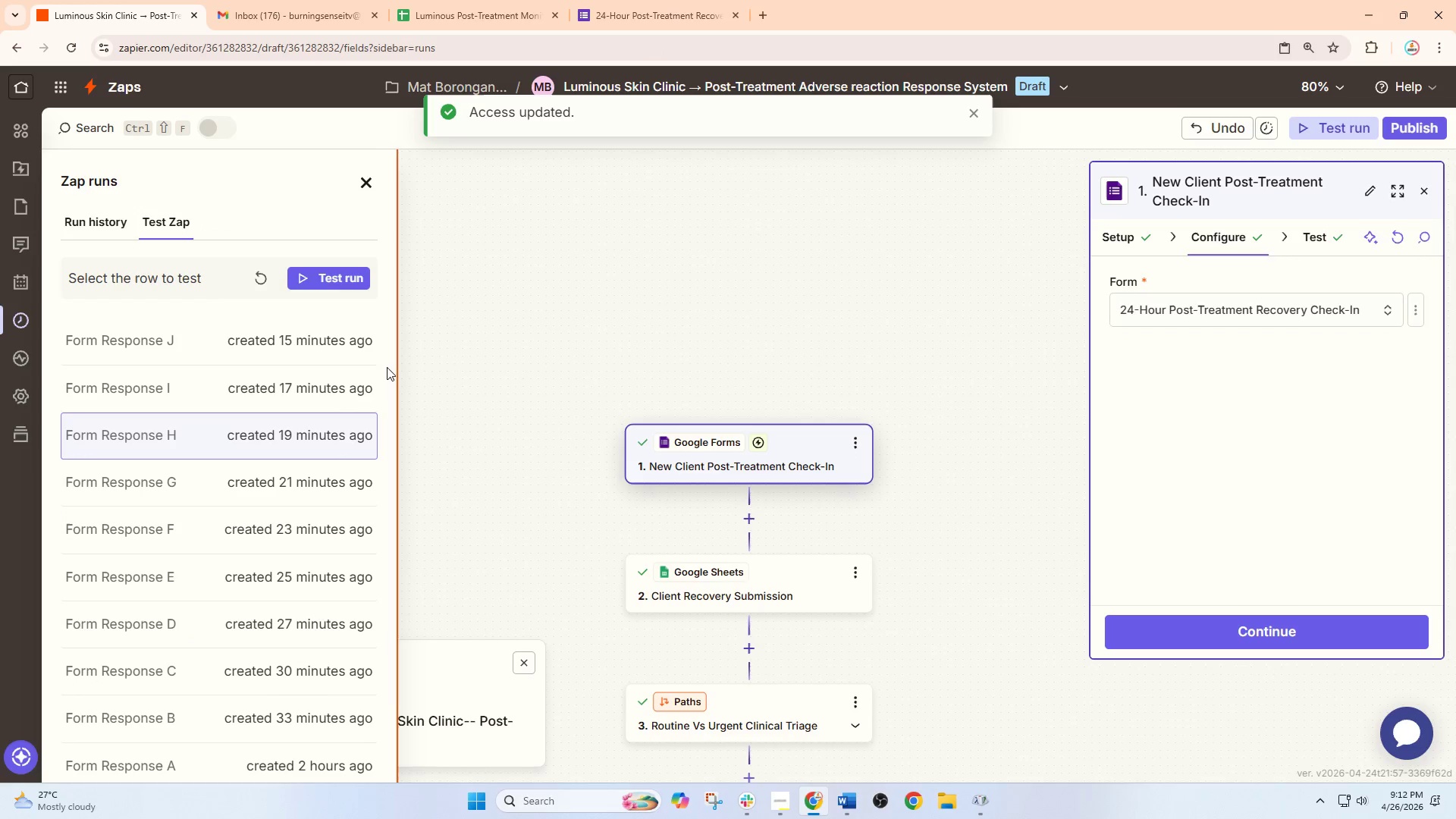 
left_click([317, 383])
 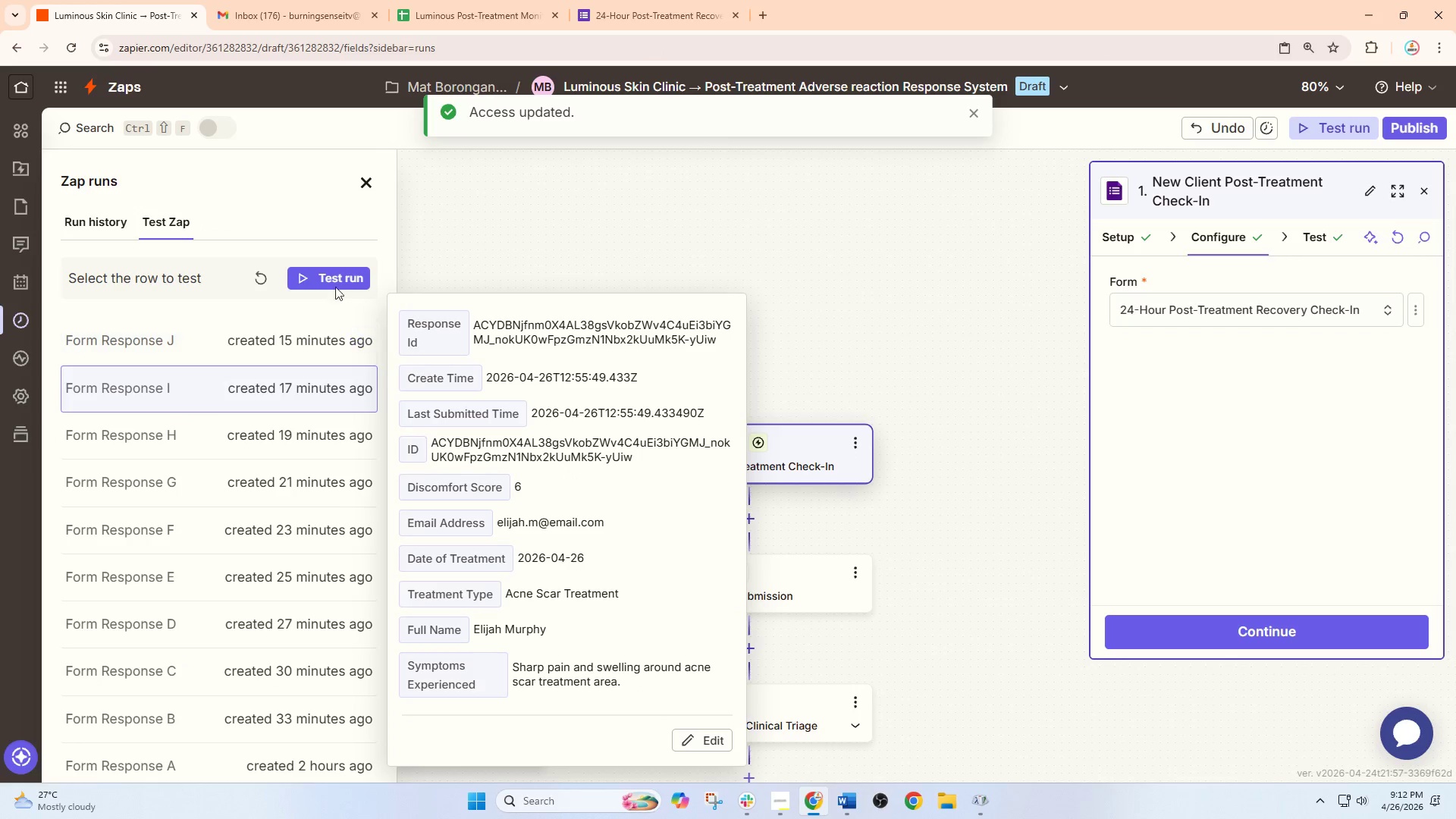 
left_click([336, 270])
 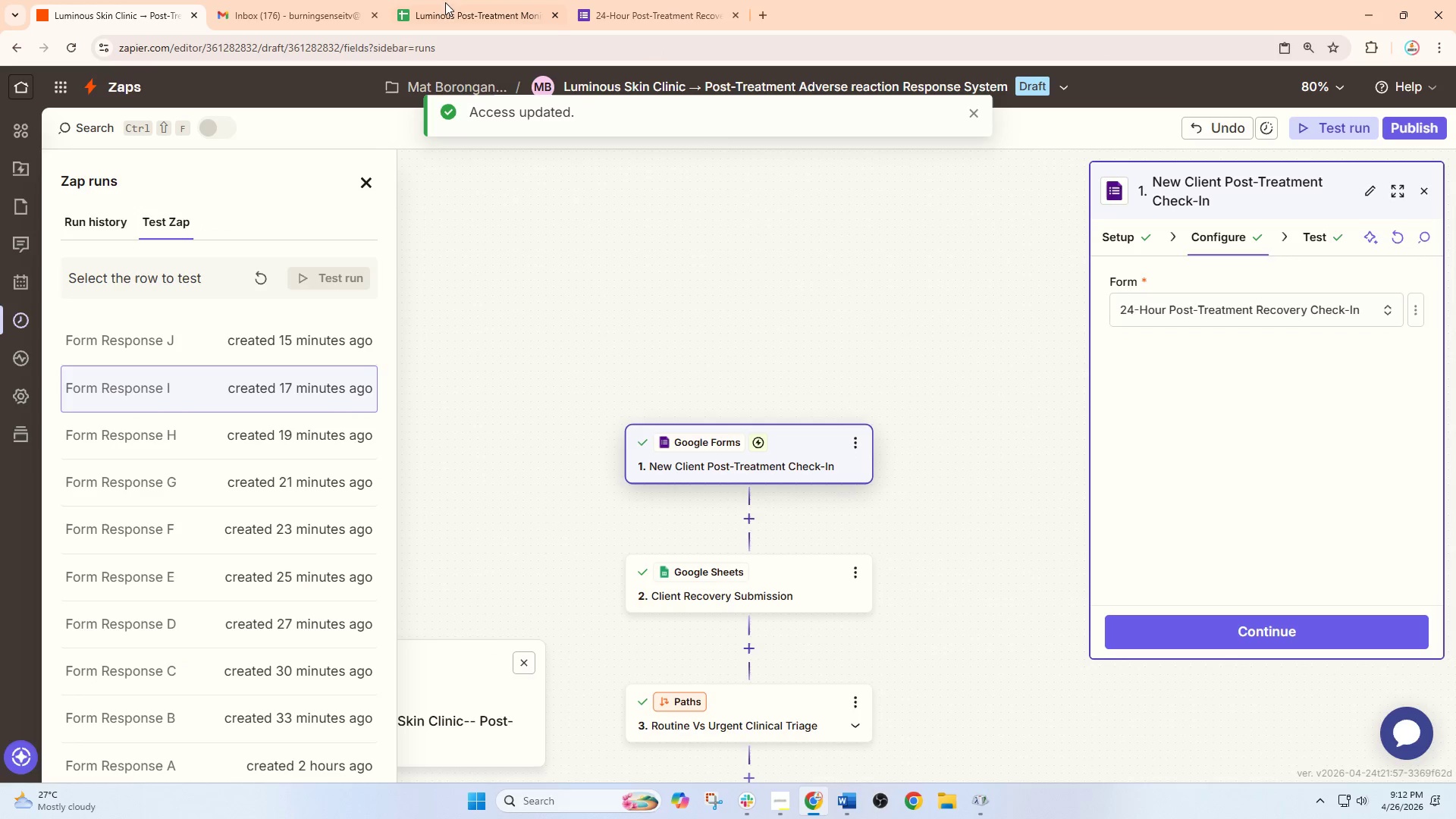 
left_click([452, 0])
 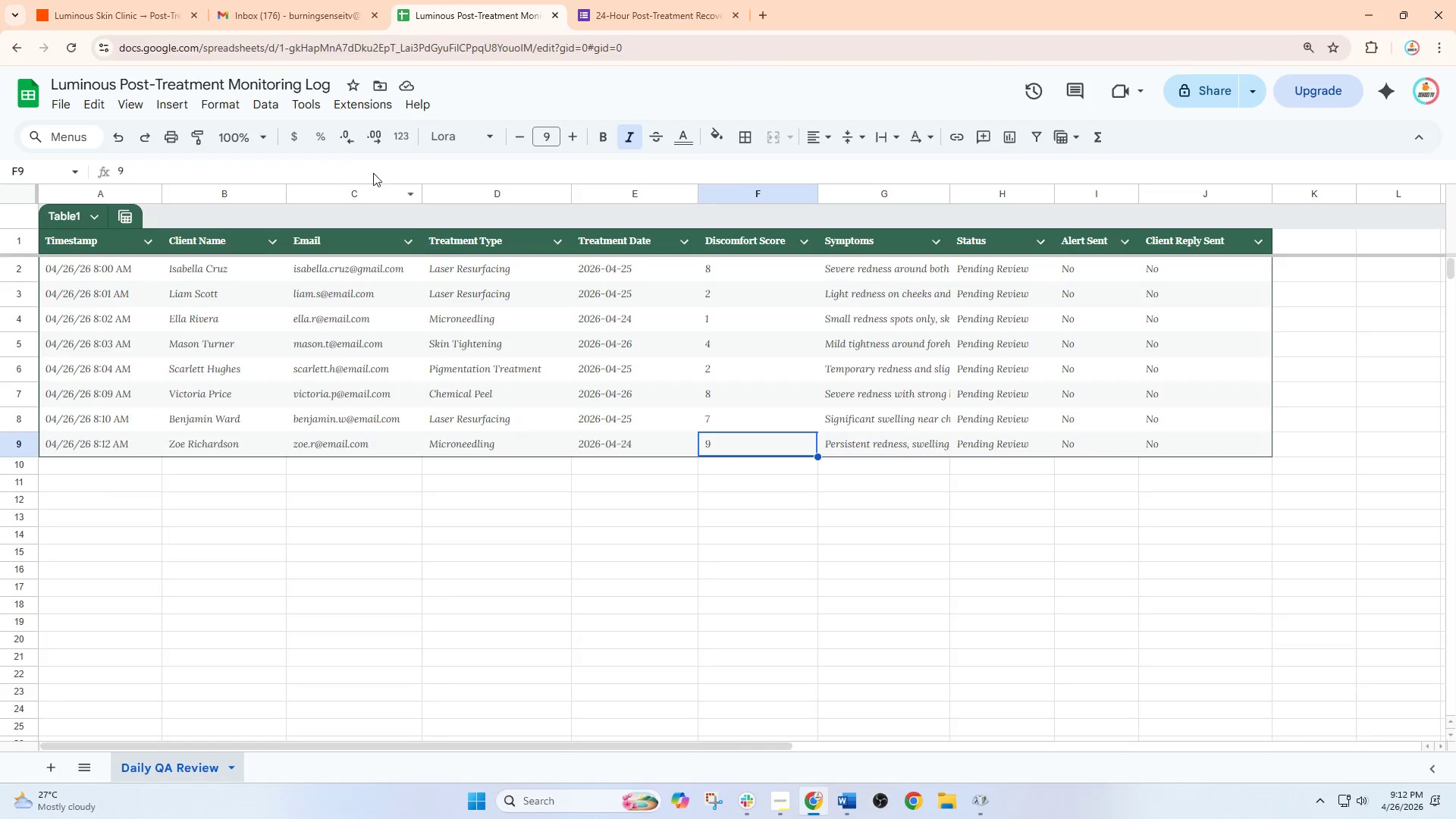 
mouse_move([331, 10])
 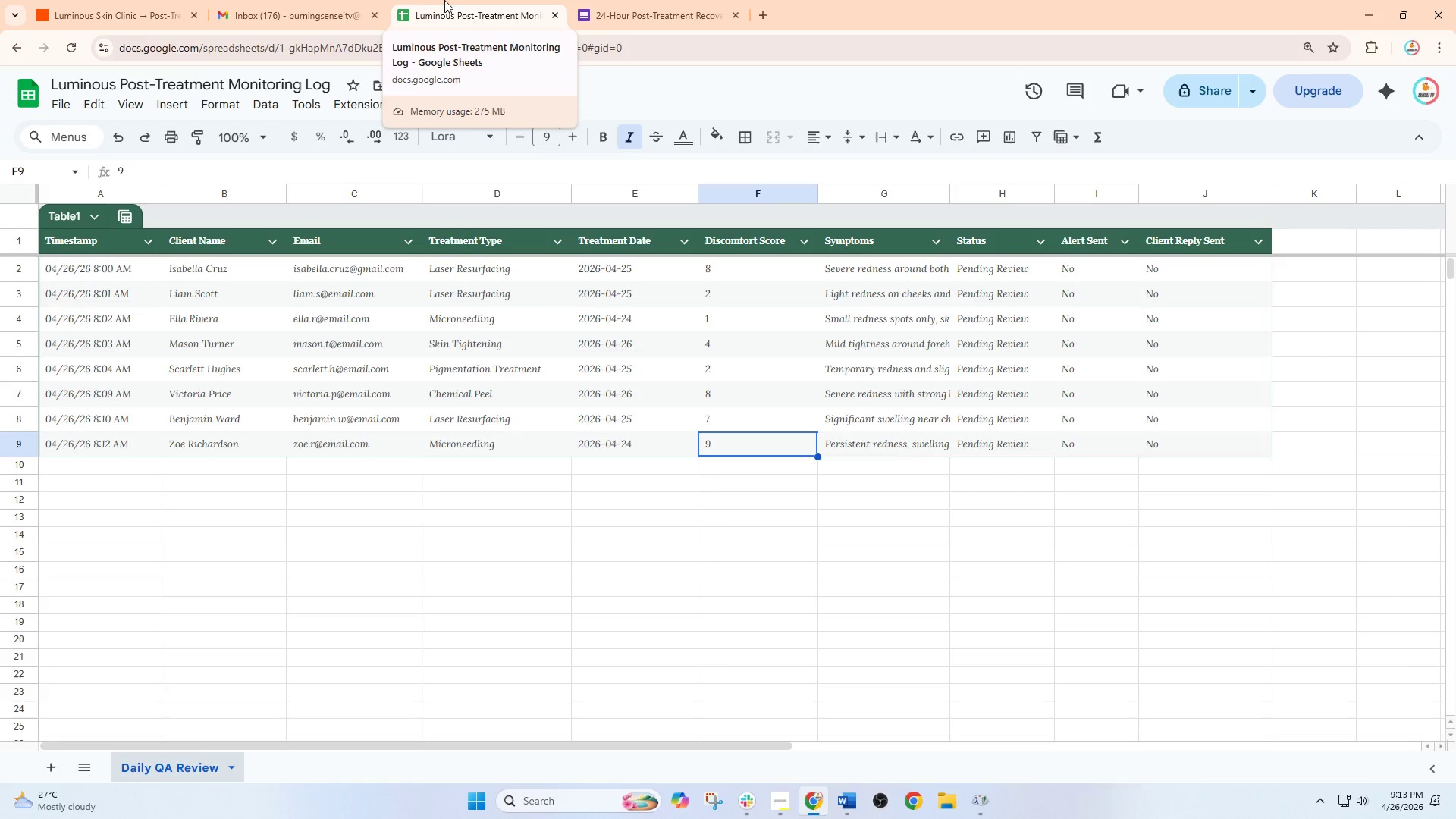 
left_click([444, 0])
 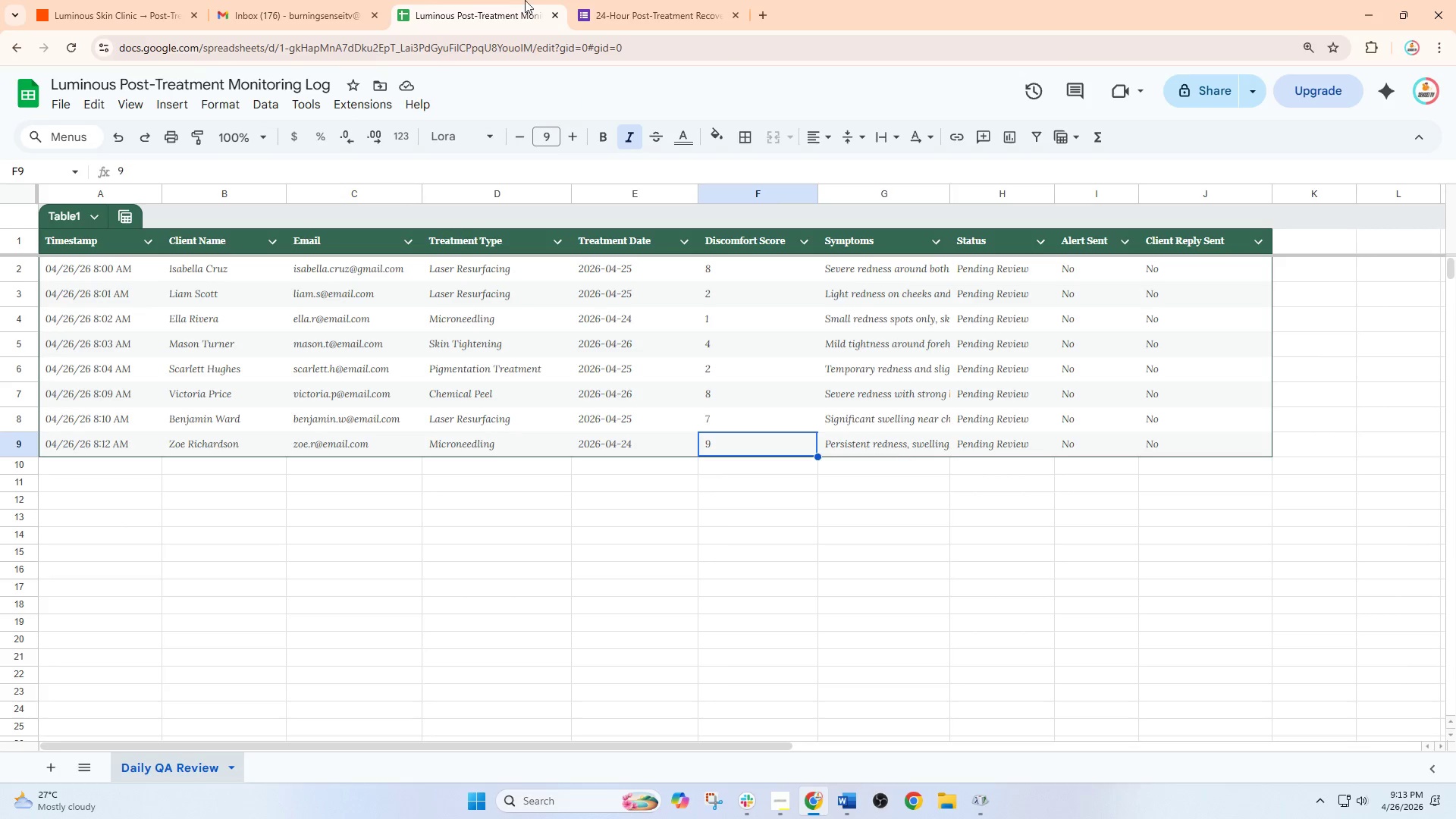 
left_click([586, 0])
 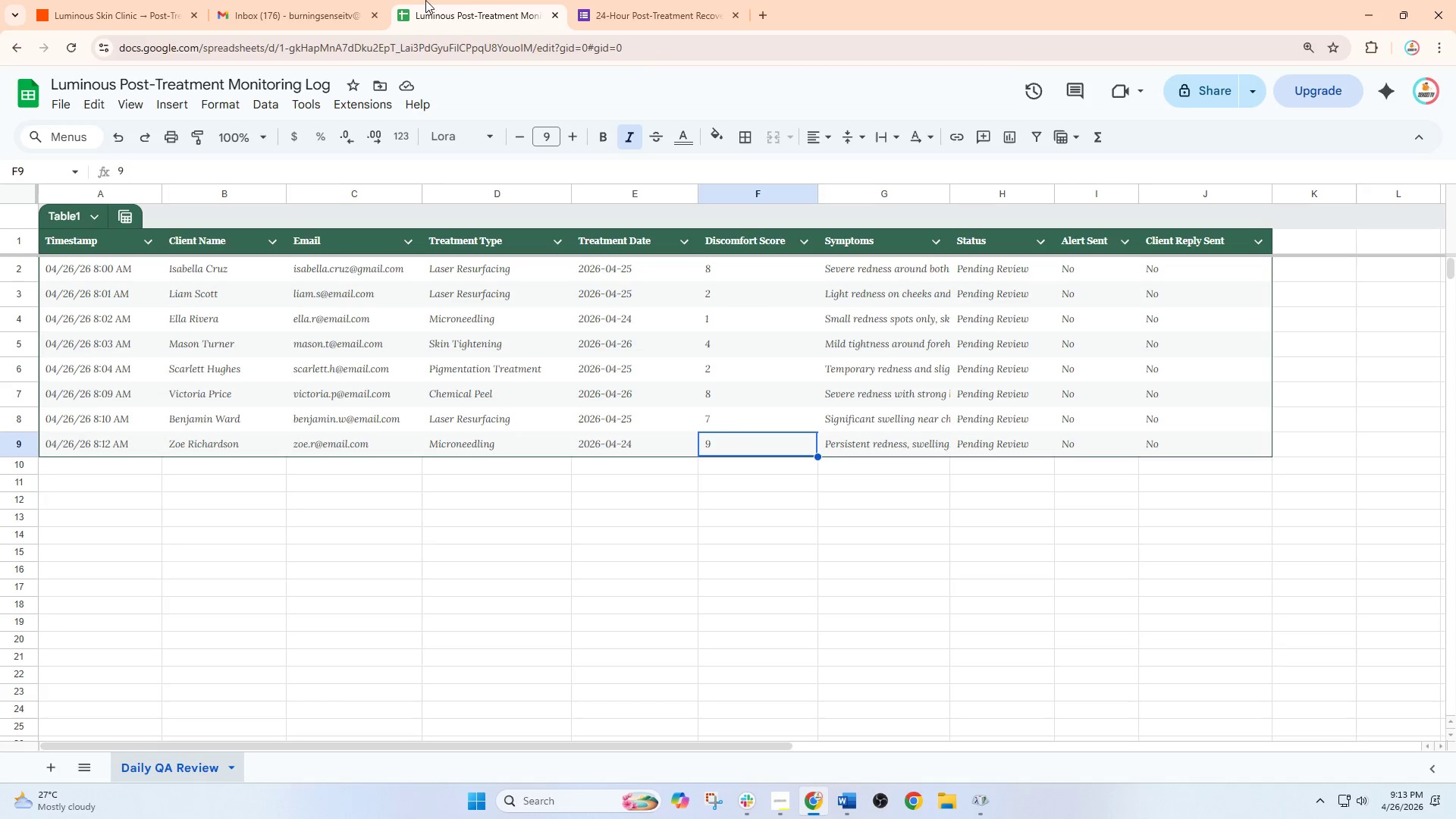 
triple_click([301, 0])
 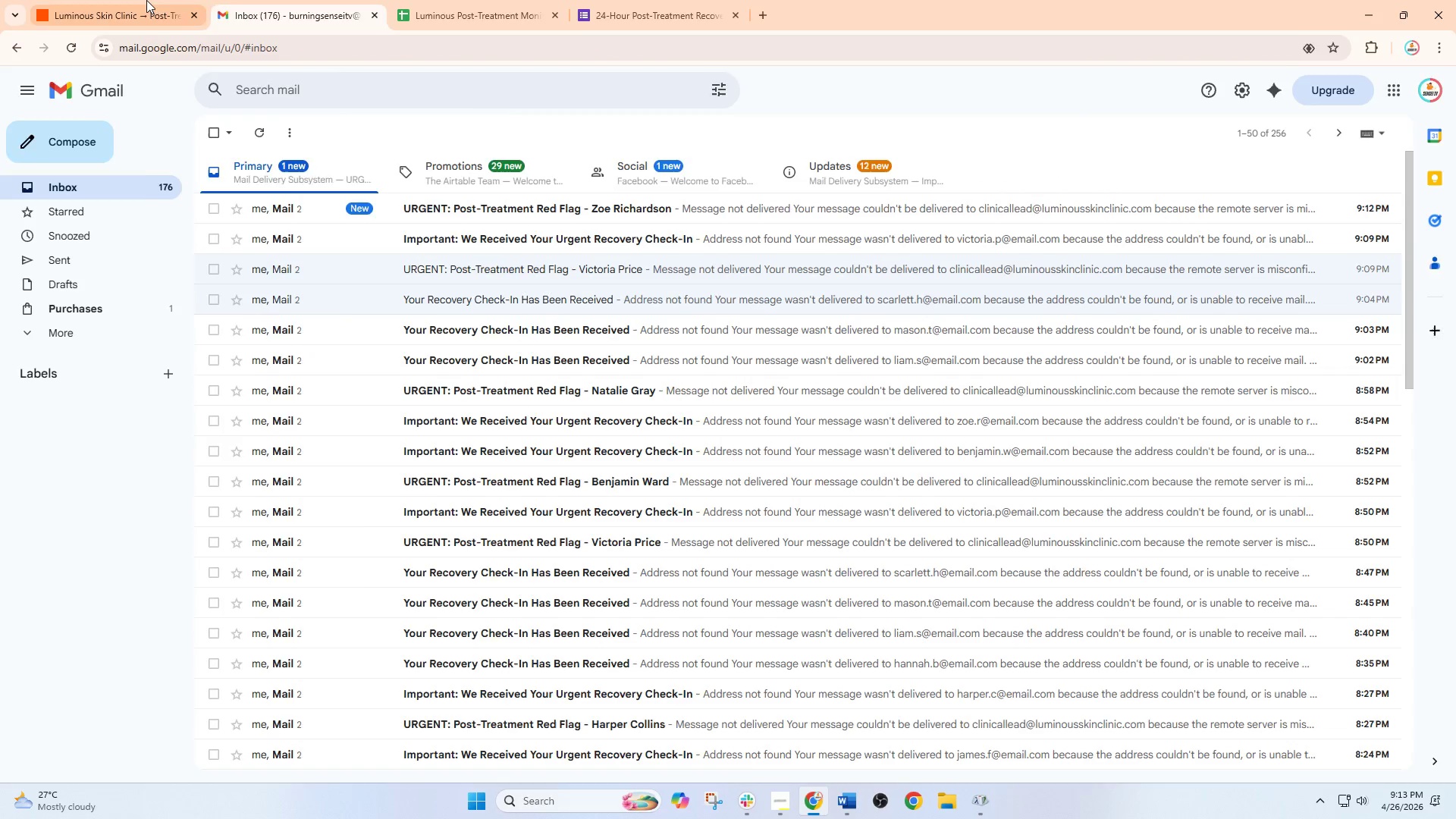 
triple_click([146, 0])
 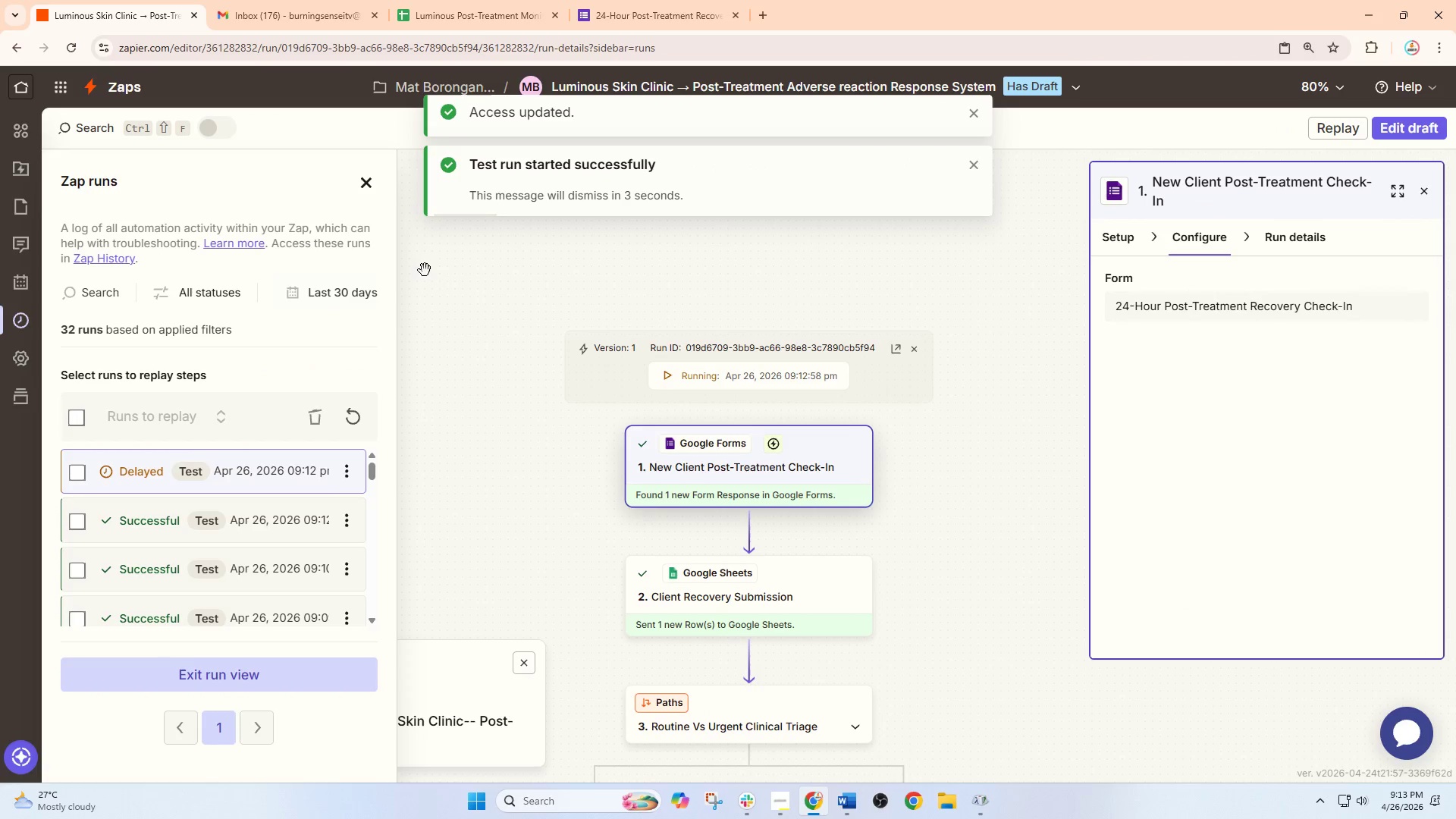 
scroll: coordinate [661, 406], scroll_direction: down, amount: 10.0
 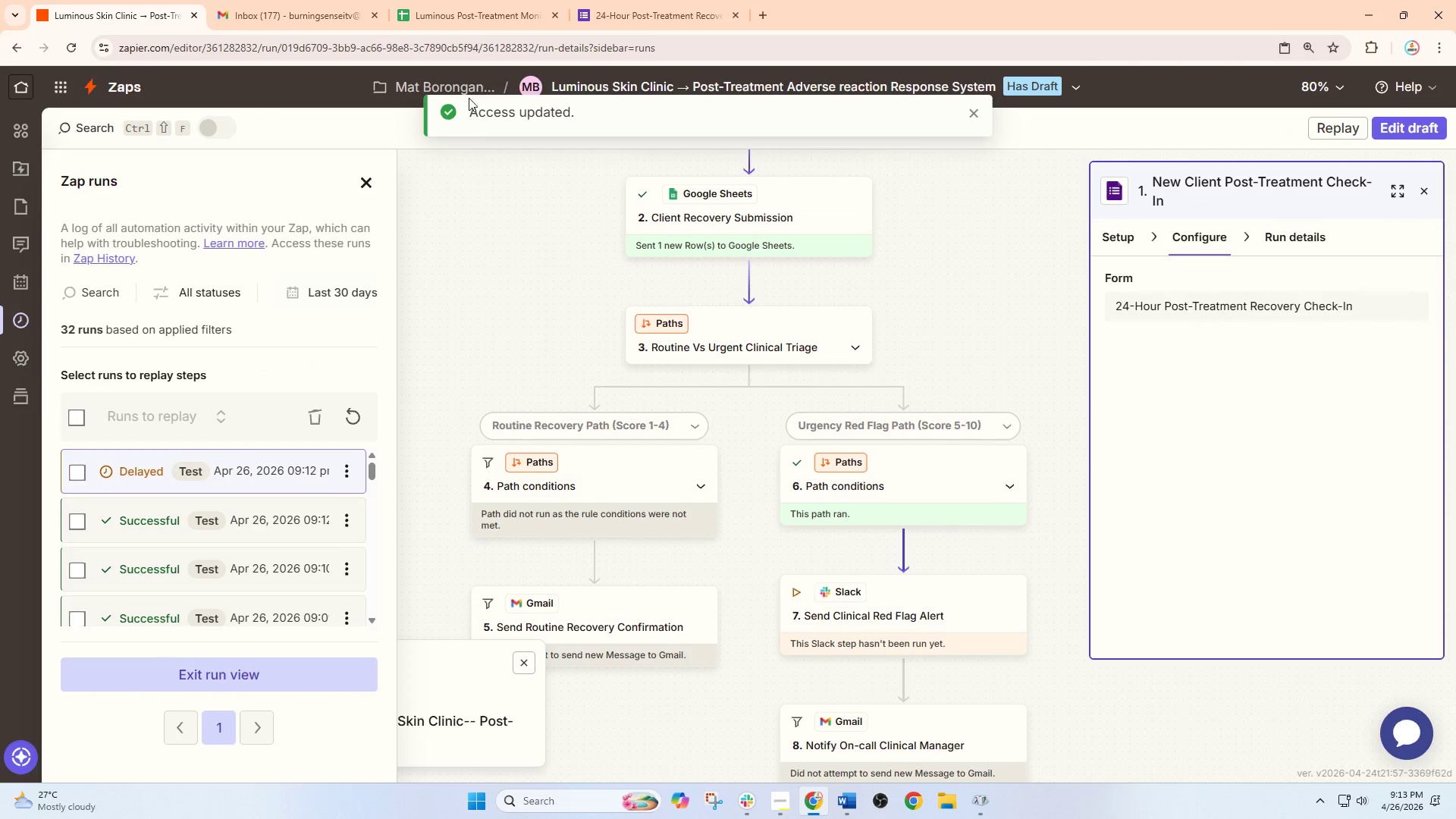 
left_click([474, 0])
 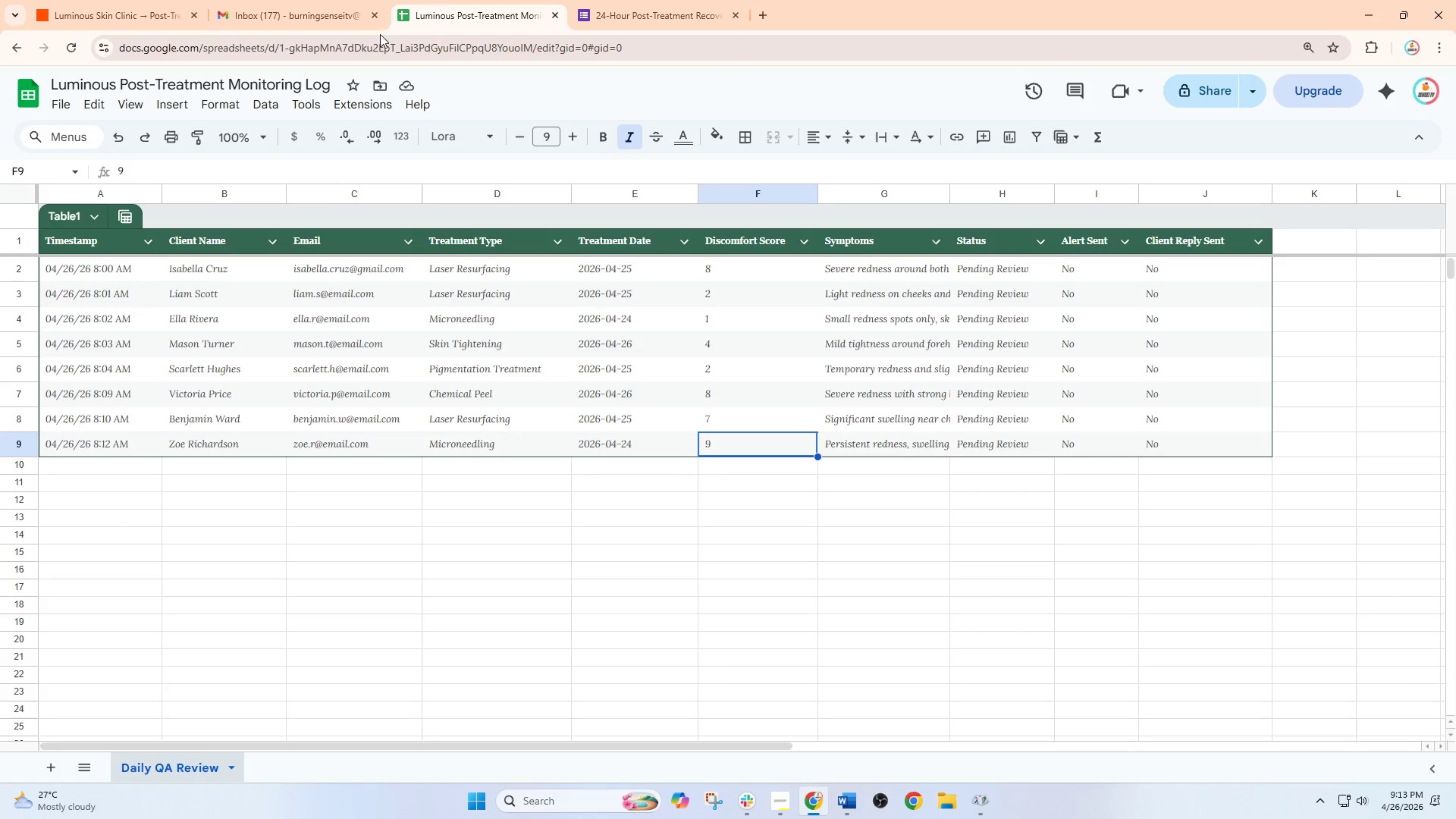 
left_click([326, 2])
 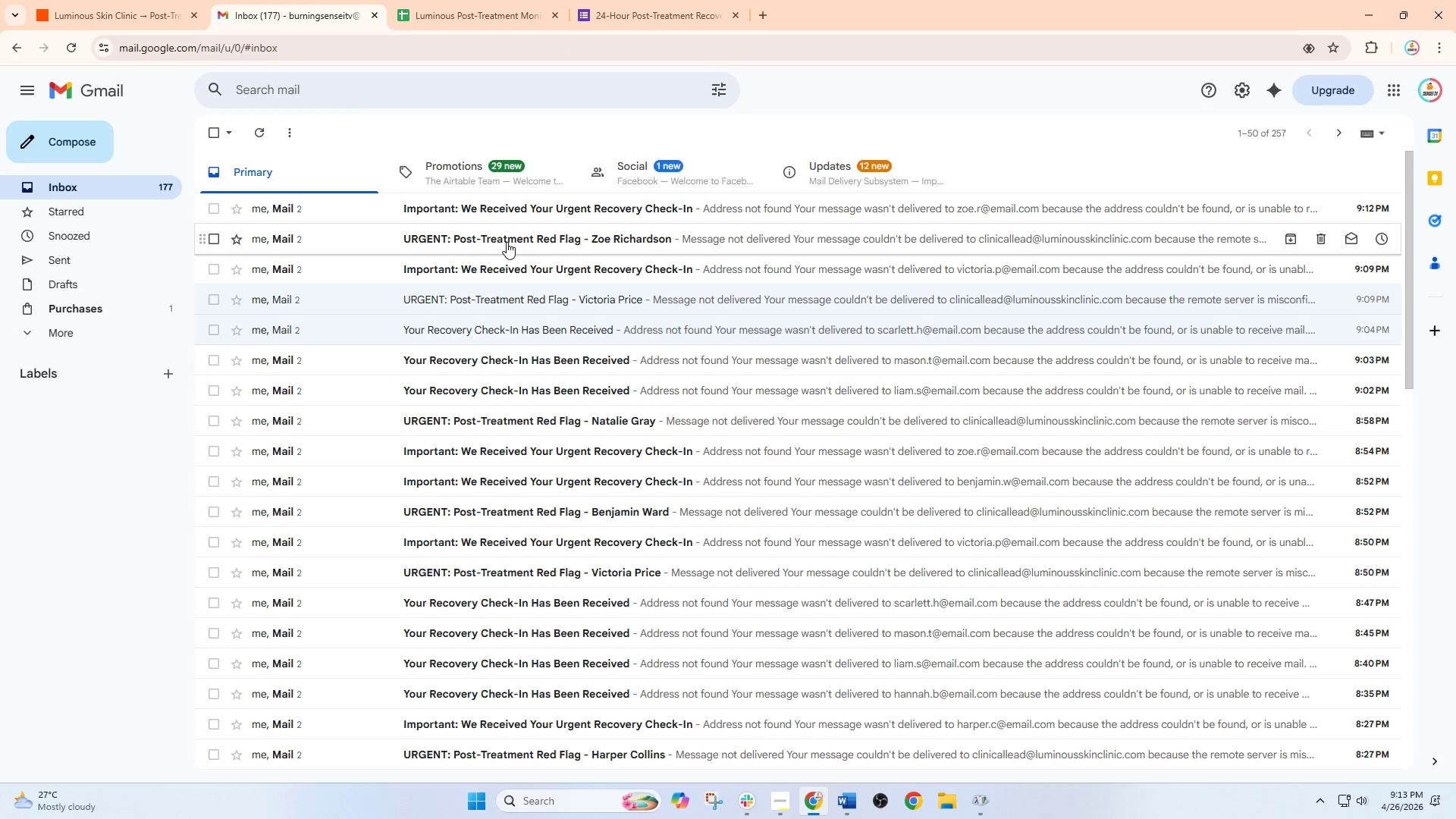 
left_click([508, 331])
 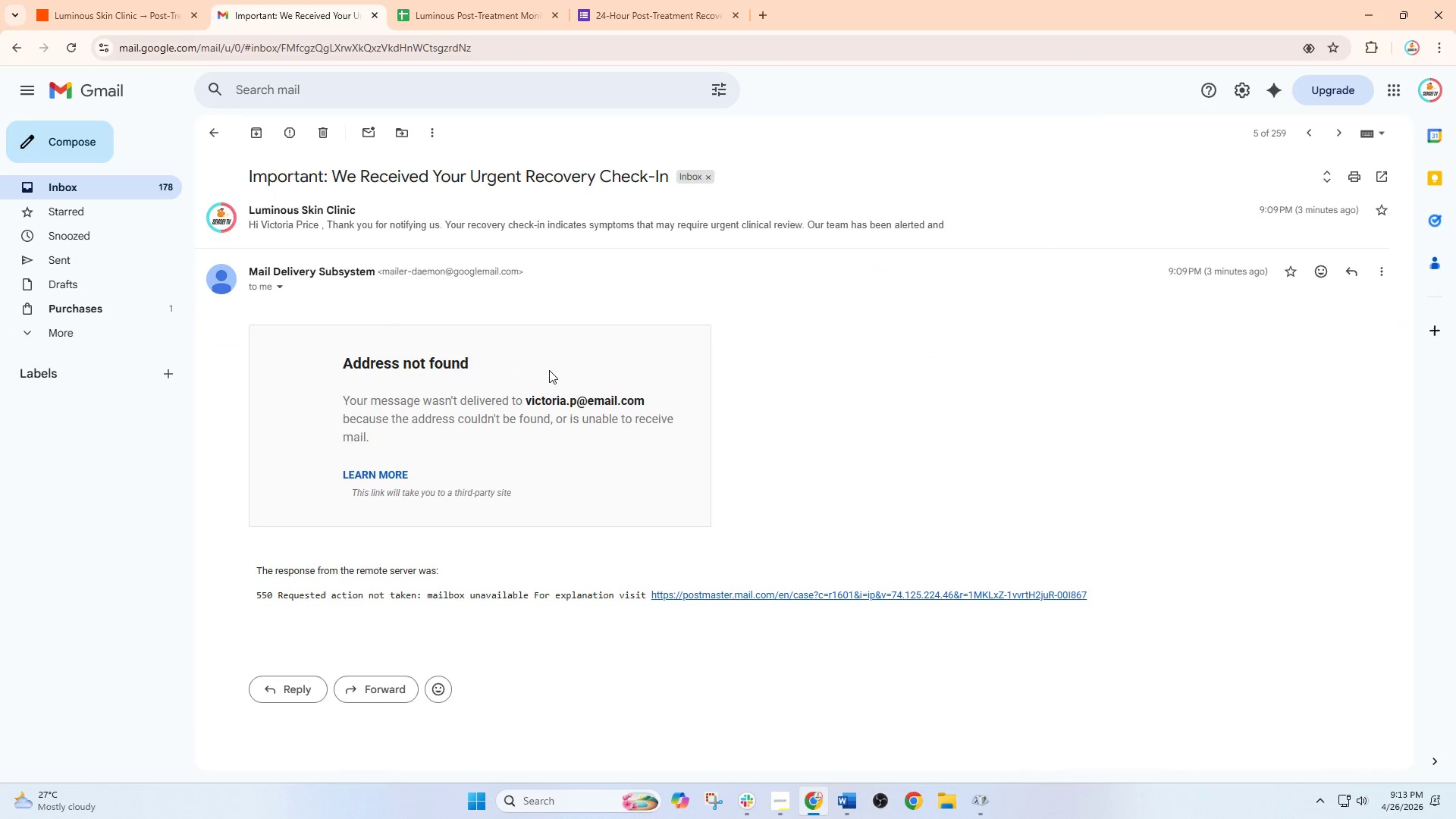 
scroll: coordinate [549, 372], scroll_direction: down, amount: 1.0
 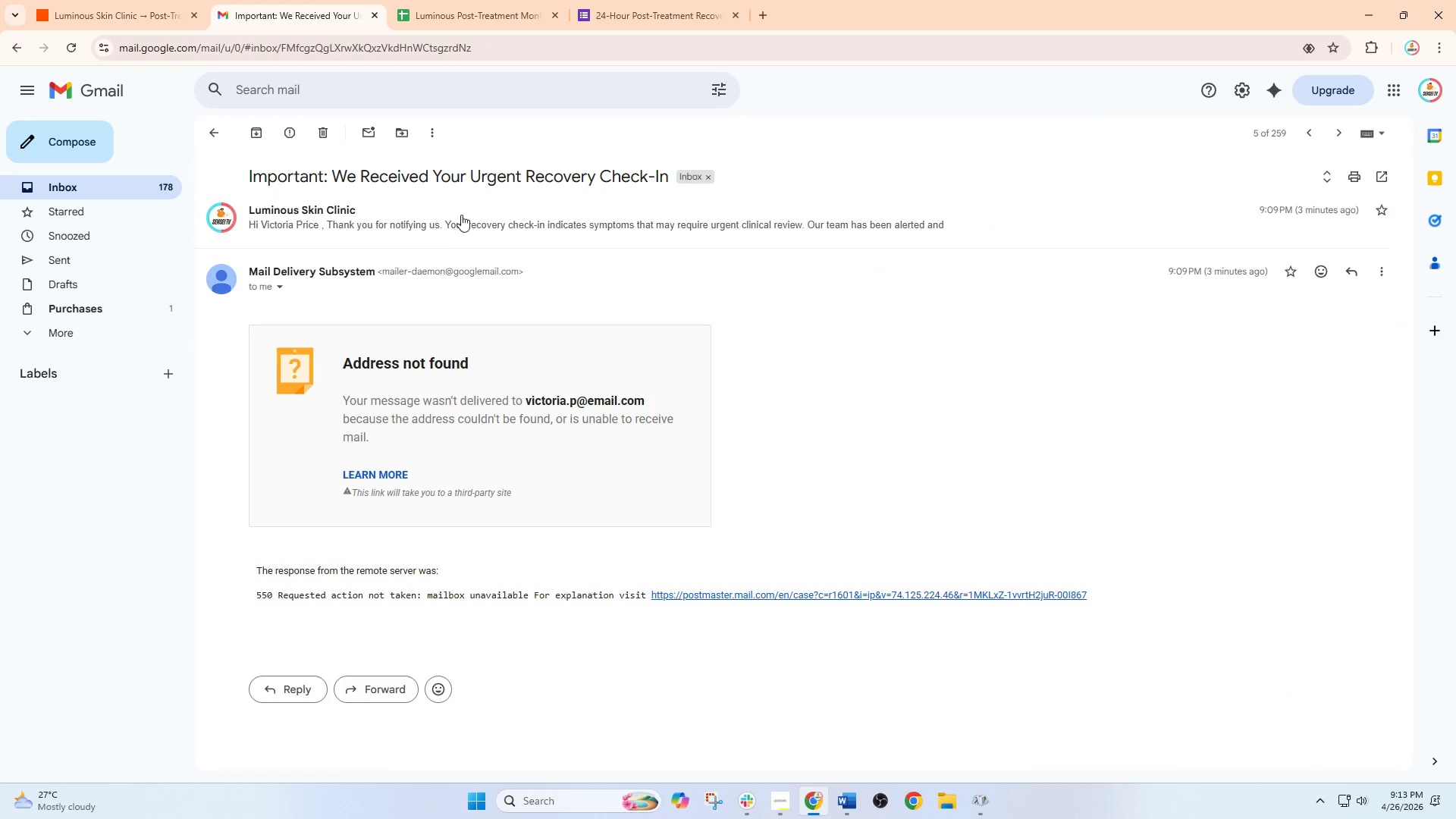 
left_click([461, 215])
 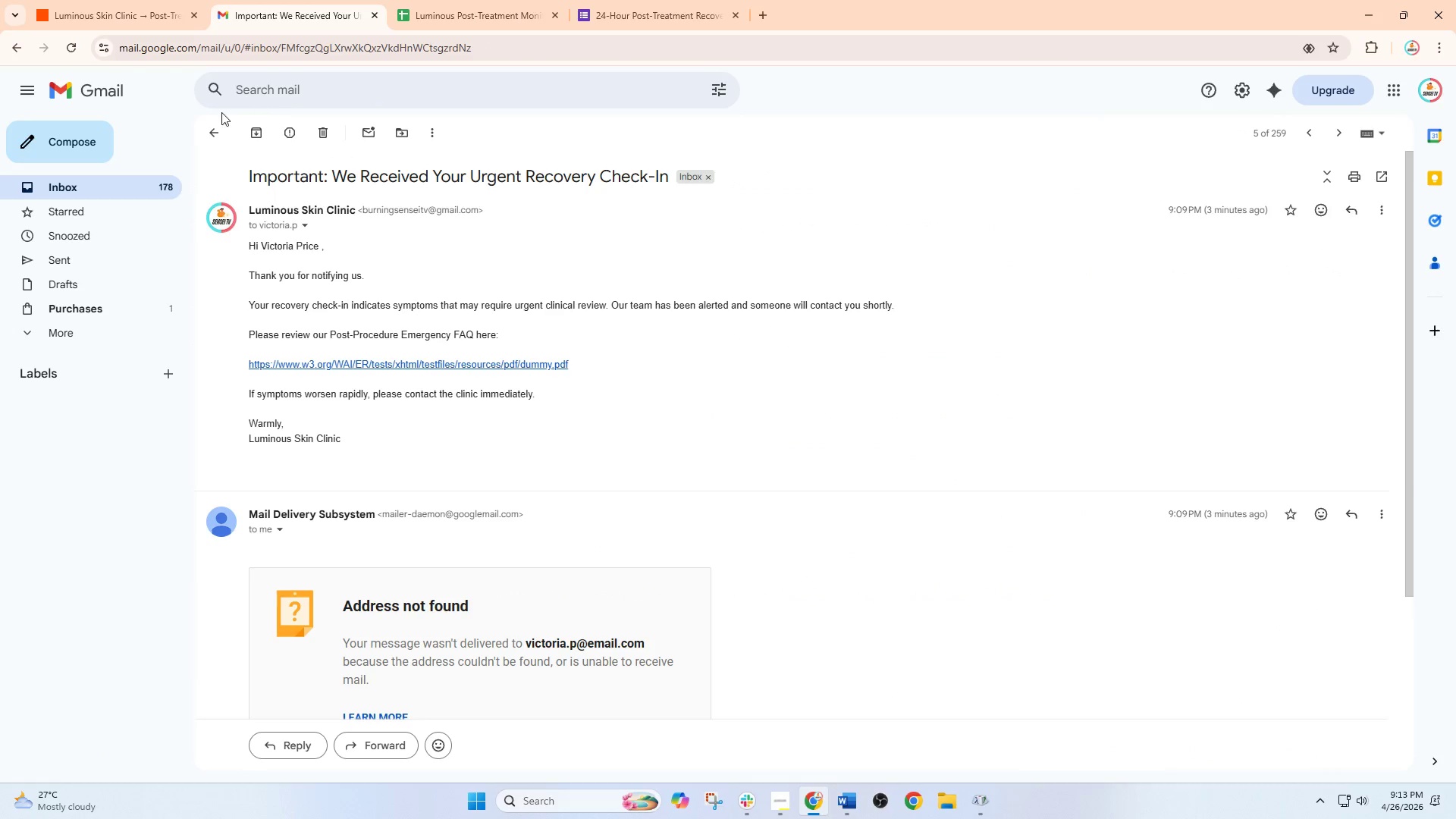 
left_click([124, 183])
 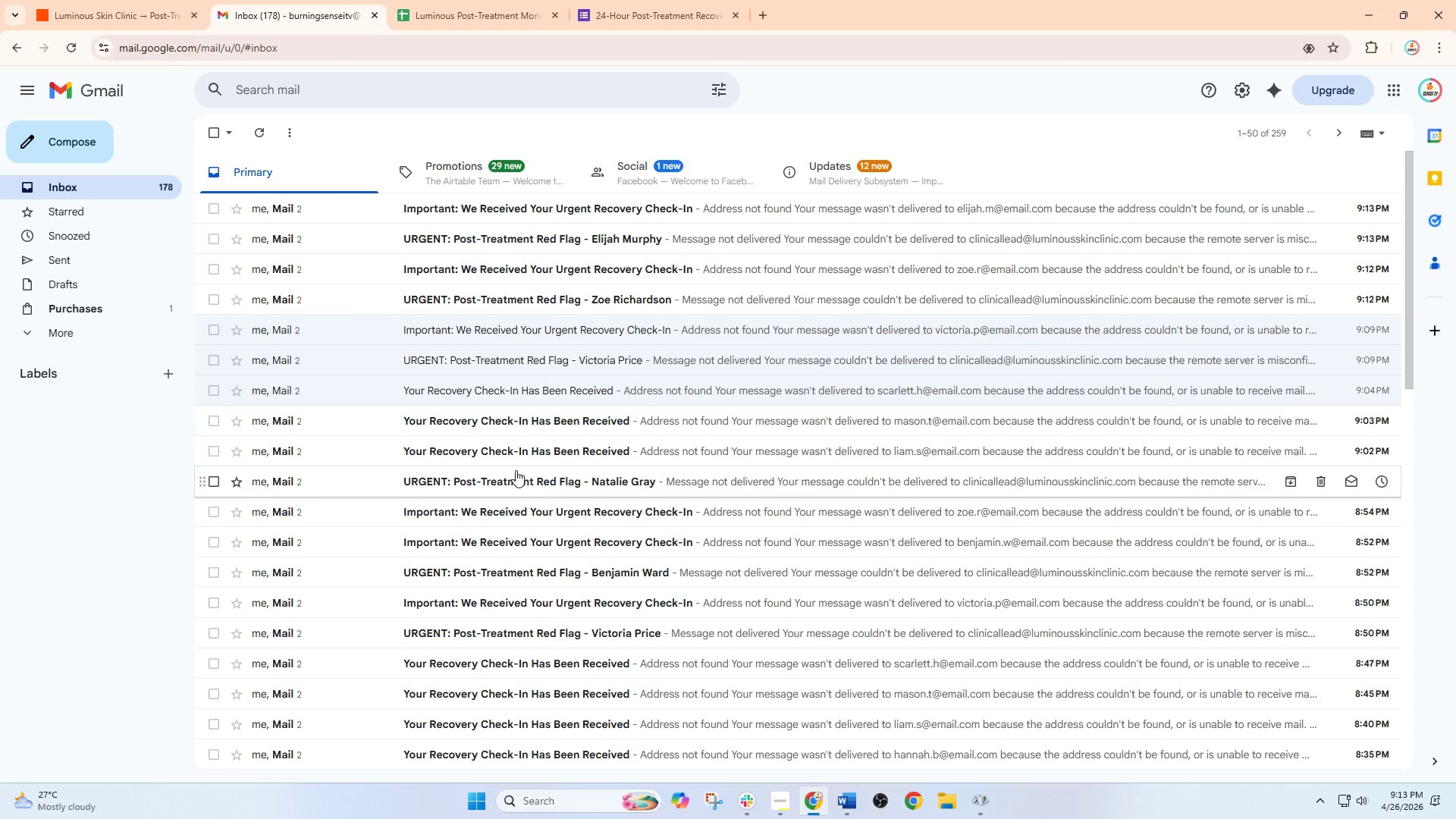 
wait(13.0)
 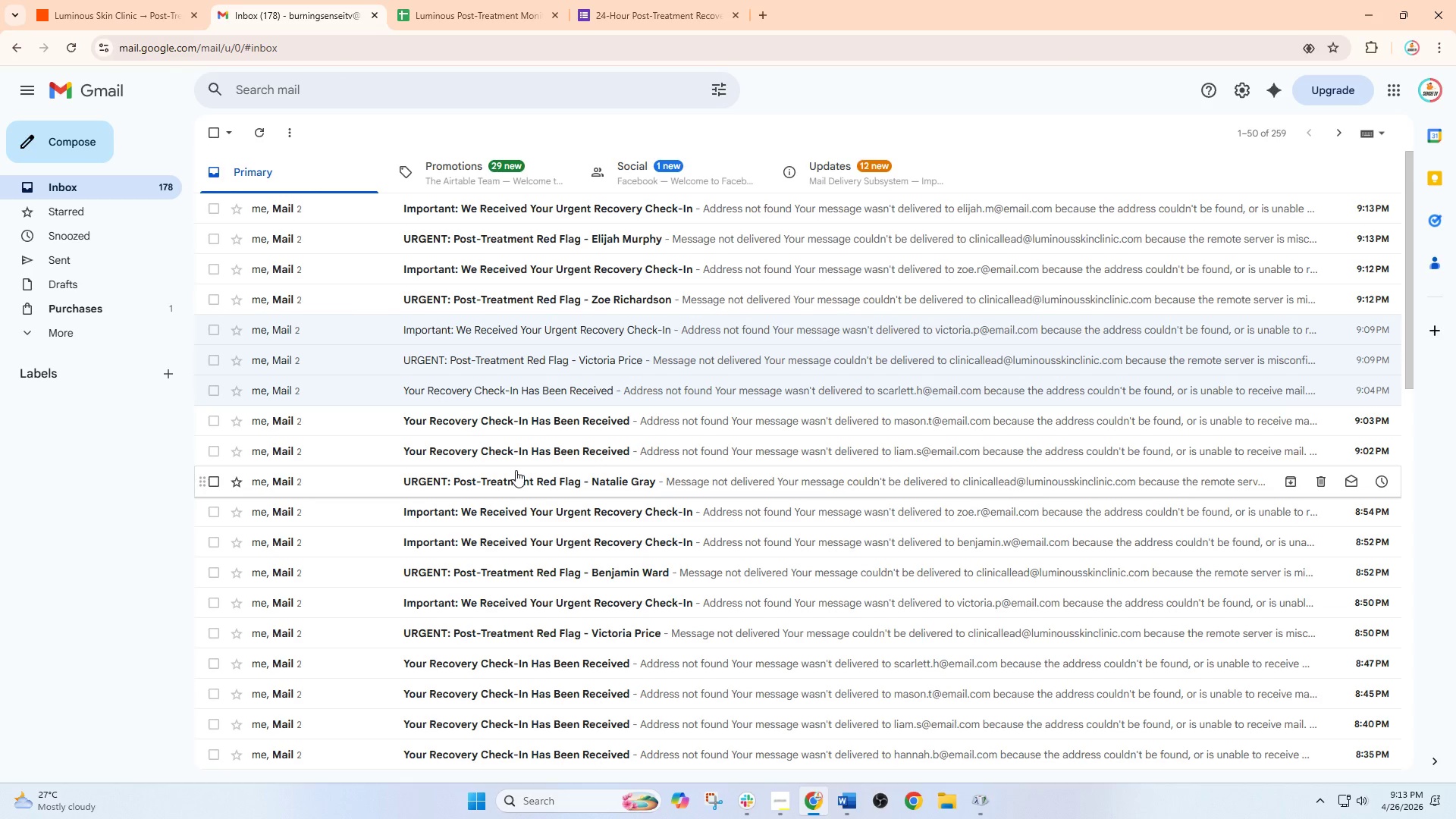 
left_click([519, 240])
 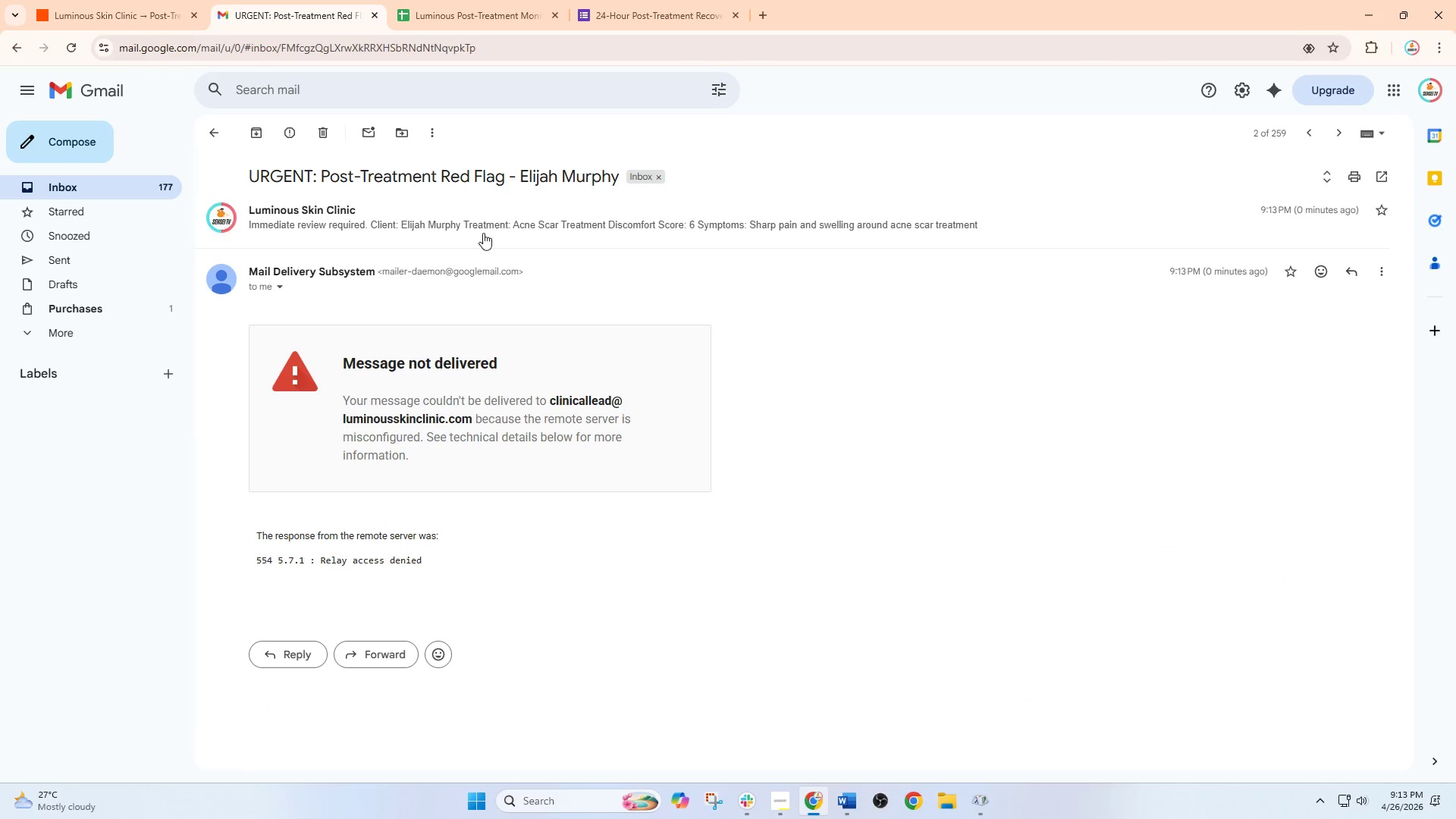 
left_click([493, 225])
 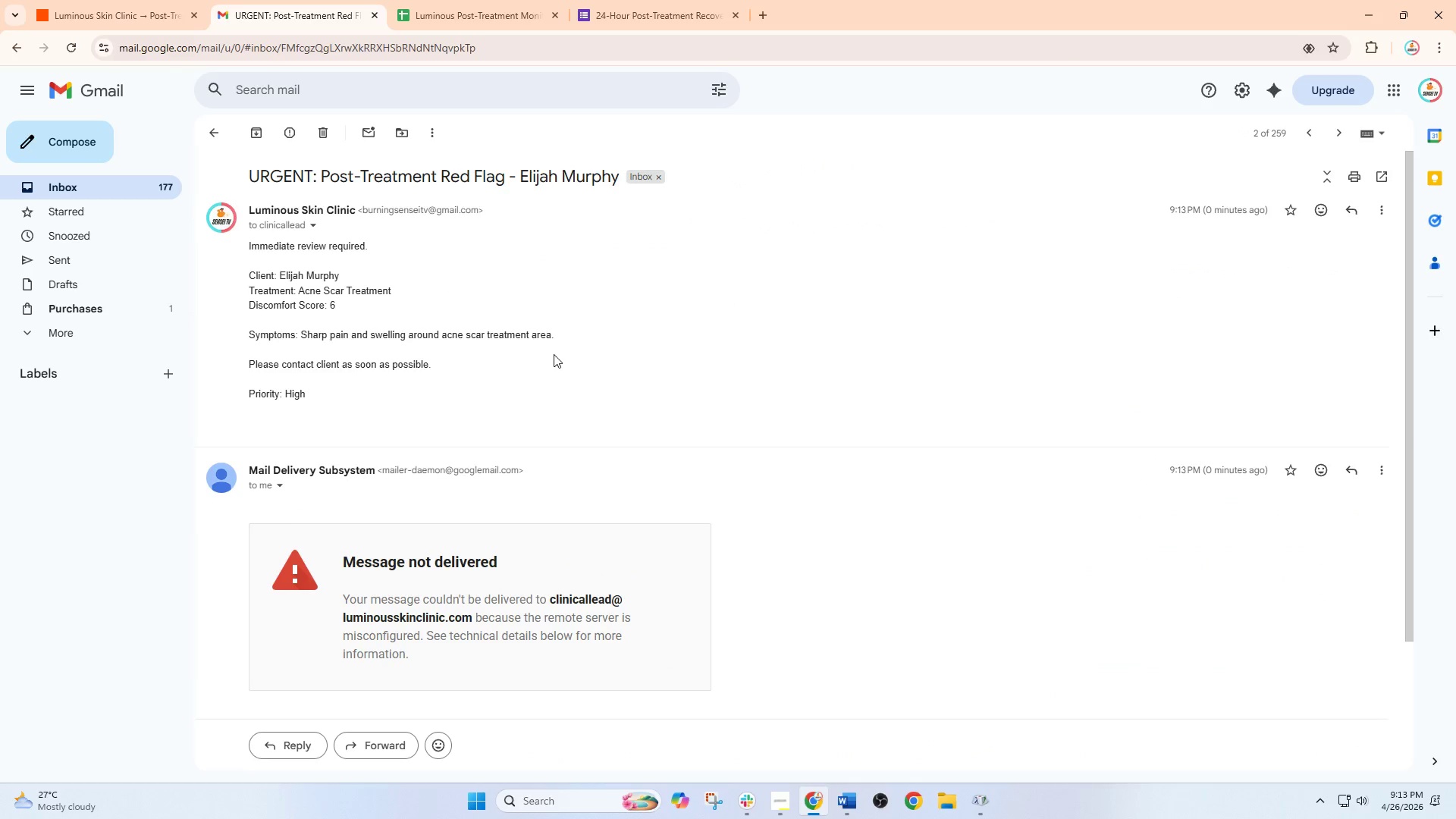 
scroll: coordinate [554, 354], scroll_direction: down, amount: 1.0
 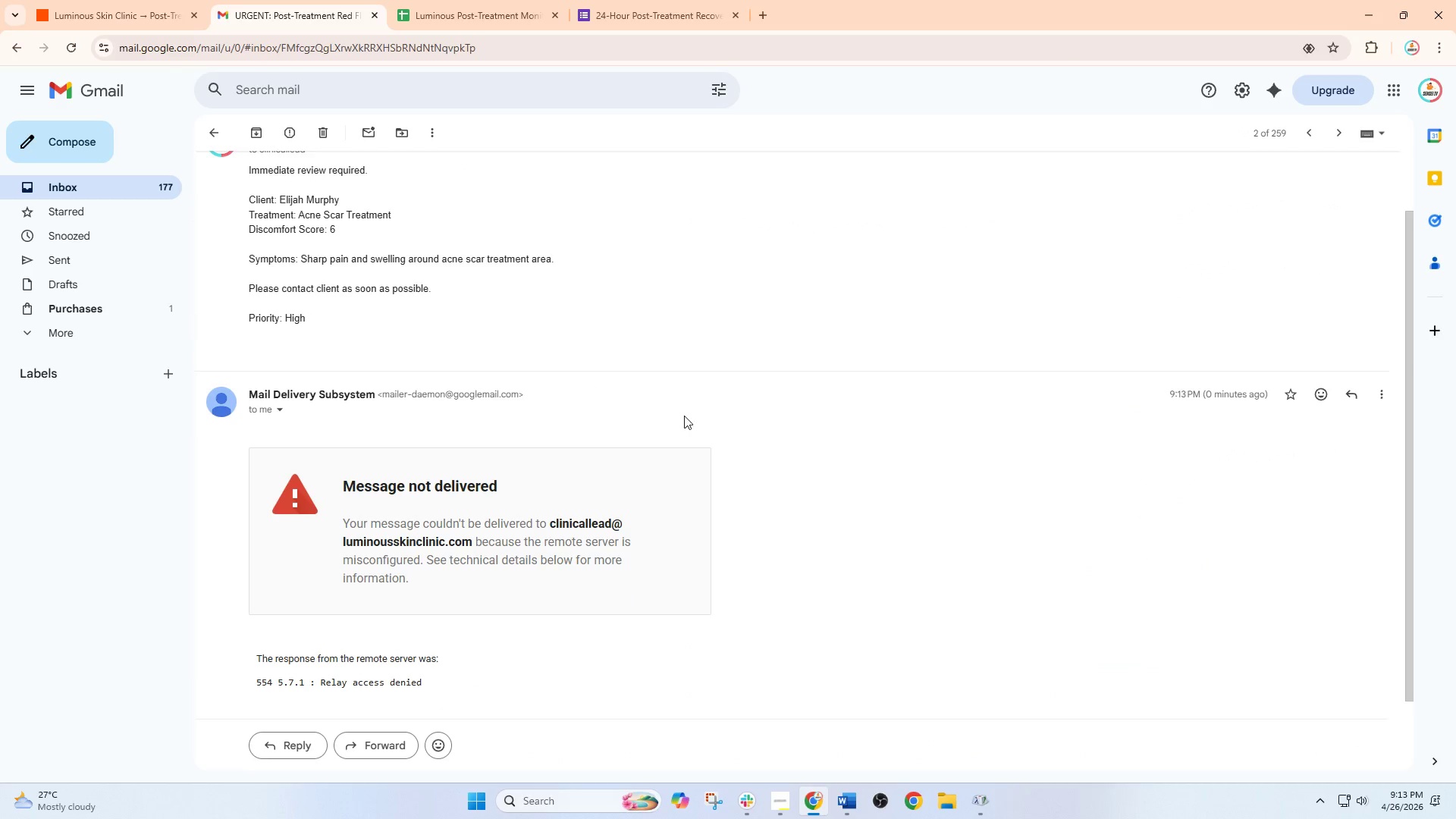 
scroll: coordinate [707, 425], scroll_direction: up, amount: 4.0
 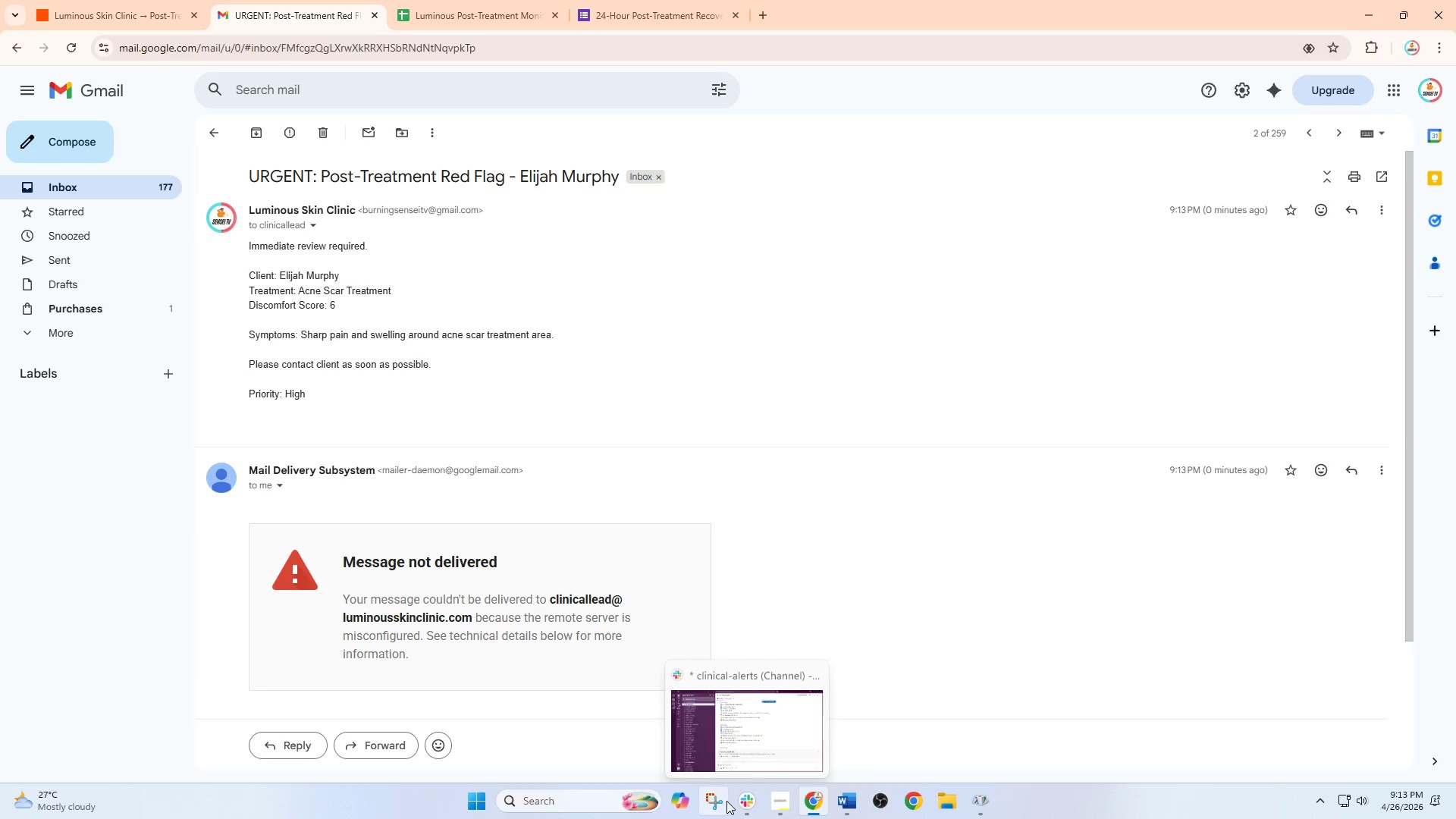 
left_click([711, 802])
 